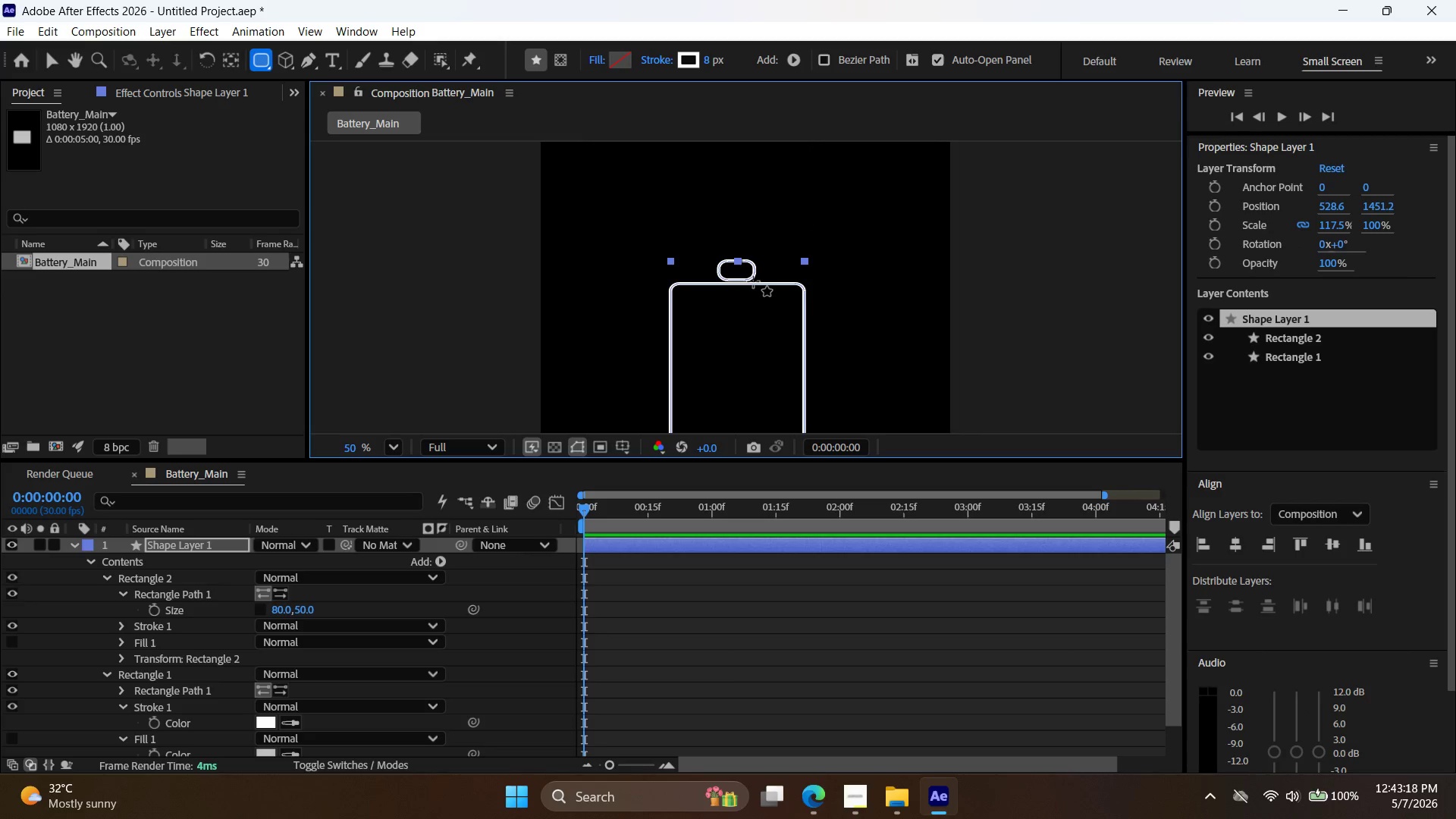 
left_click_drag(start_coordinate=[772, 205], to_coordinate=[764, 351])
 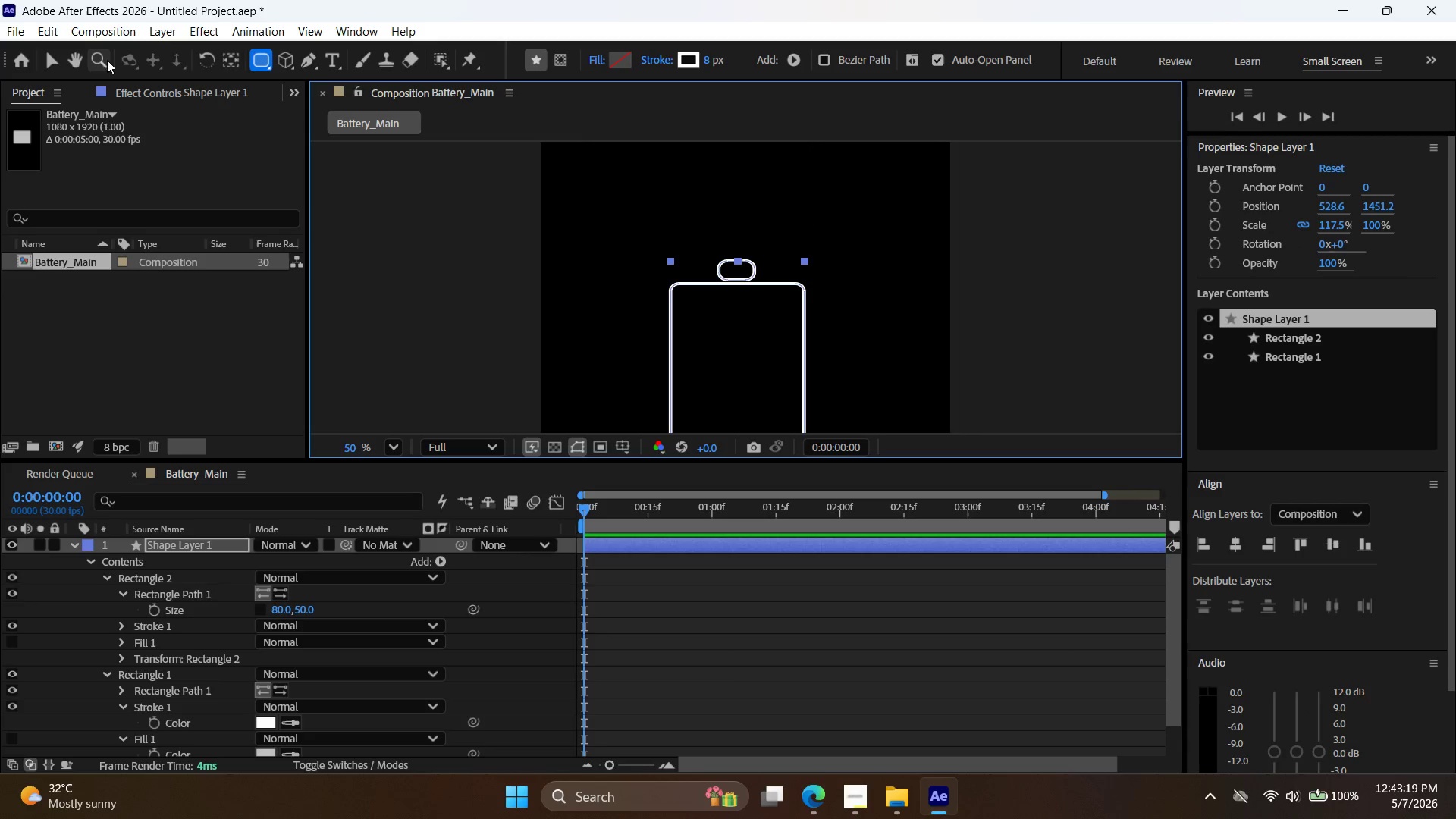 
scroll: coordinate [824, 215], scroll_direction: up, amount: 4.0
 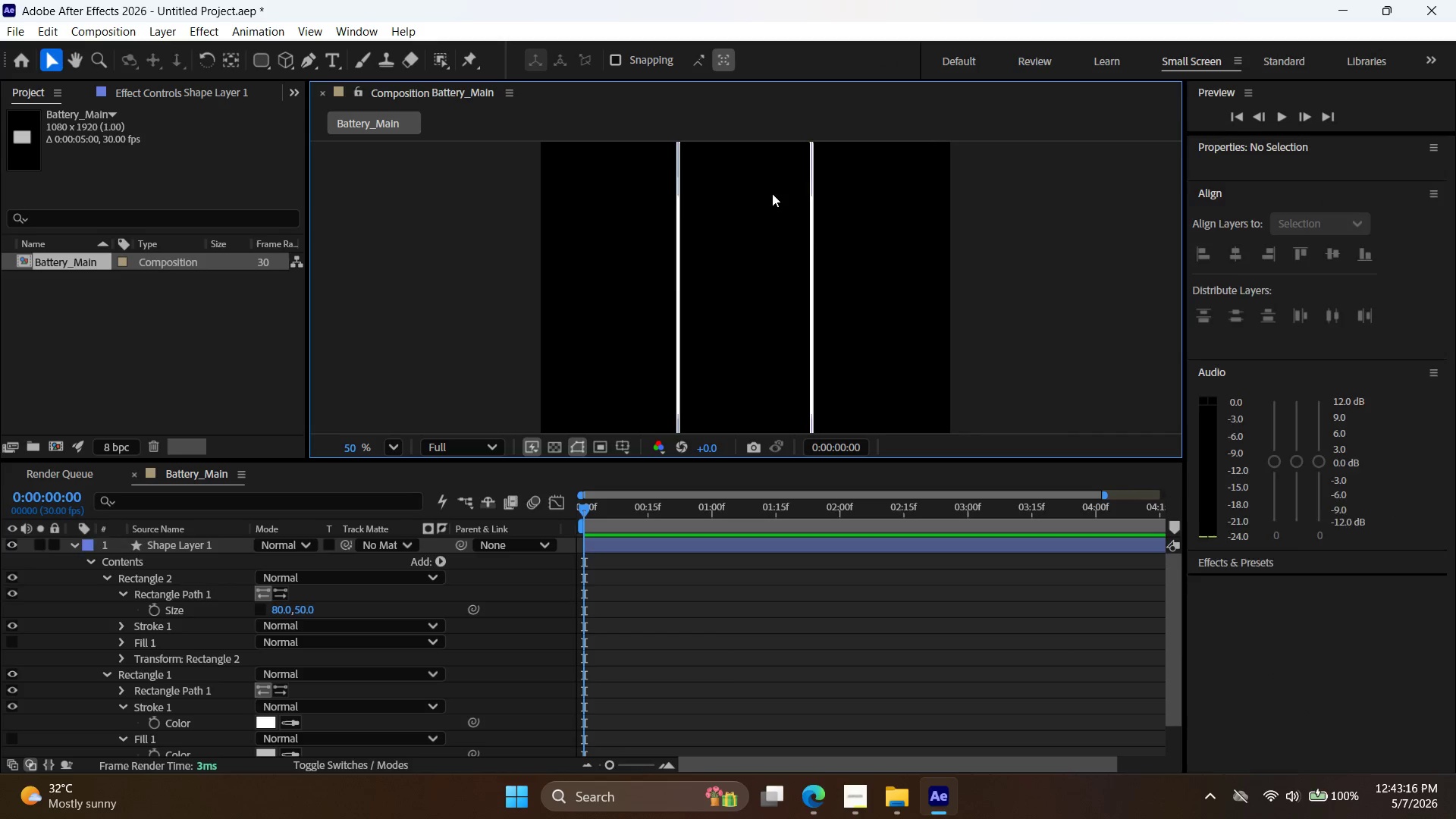 
left_click([52, 56])
 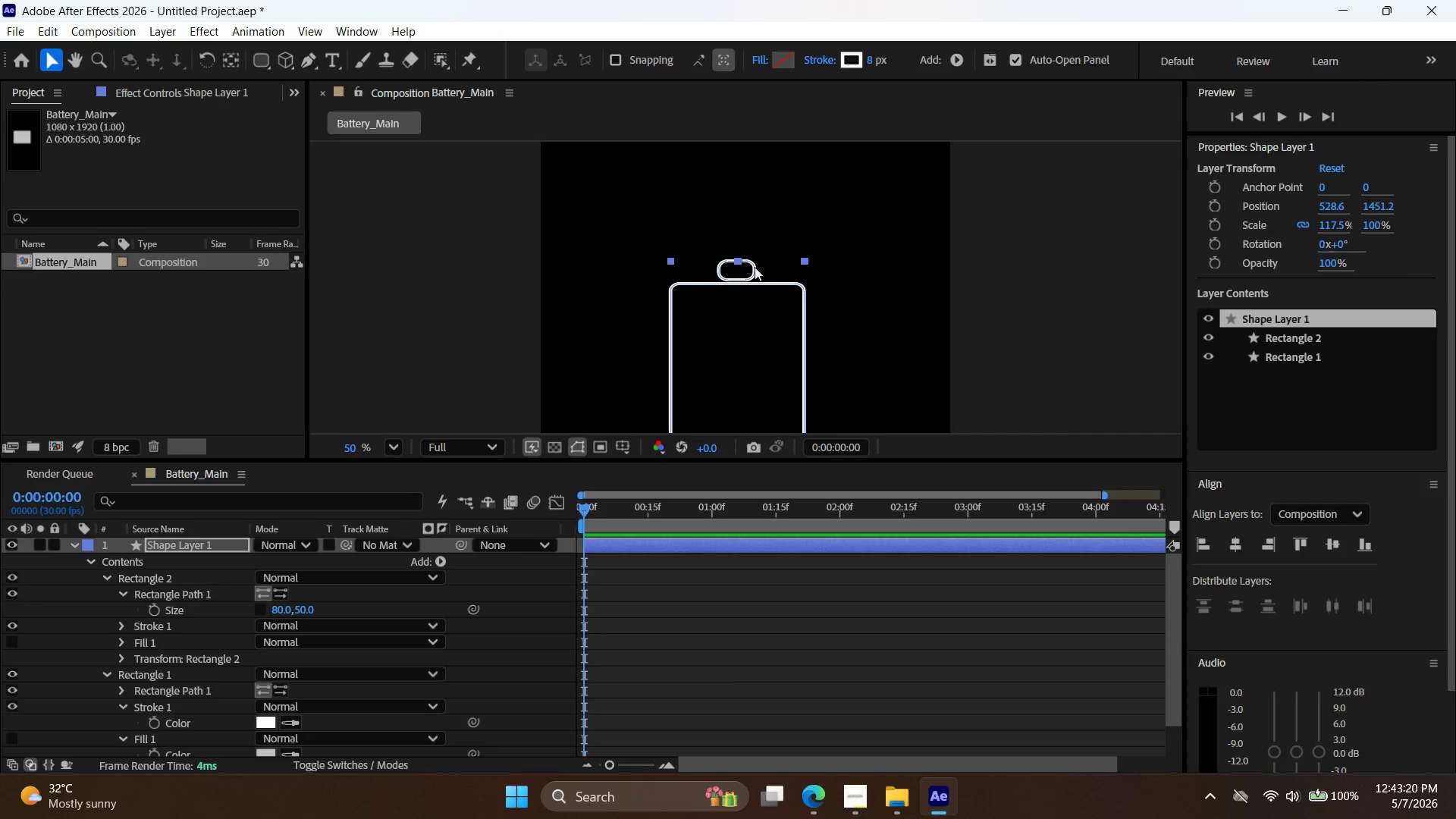 
left_click([755, 267])
 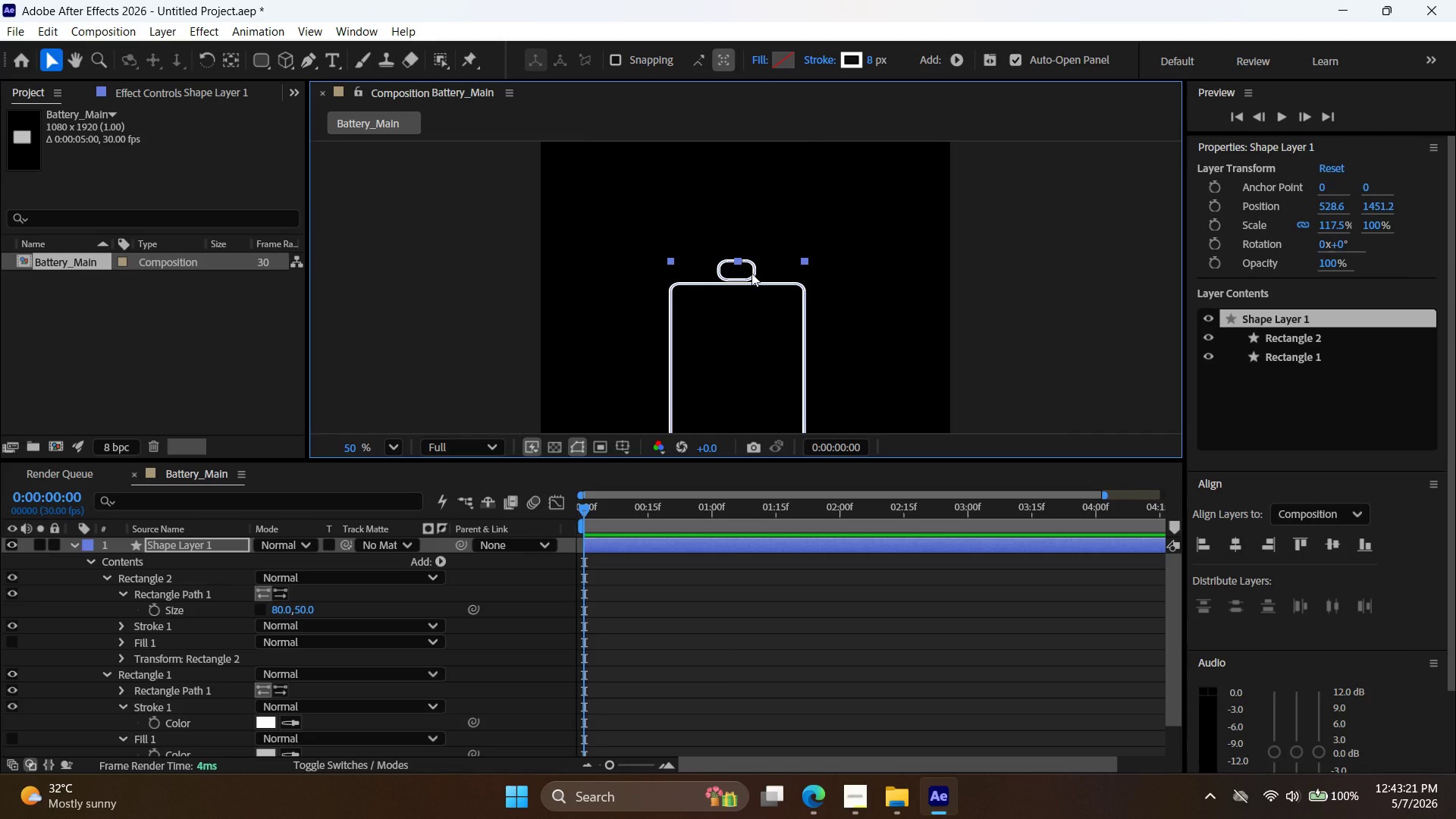 
left_click([752, 274])
 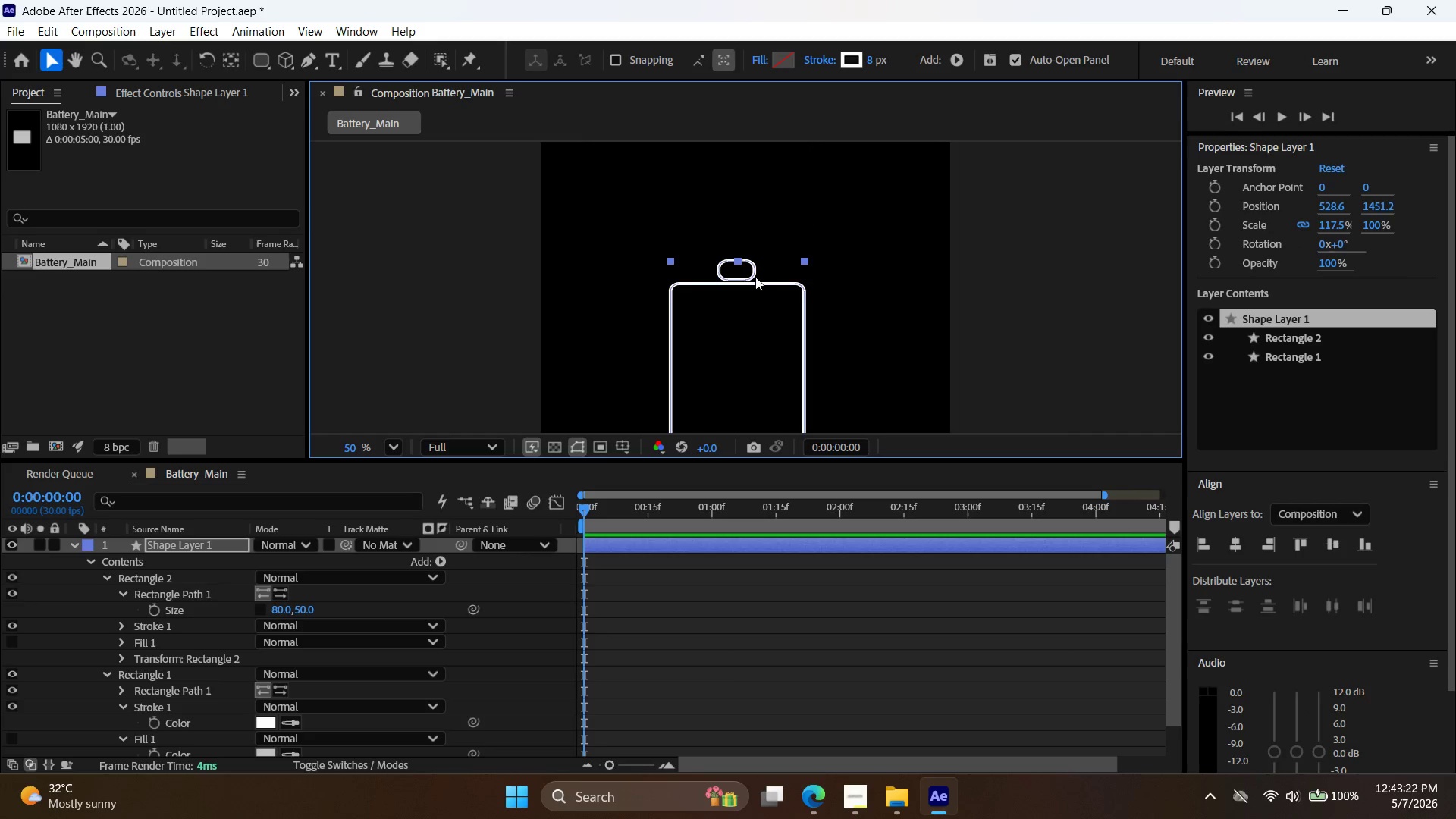 
left_click_drag(start_coordinate=[750, 275], to_coordinate=[751, 254])
 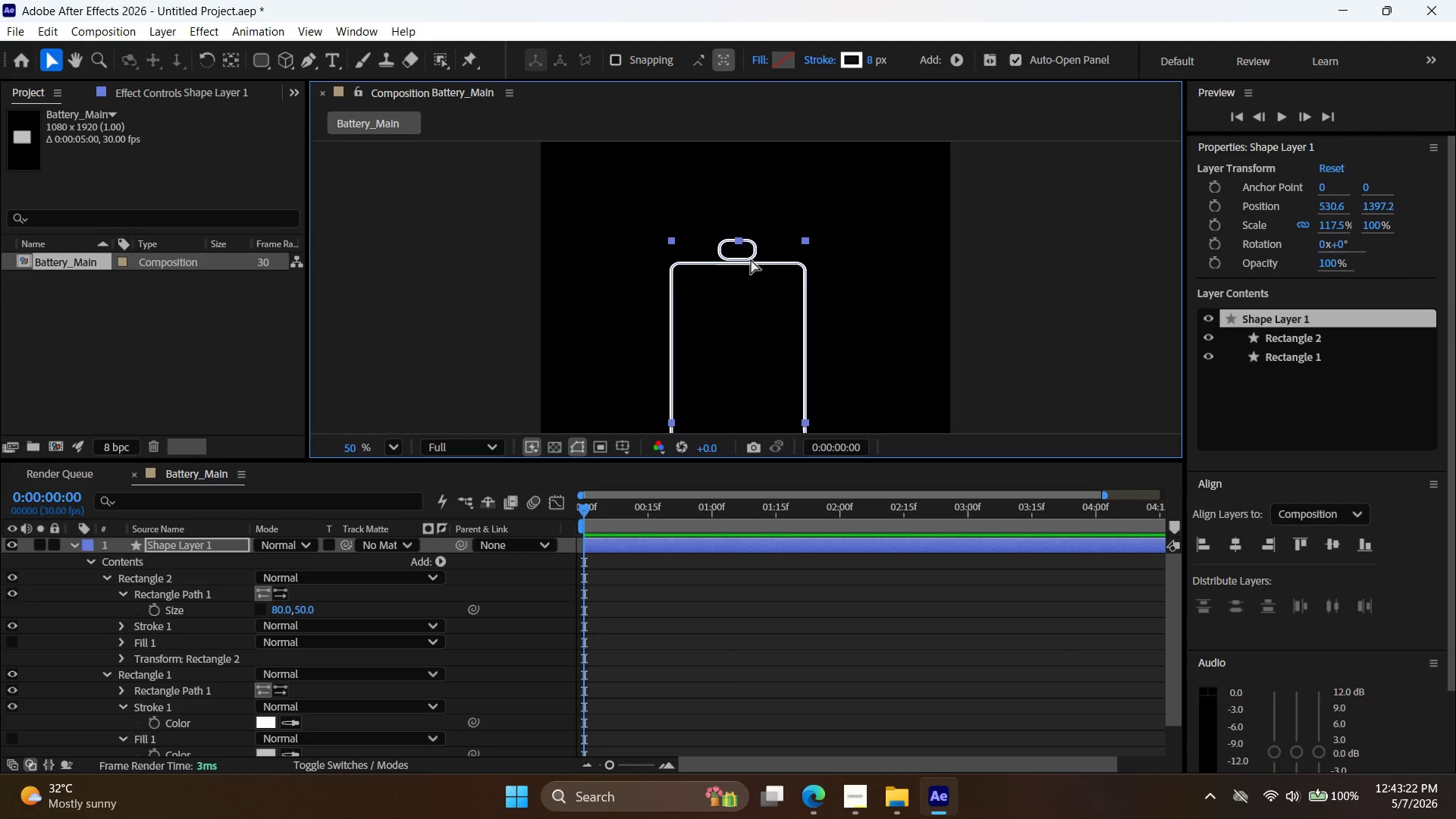 
key(Control+Z)
 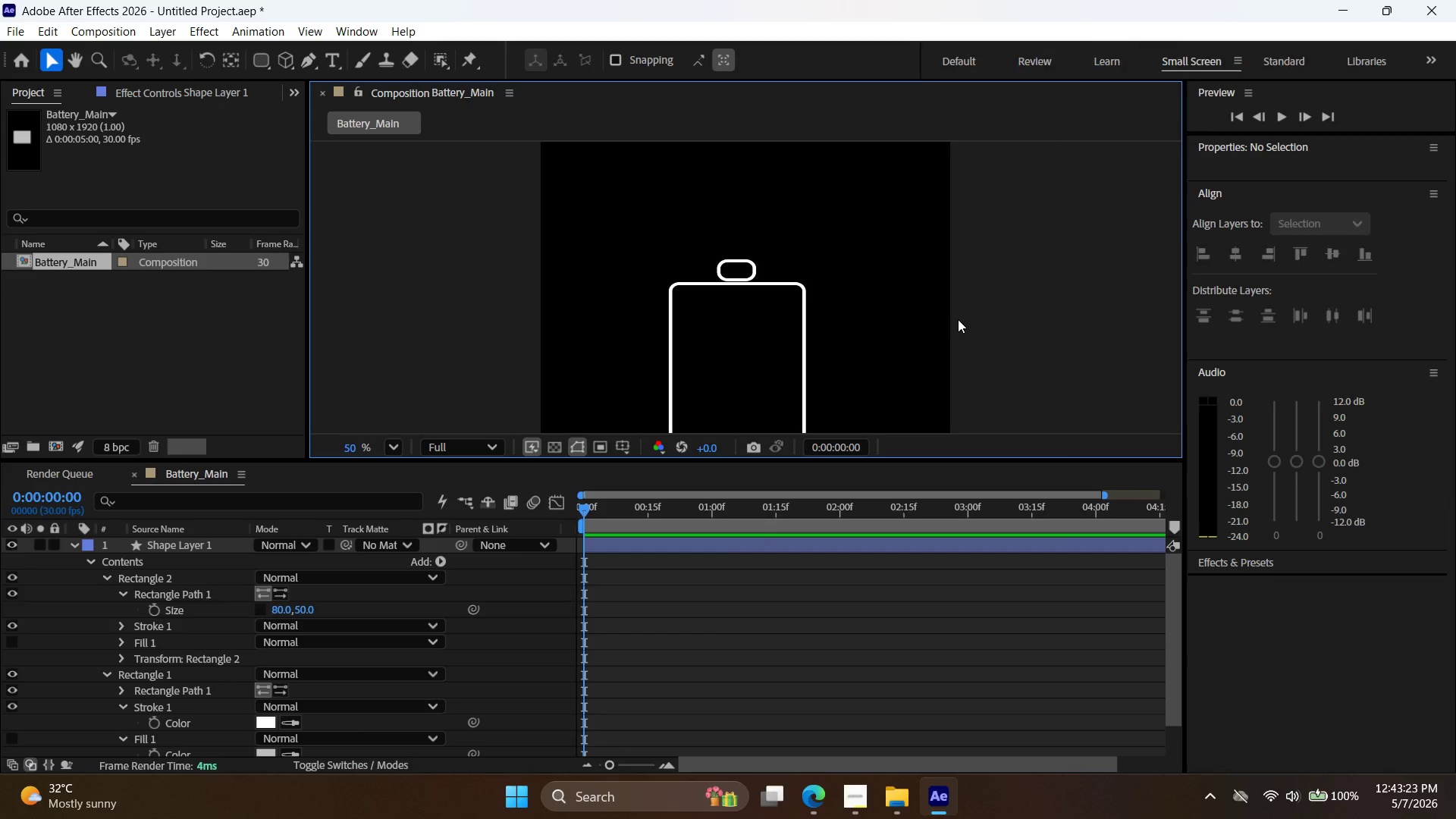 
key(Alt+AltLeft)
 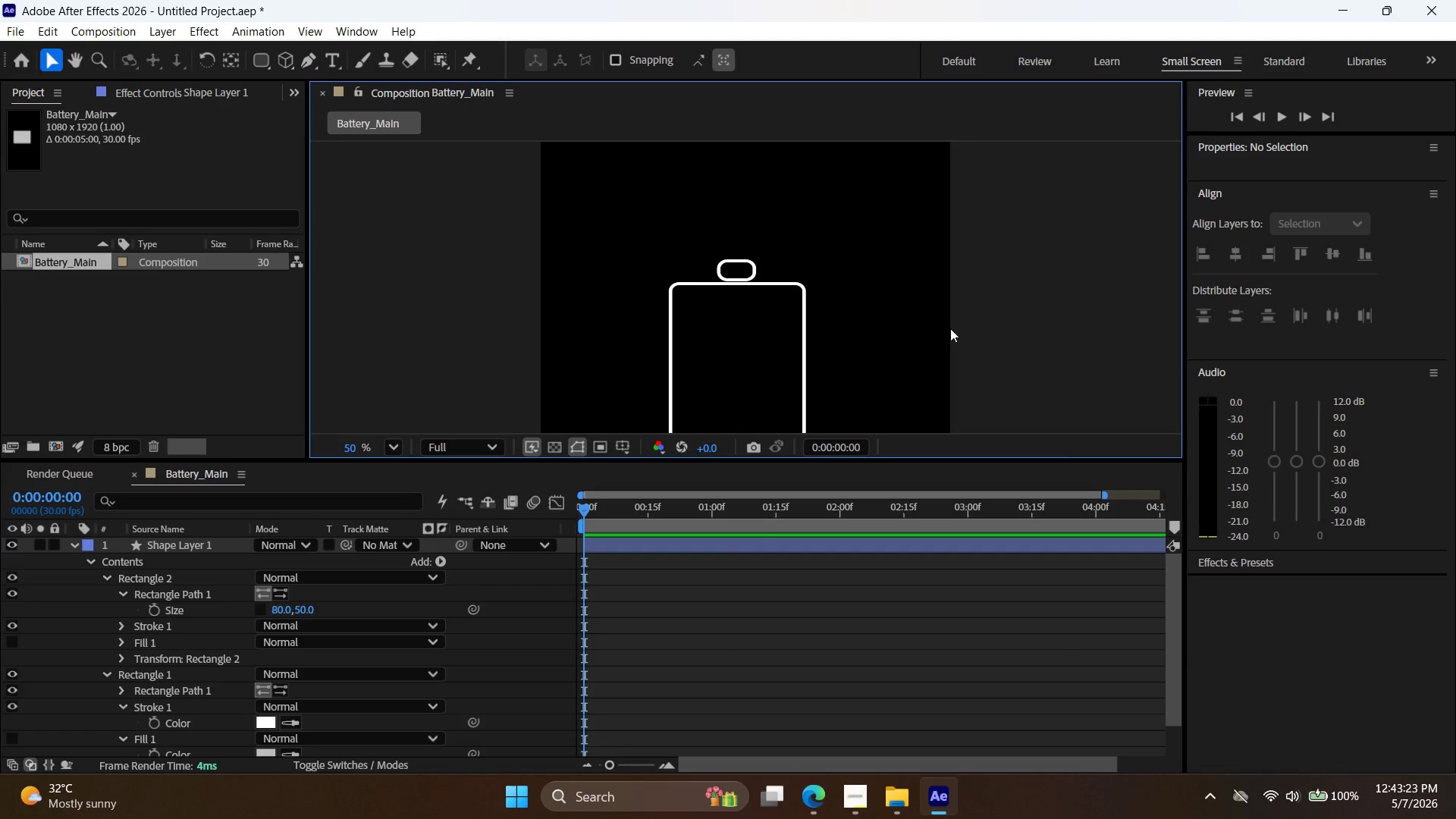 
key(Alt+AltLeft)
 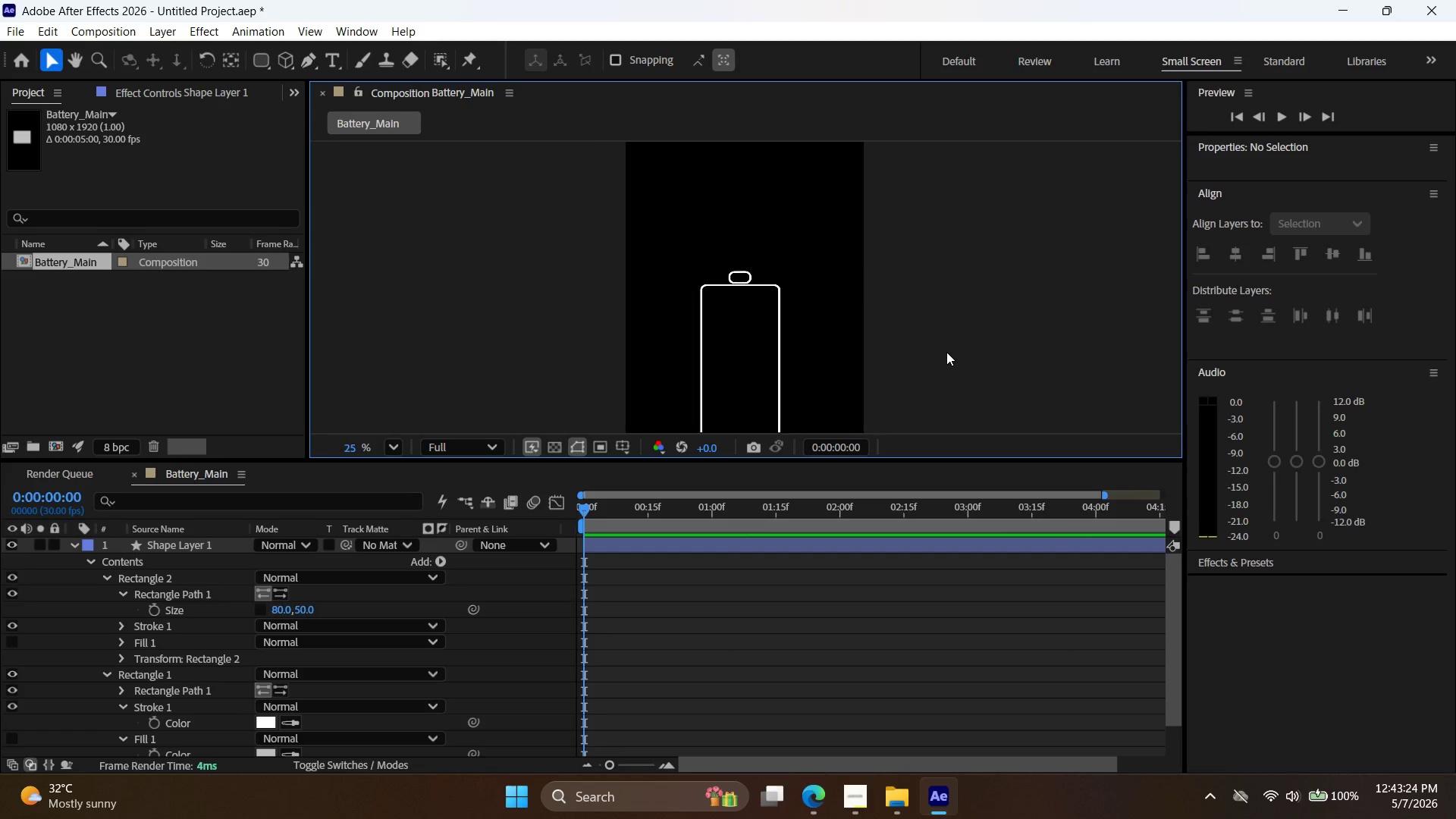 
scroll: coordinate [946, 352], scroll_direction: down, amount: 6.0
 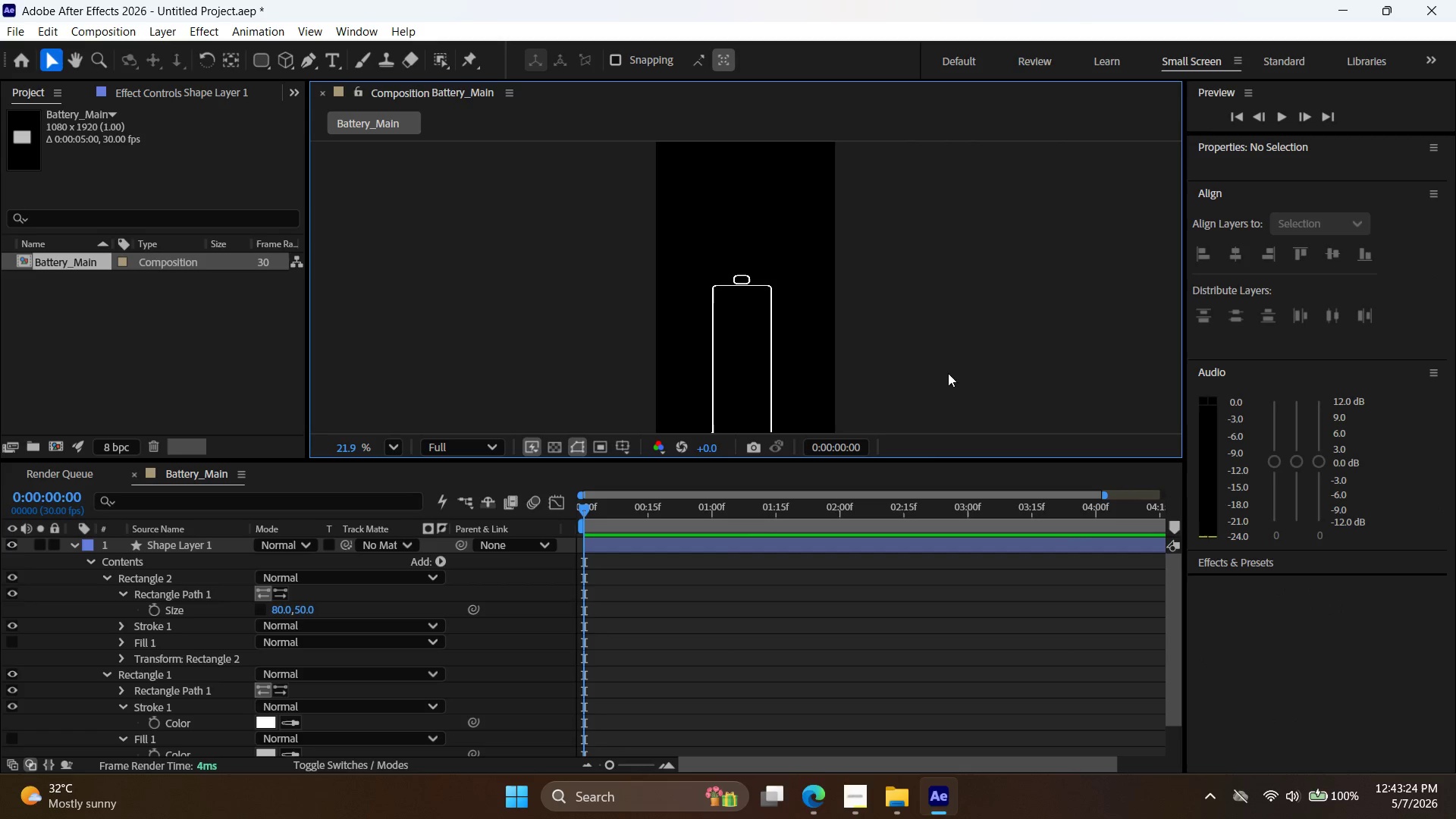 
hold_key(key=Space, duration=1.27)
 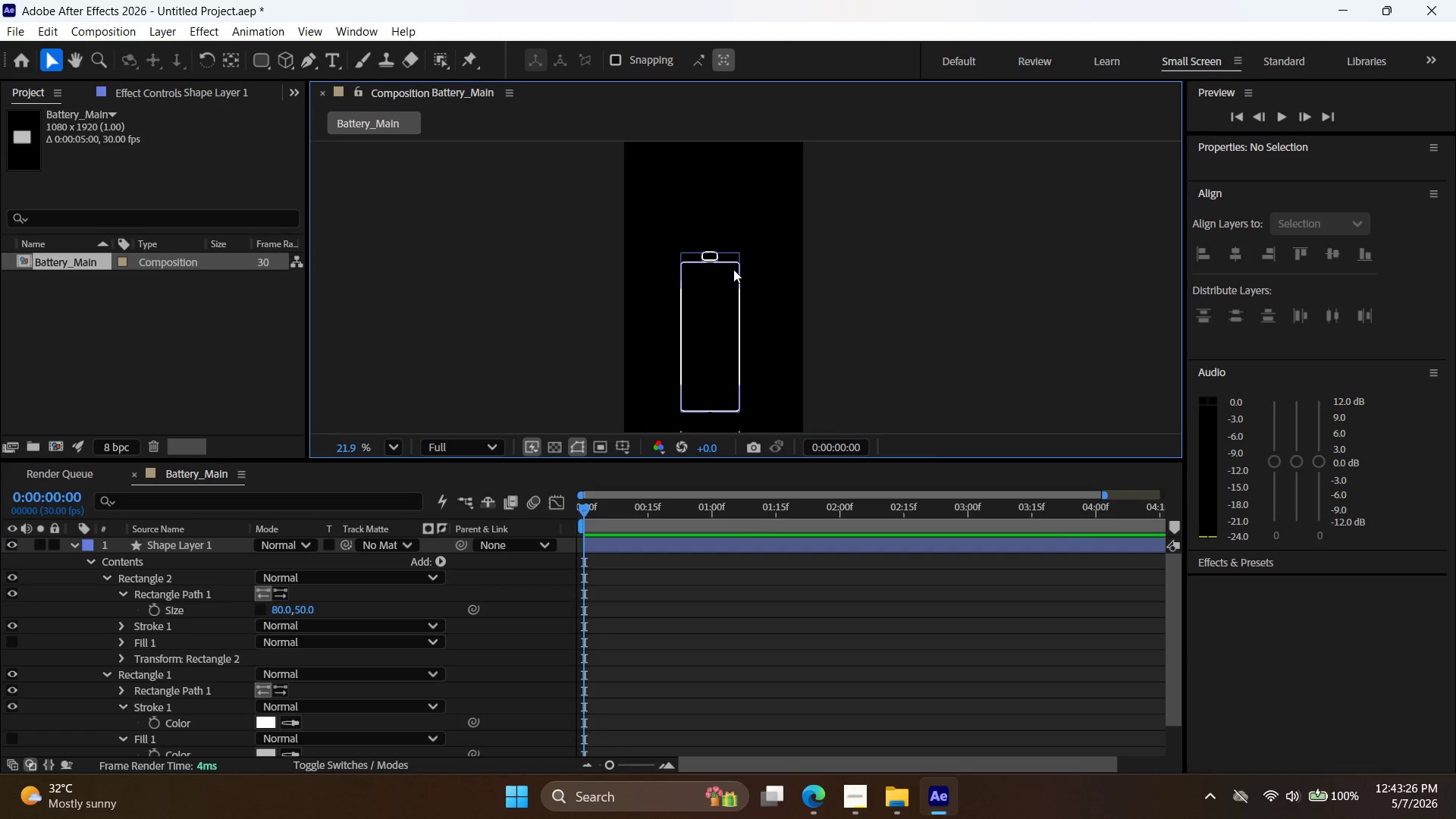 
left_click_drag(start_coordinate=[948, 388], to_coordinate=[916, 364])
 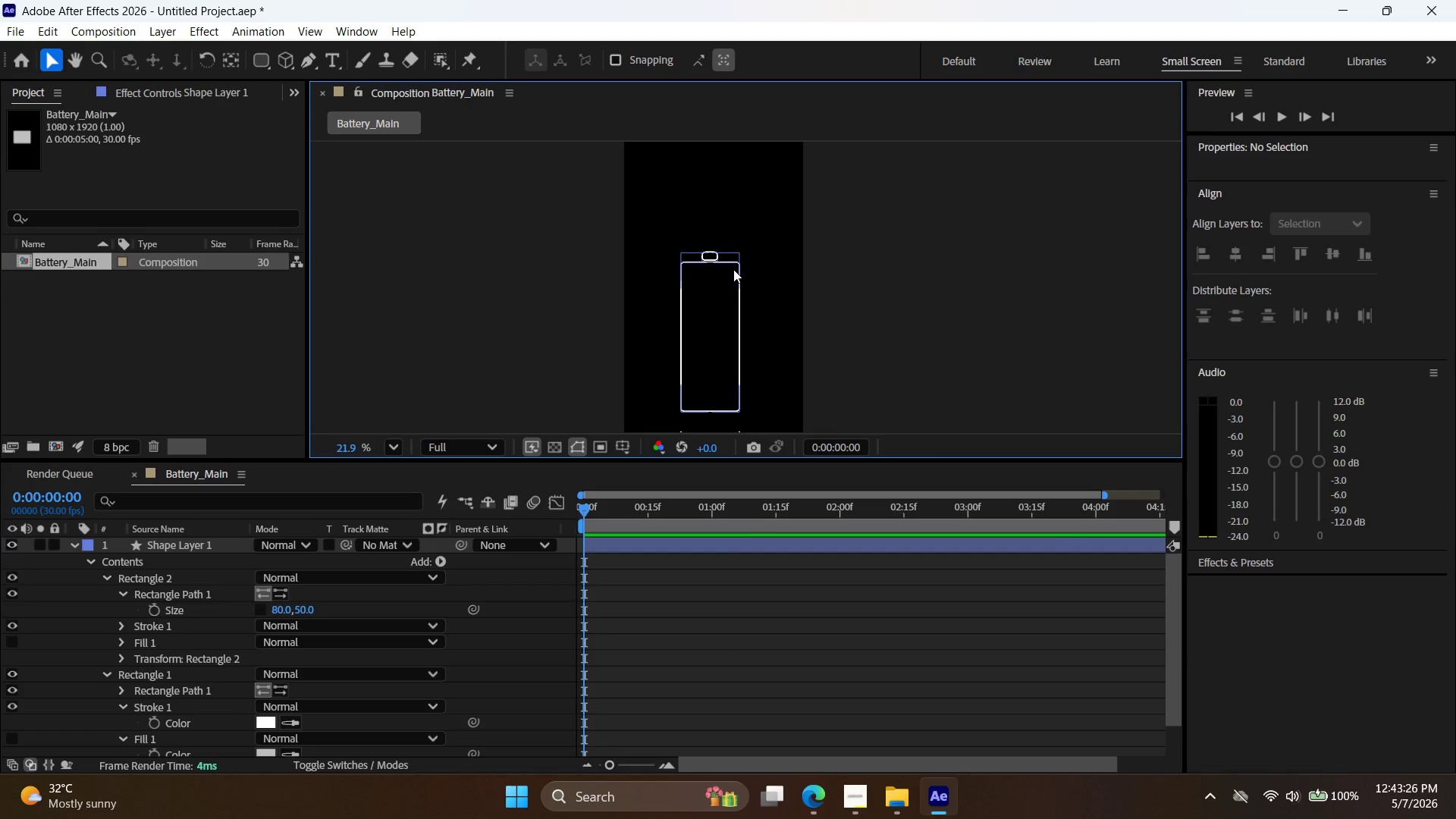 
left_click_drag(start_coordinate=[733, 269], to_coordinate=[732, 196])
 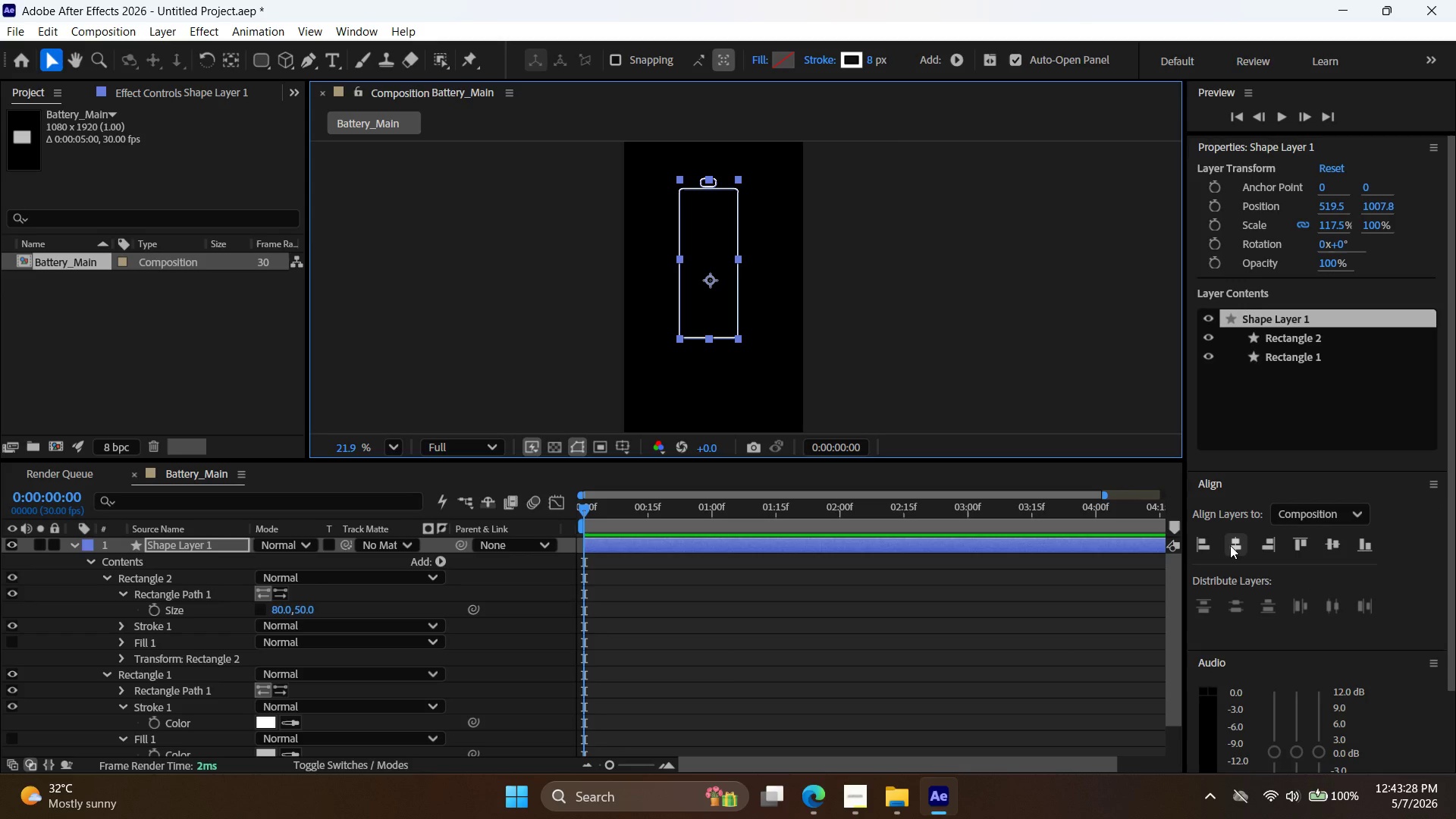 
left_click([1233, 545])
 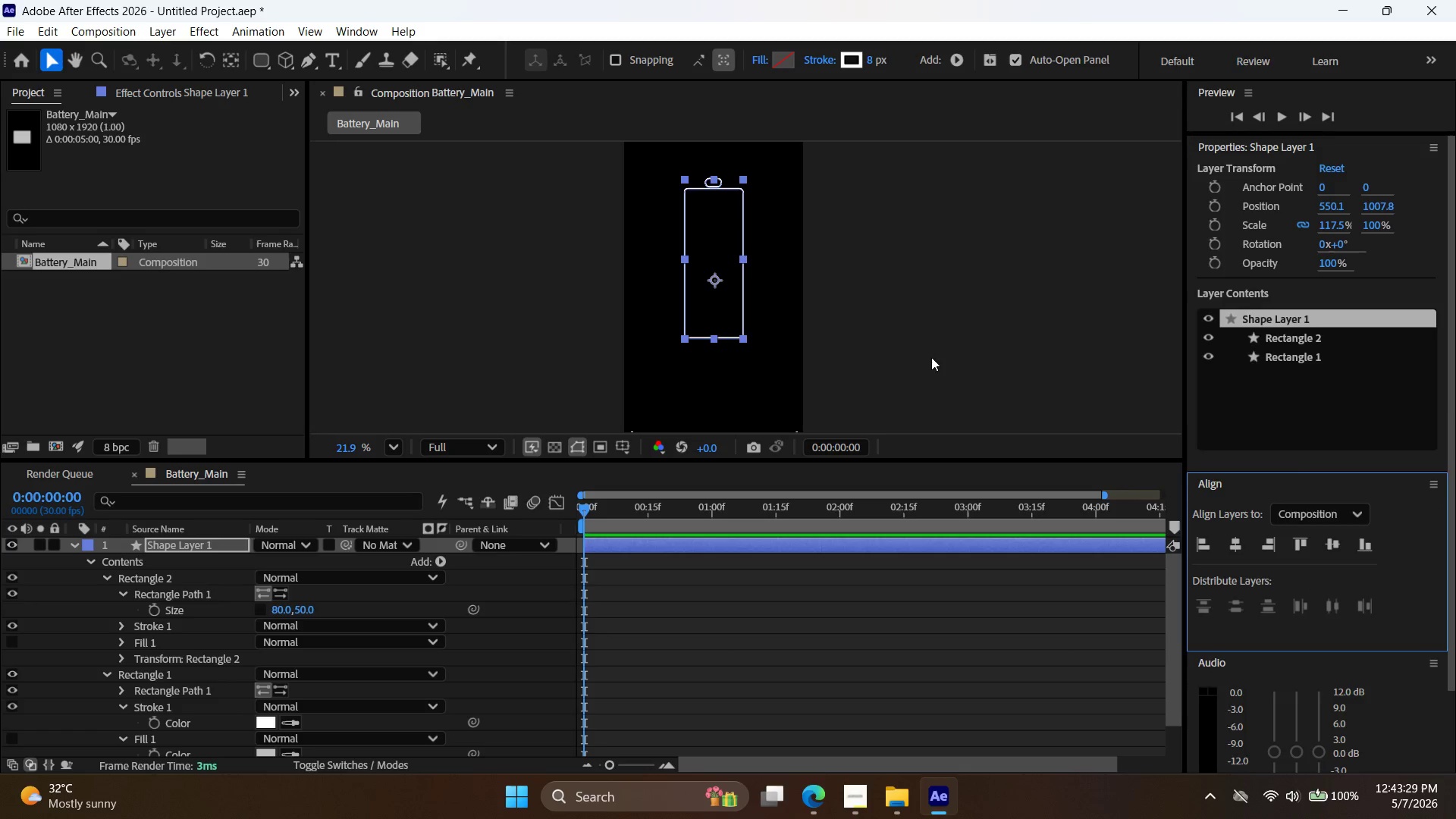 
left_click([931, 356])
 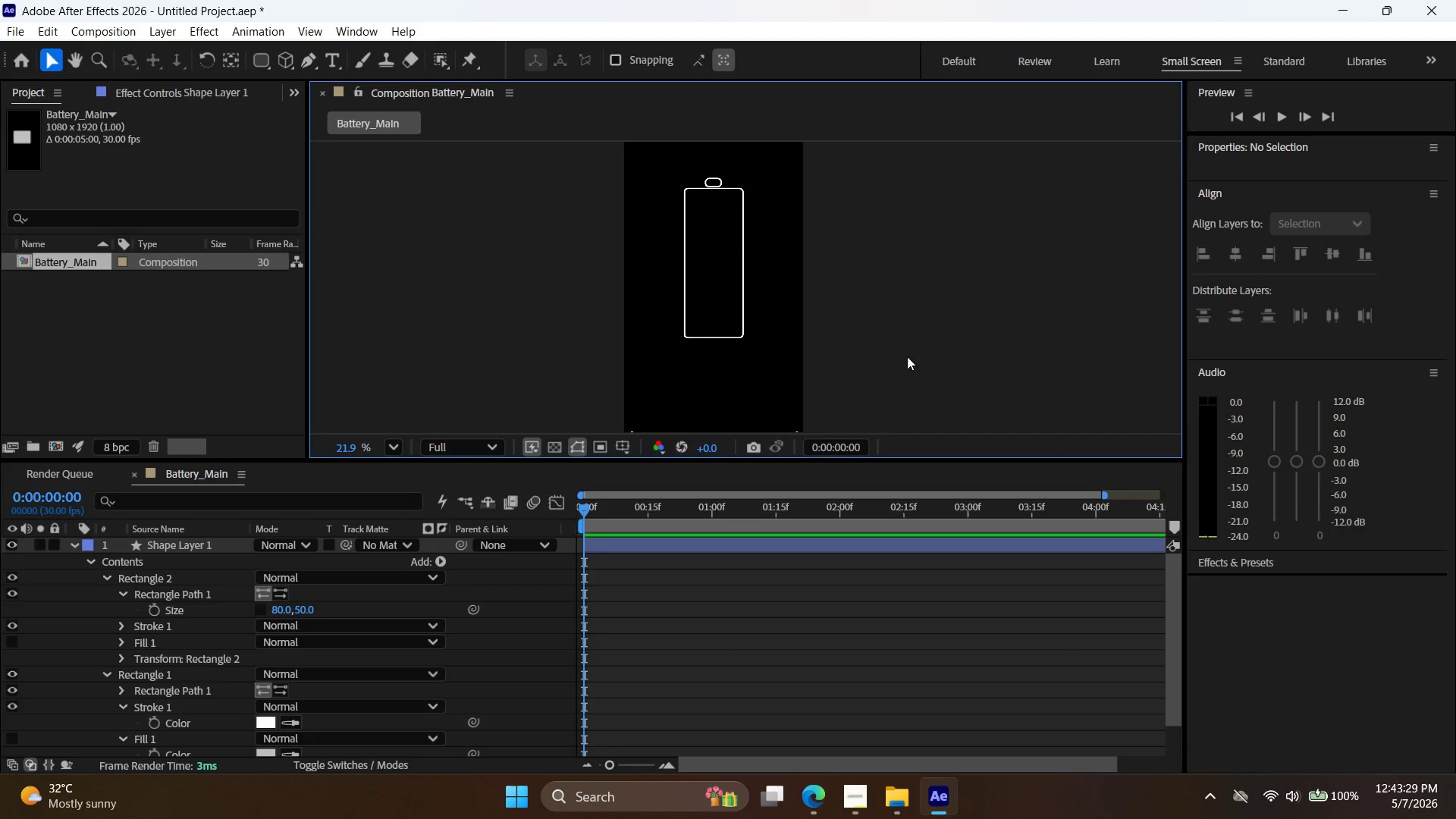 
key(Alt+AltLeft)
 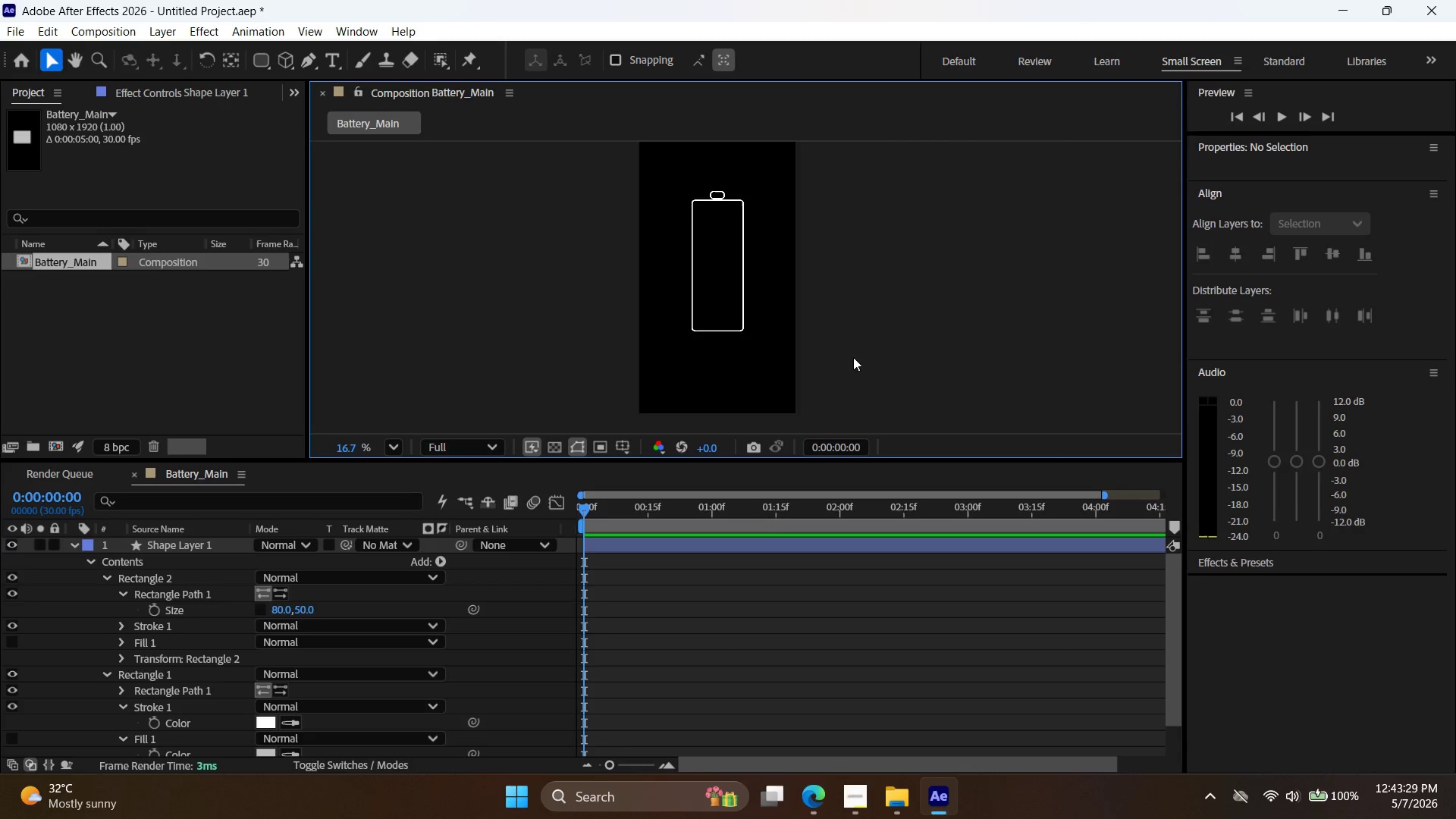 
scroll: coordinate [853, 357], scroll_direction: down, amount: 2.0
 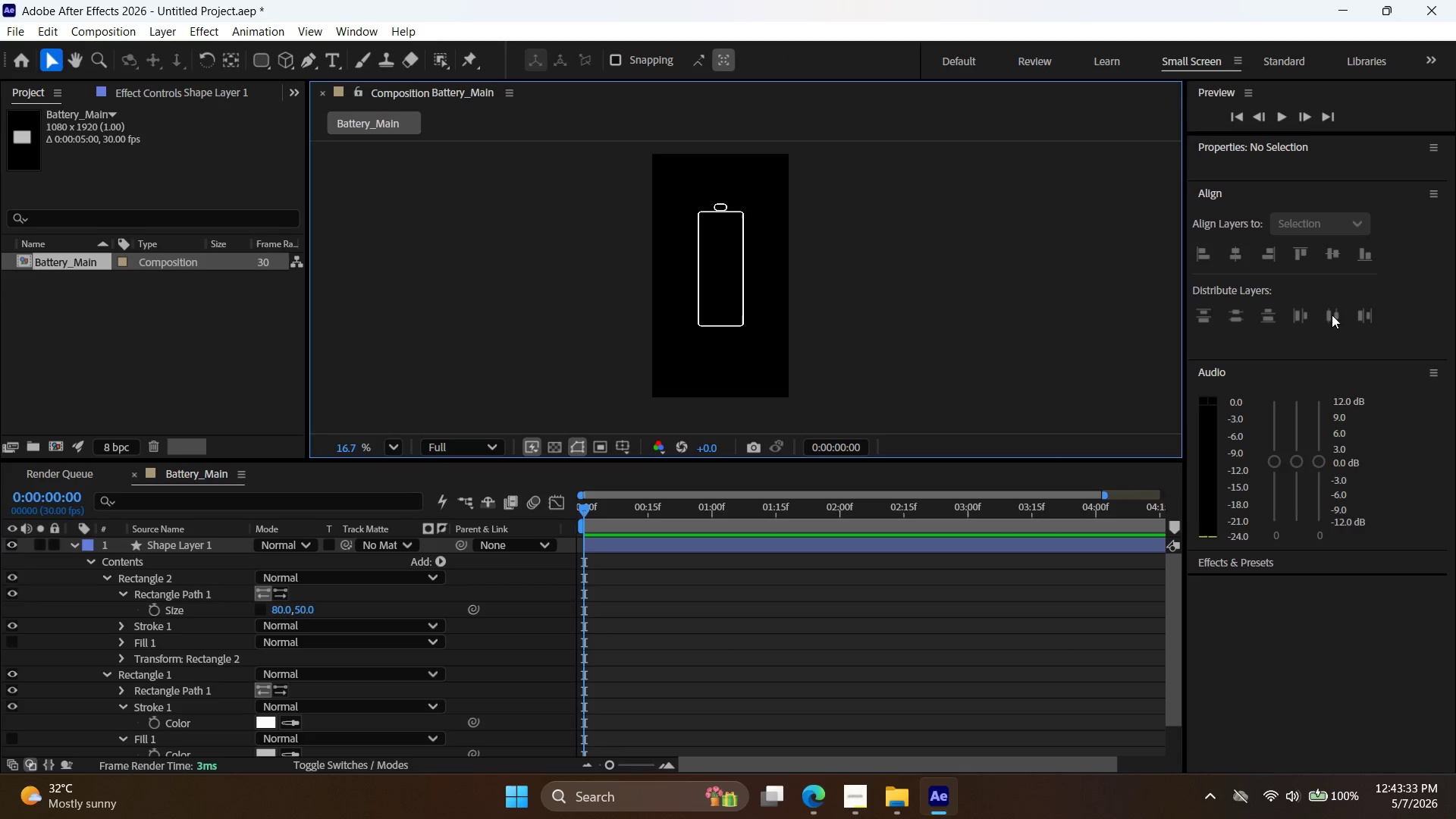 
left_click([734, 212])
 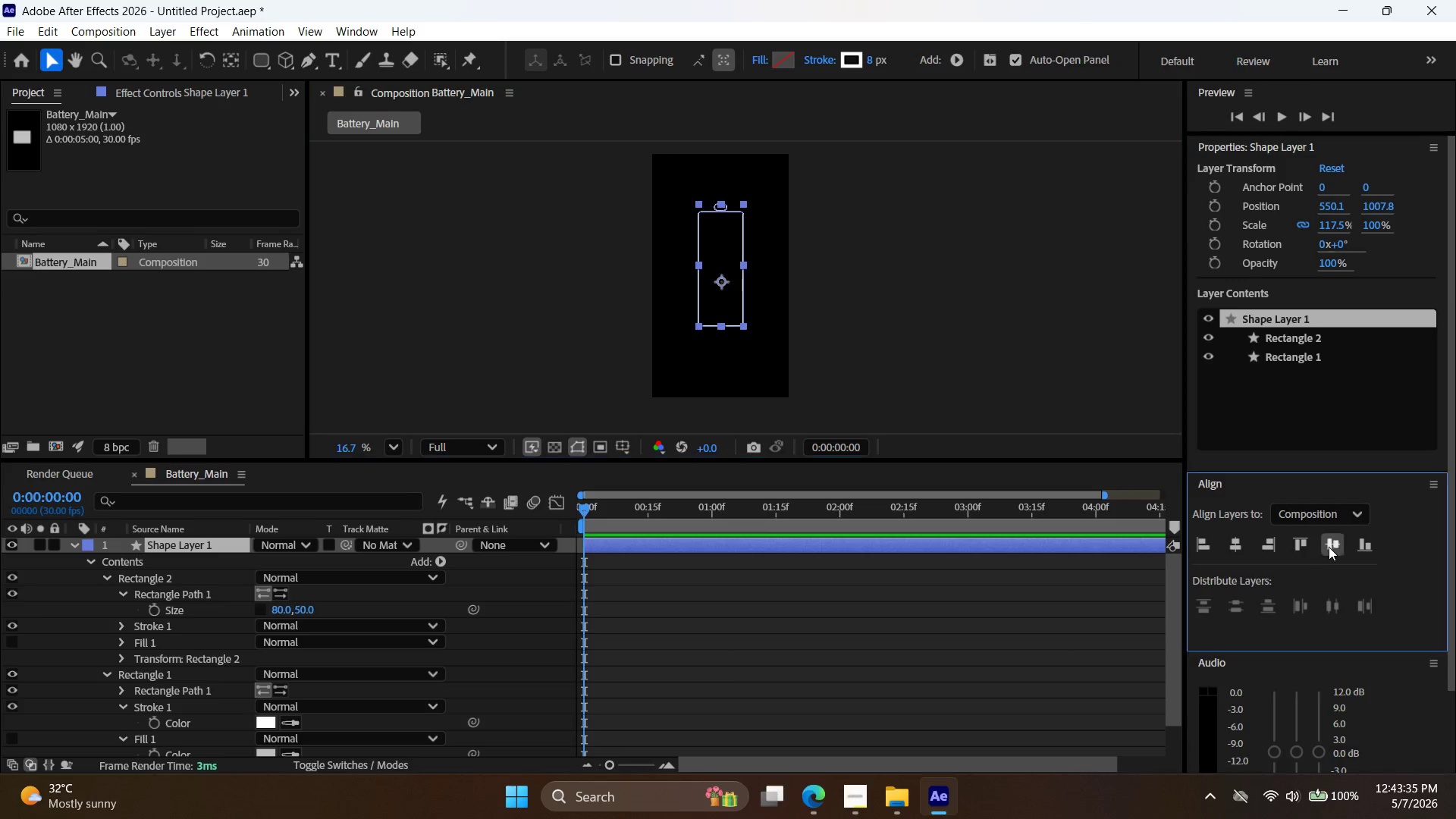 
left_click([863, 319])
 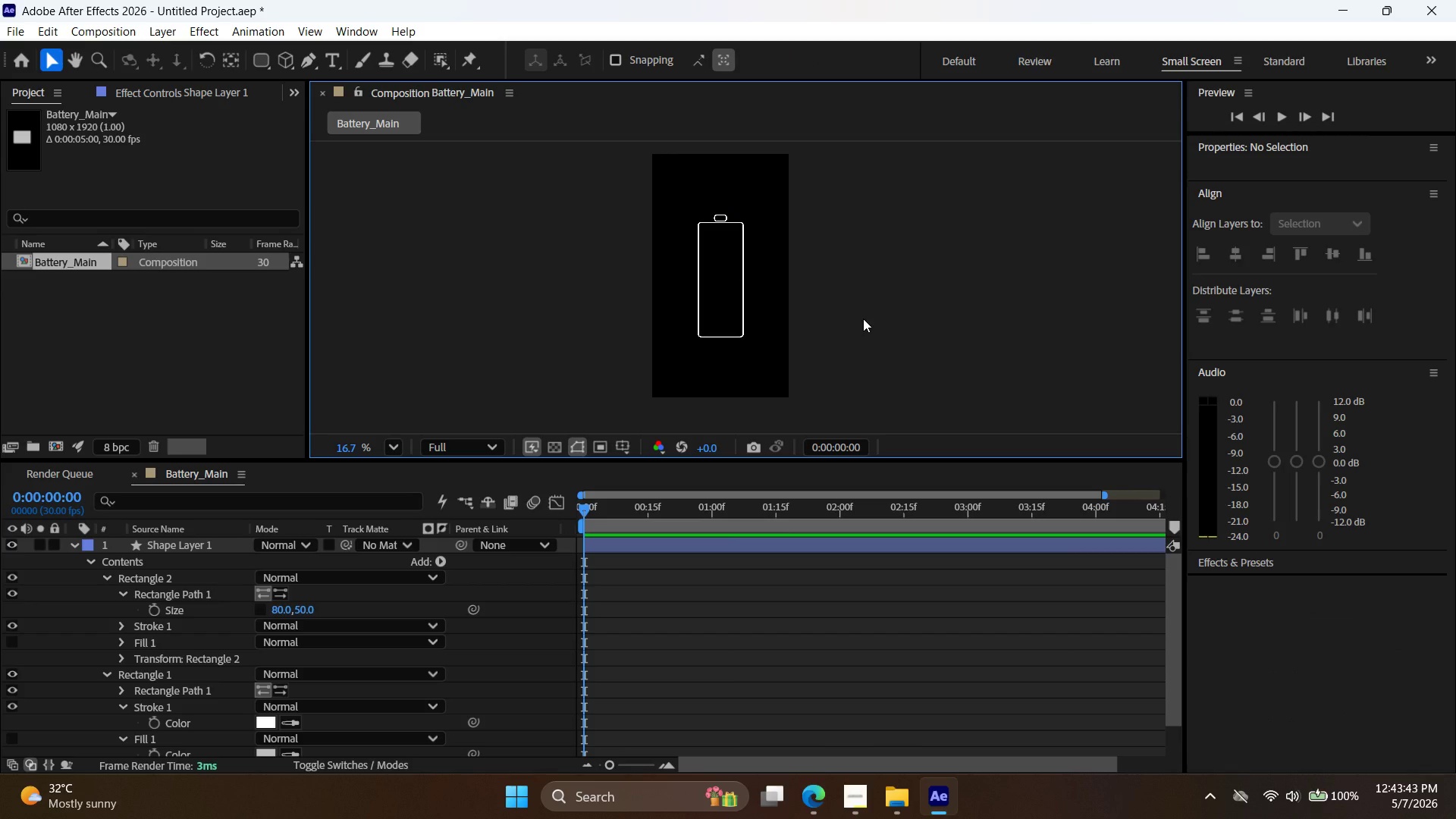 
wait(12.0)
 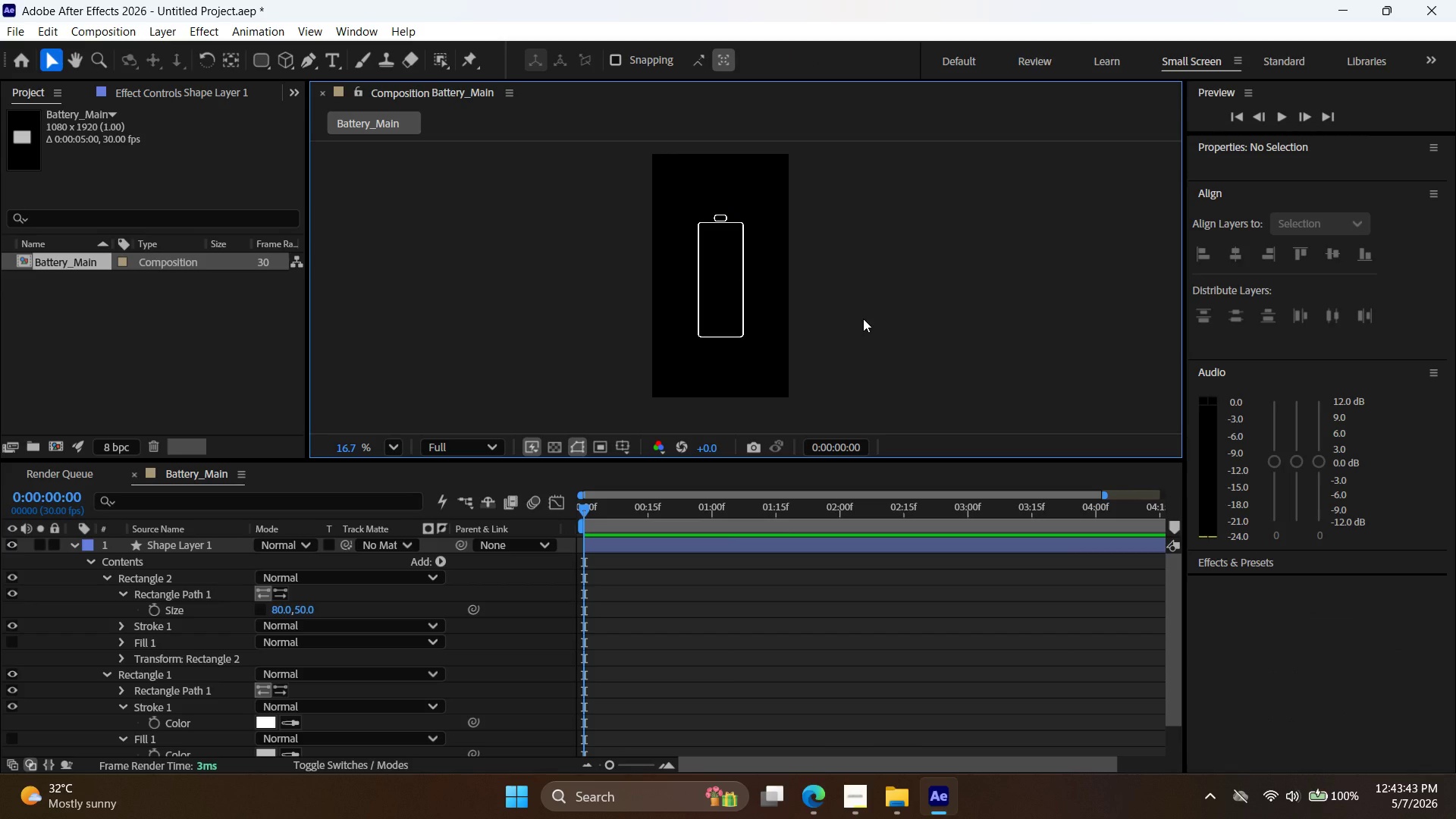 
left_click([167, 31])
 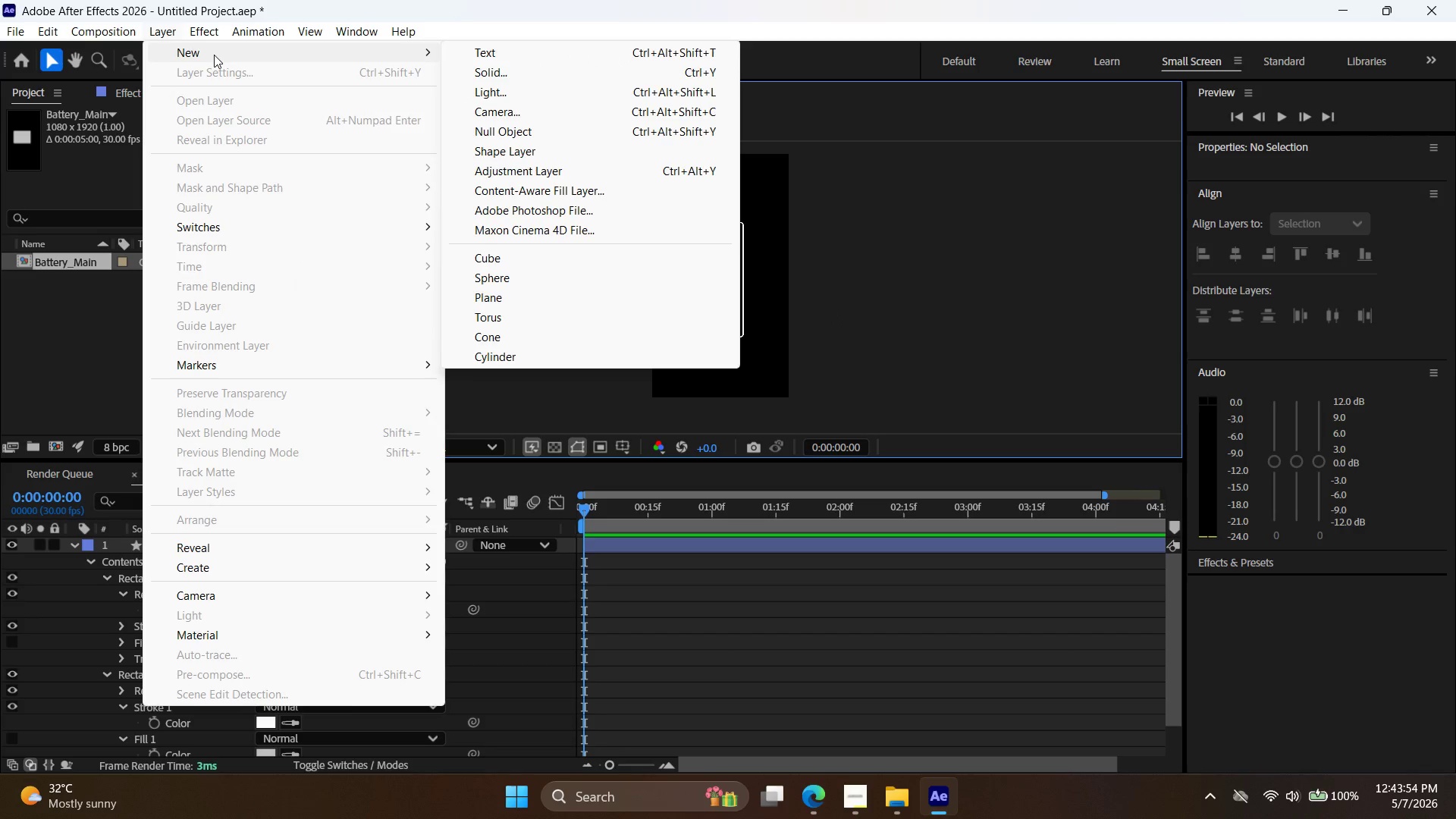 
wait(10.94)
 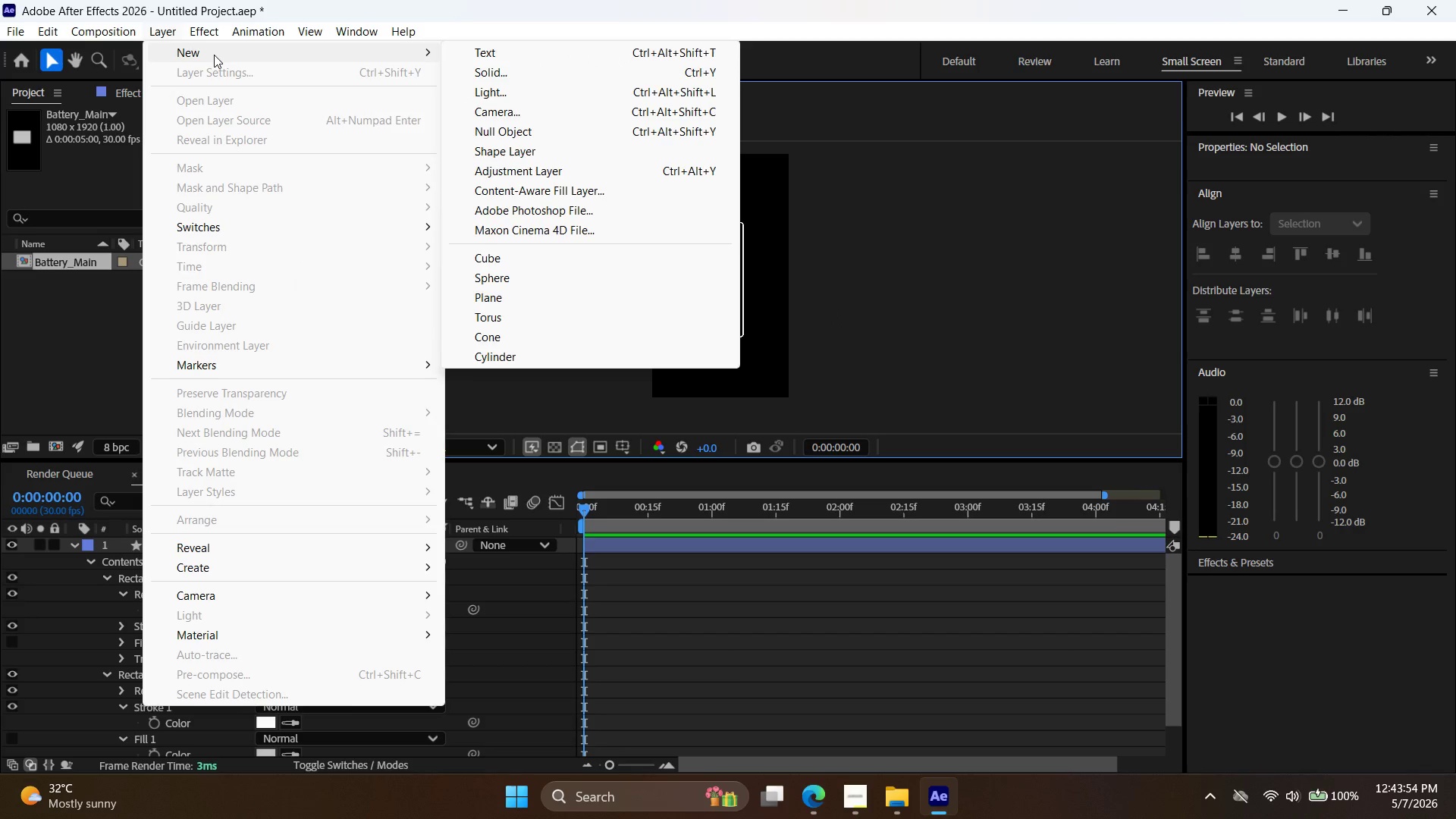 
left_click([924, 352])
 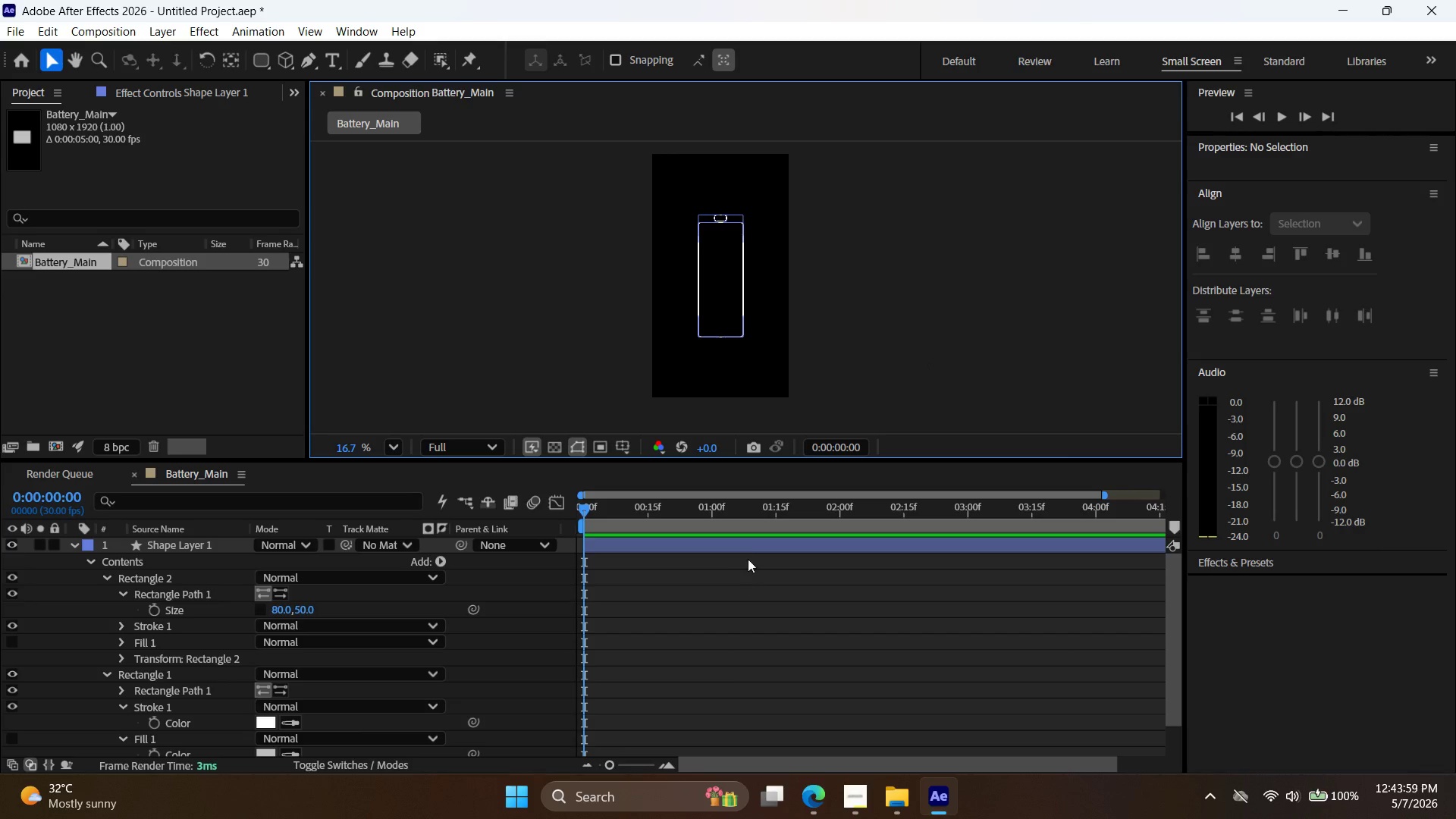 
left_click([752, 550])
 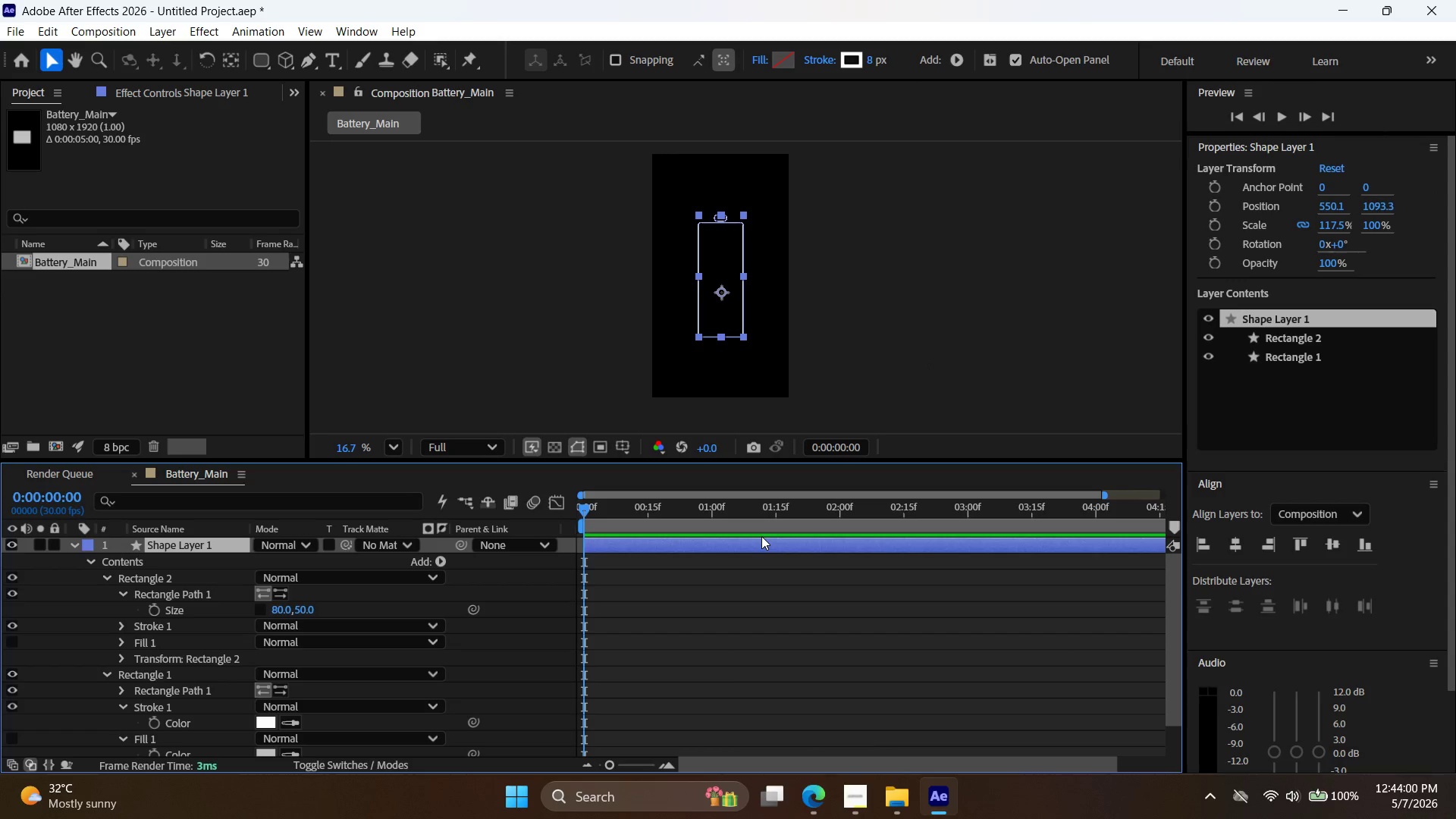 
left_click([761, 536])
 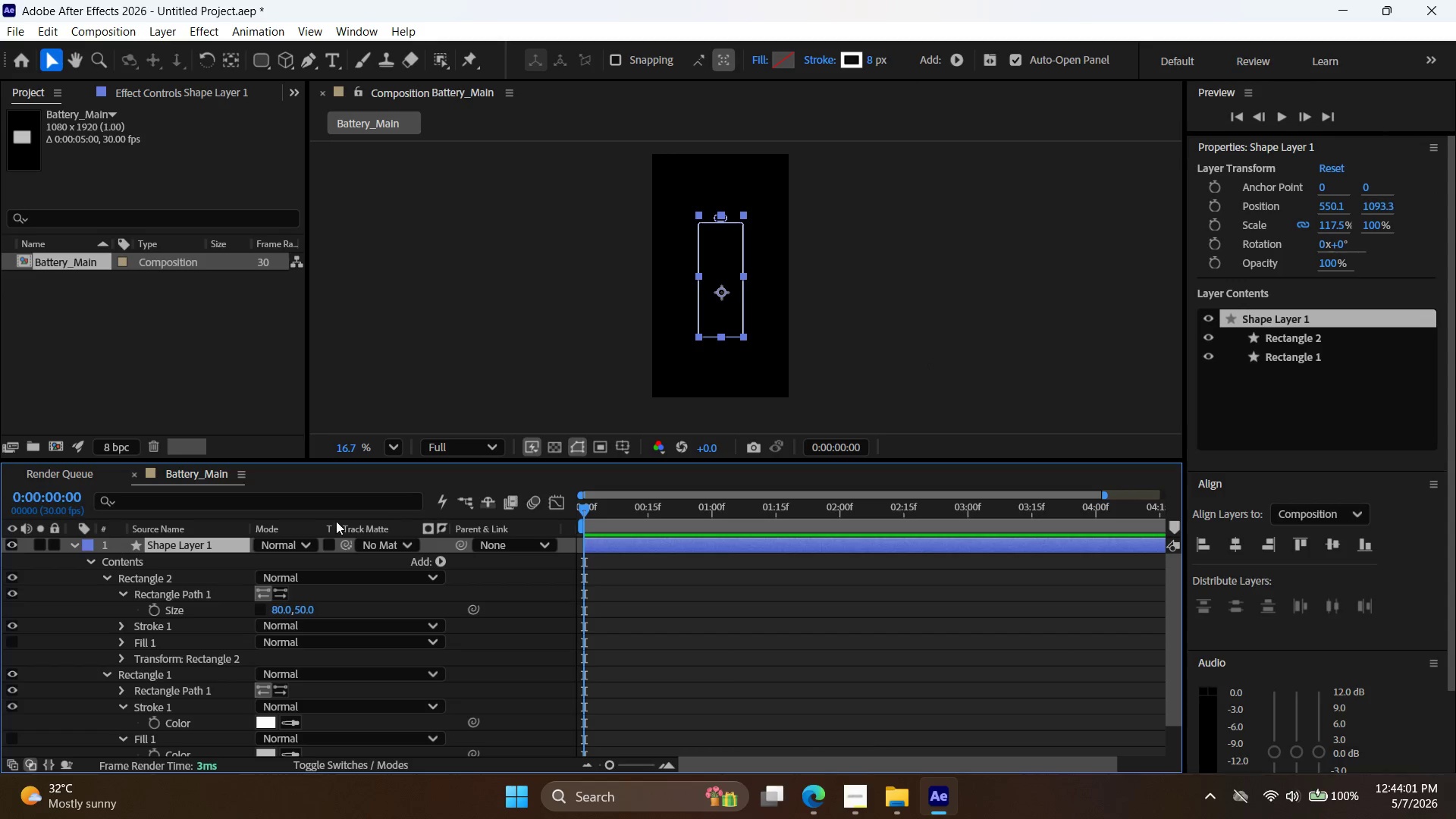 
left_click([752, 614])
 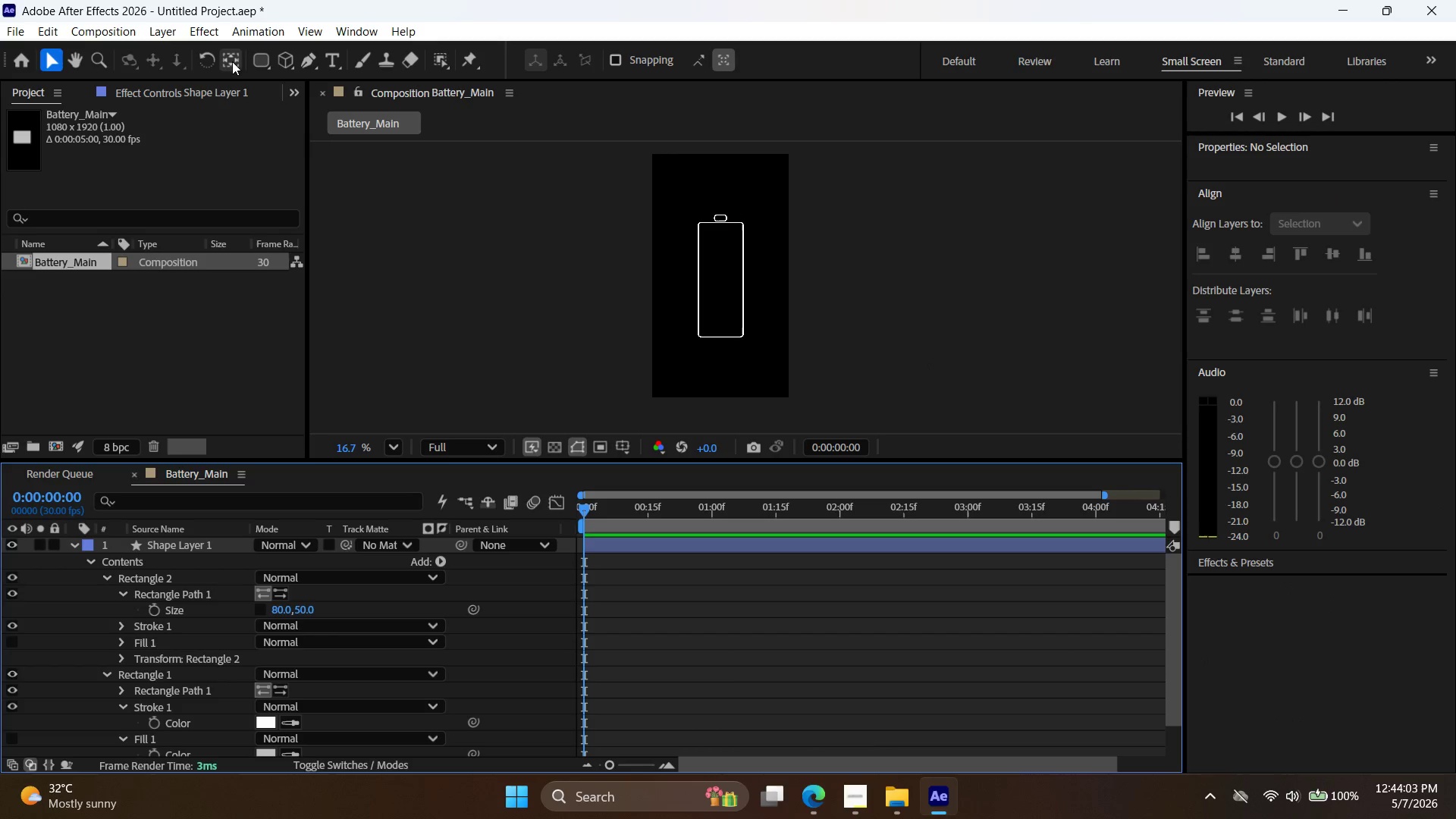 
left_click([262, 57])
 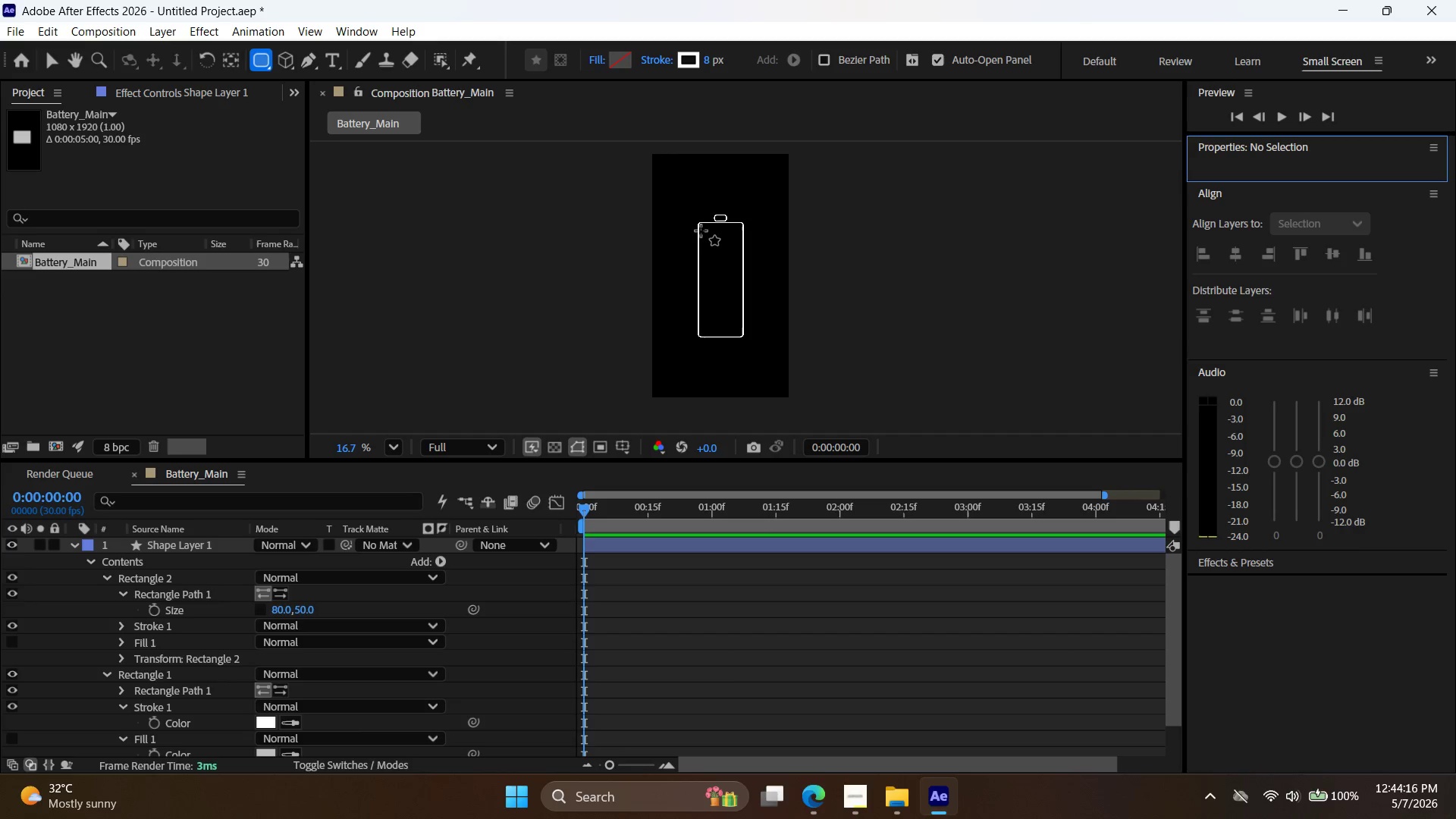 
wait(17.44)
 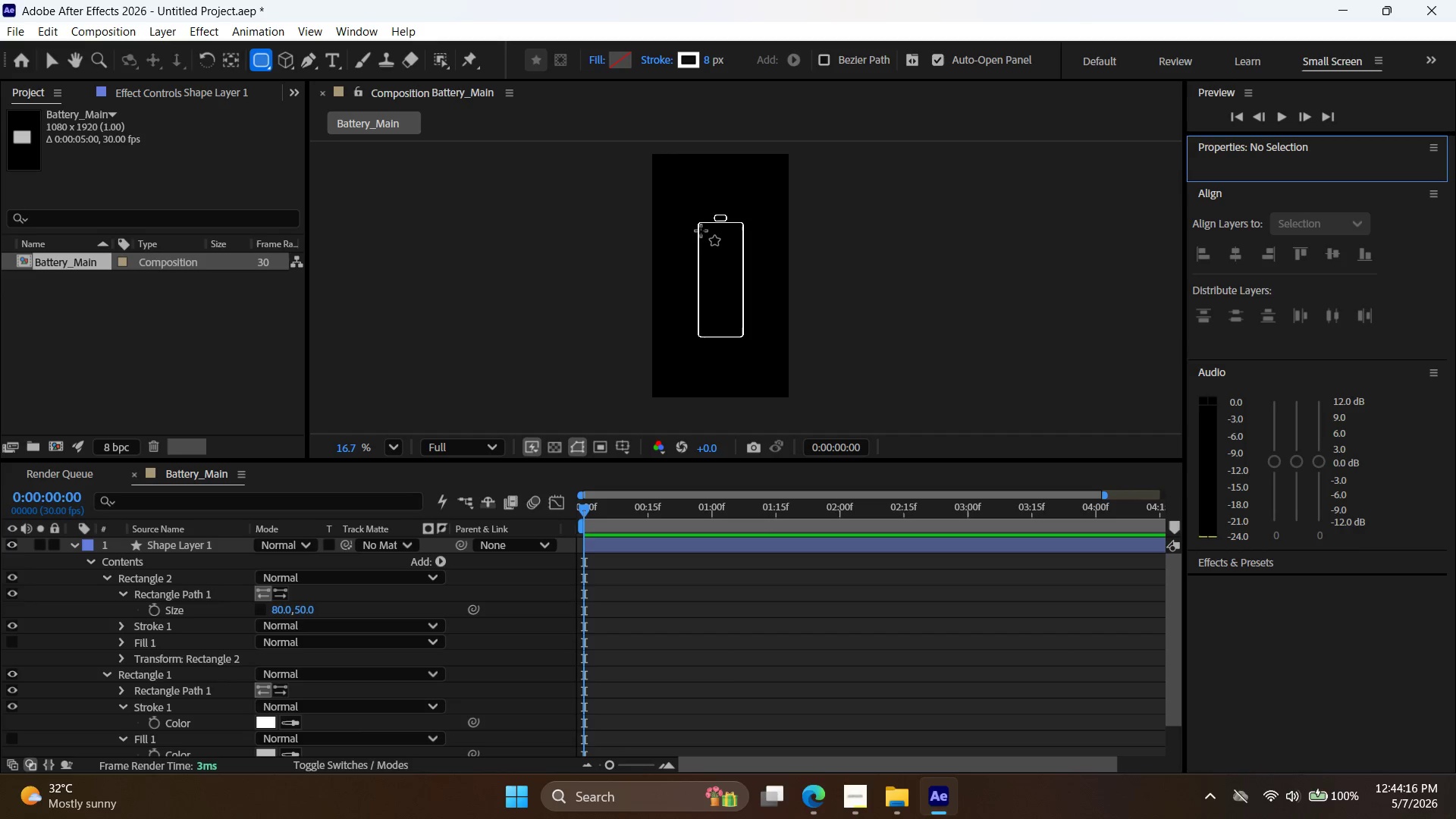 
left_click_drag(start_coordinate=[698, 224], to_coordinate=[743, 337])
 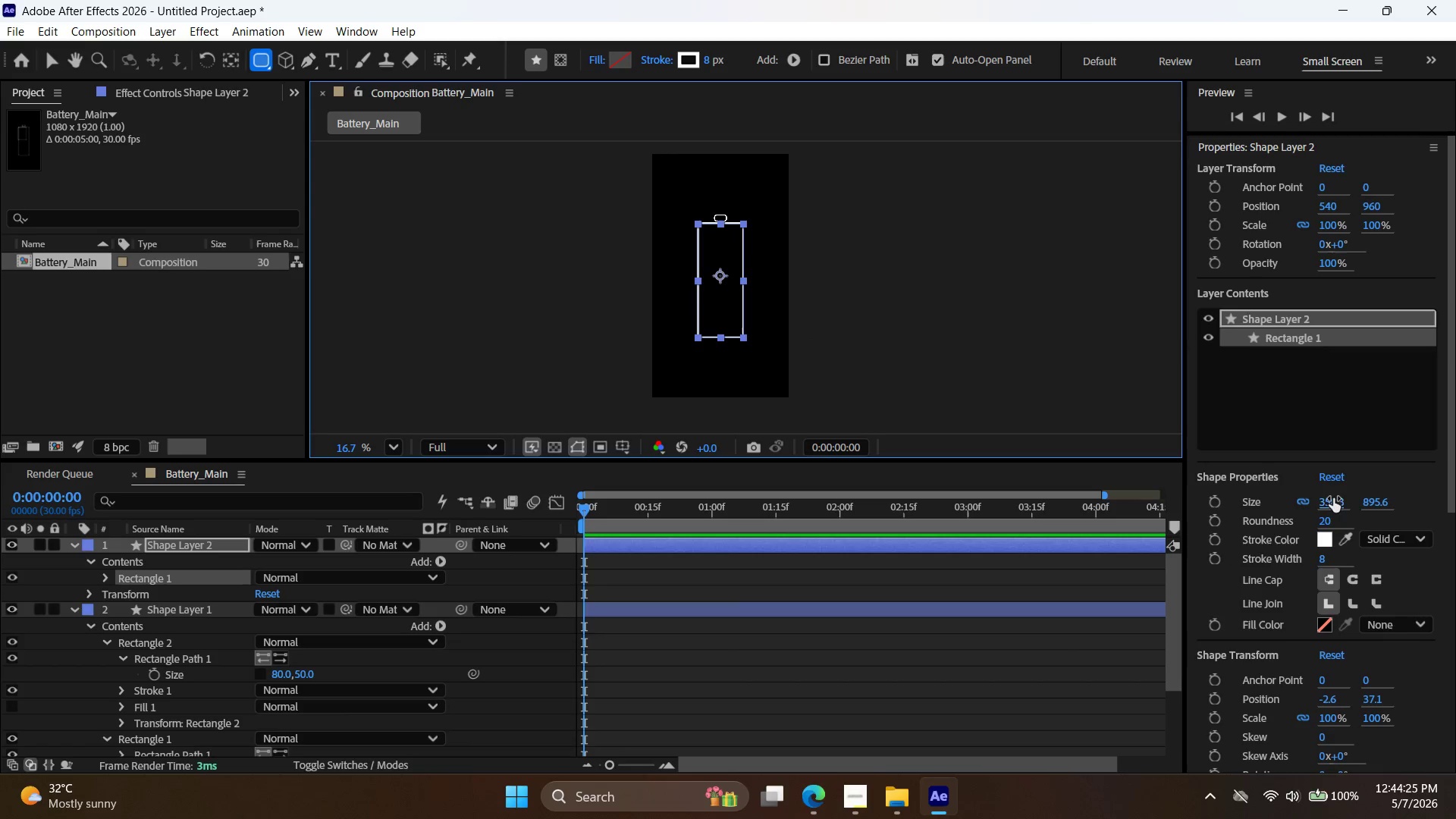 
double_click([1335, 504])
 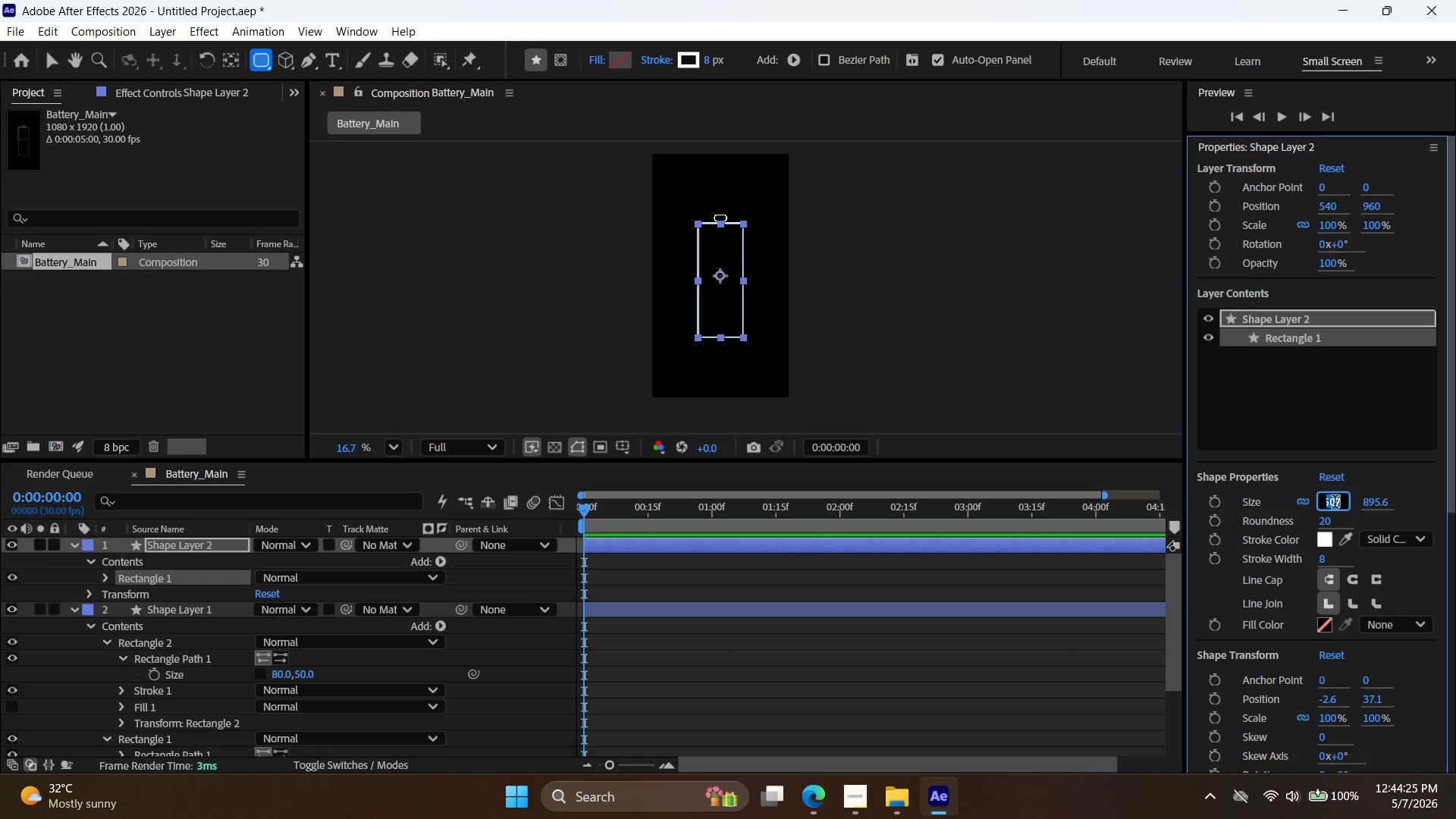 
triple_click([1335, 504])
 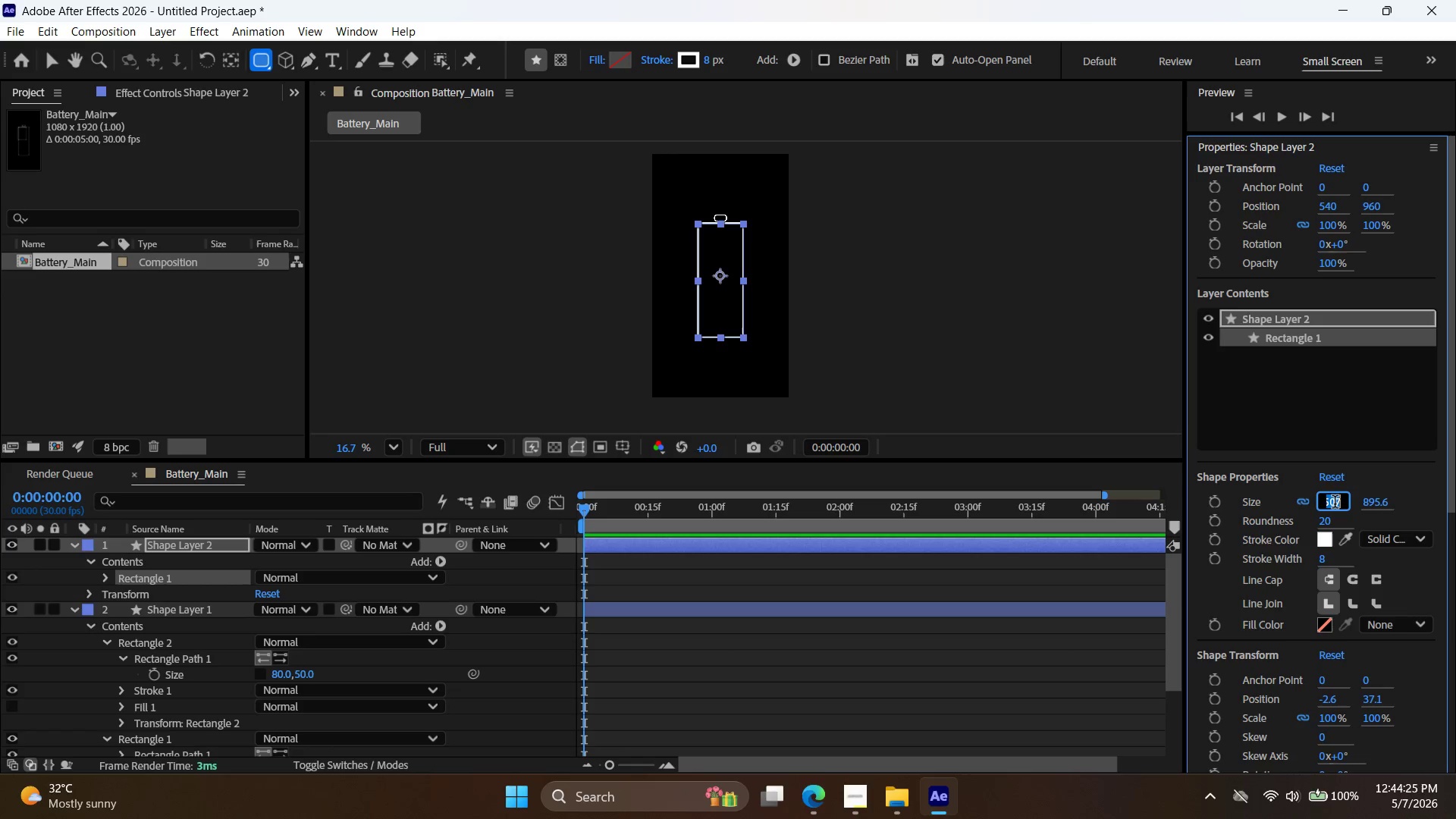 
triple_click([1335, 504])
 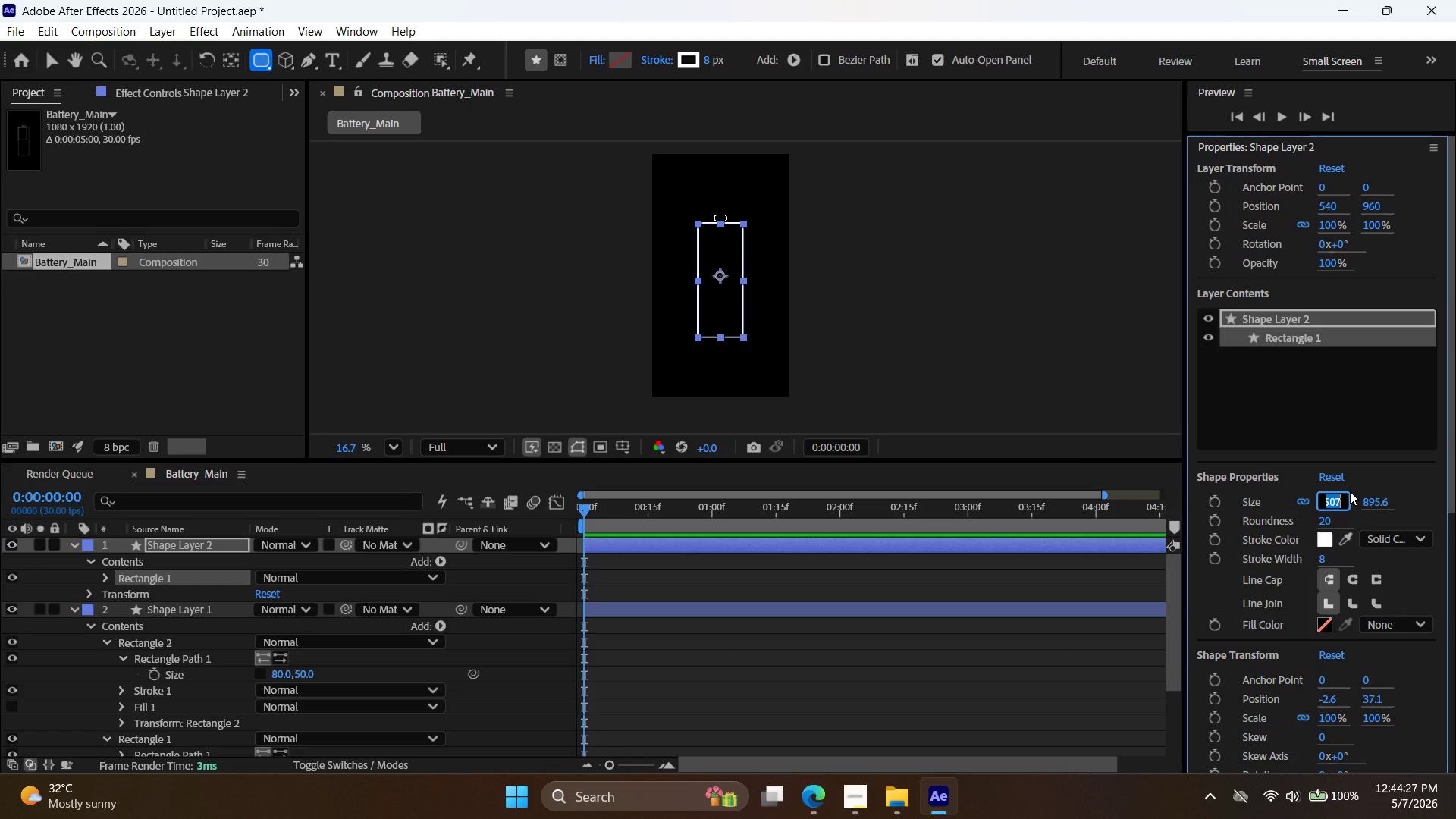 
type(300)
 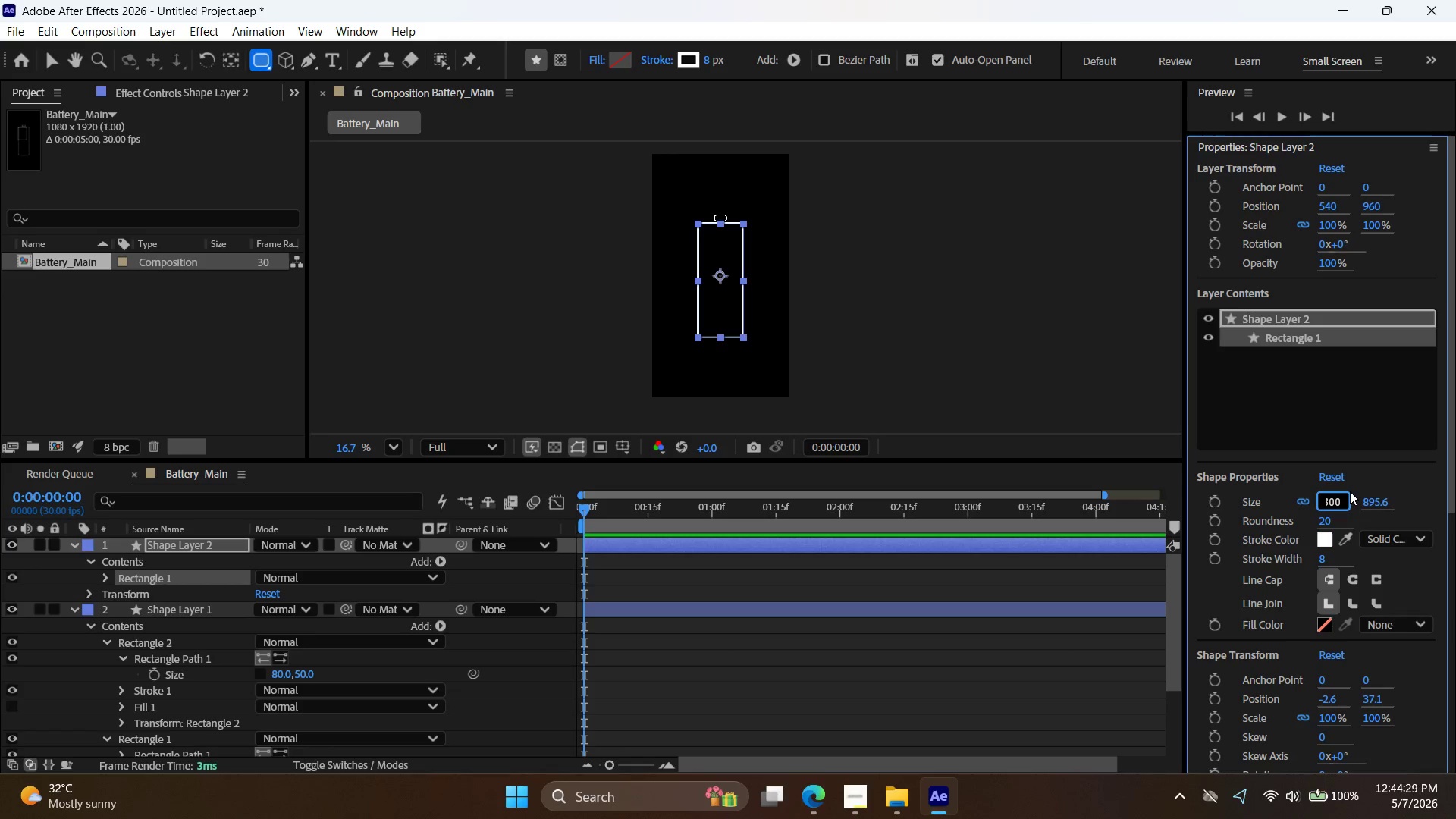 
key(Enter)
 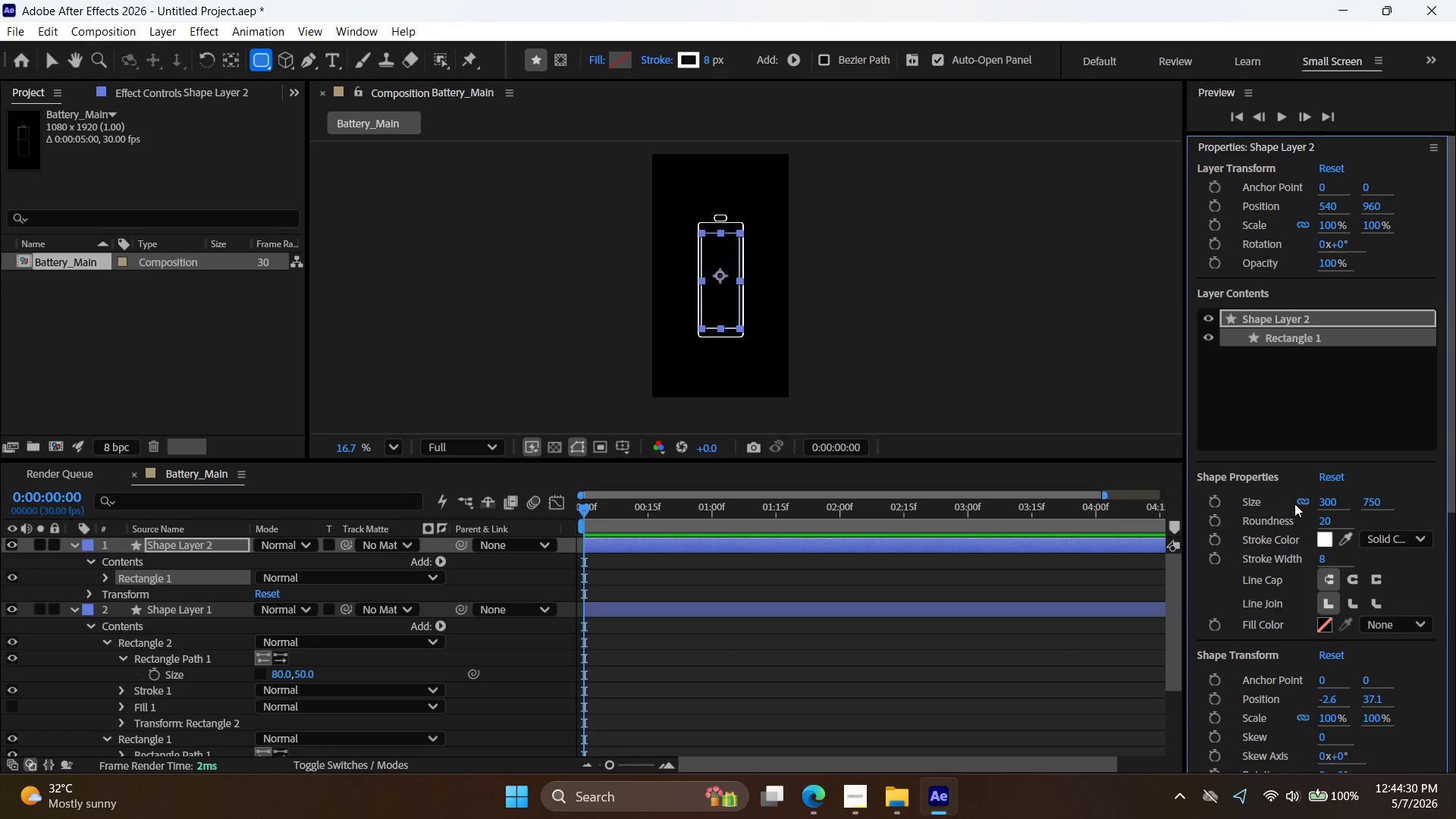 
left_click([1305, 503])
 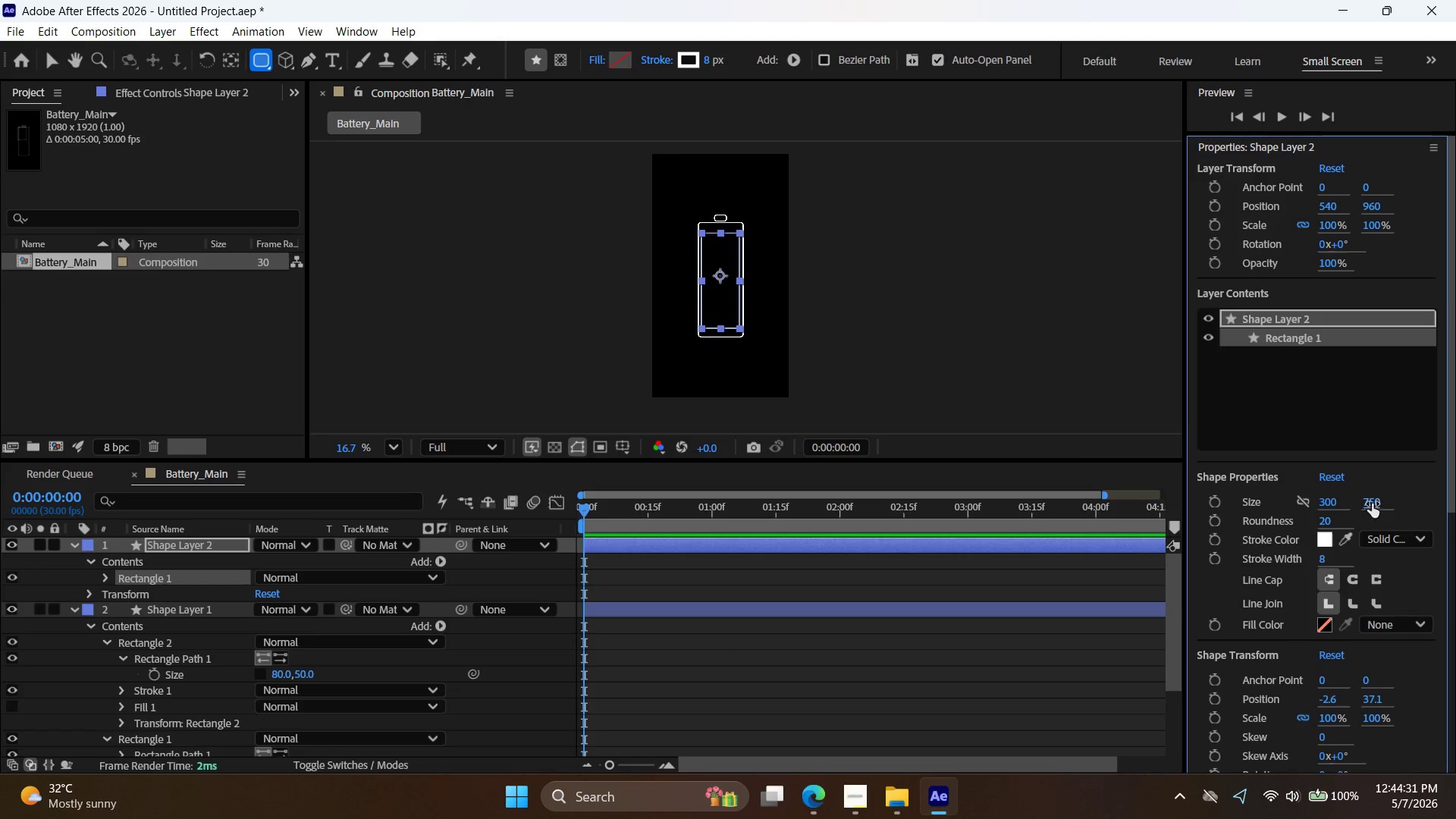 
double_click([1372, 503])
 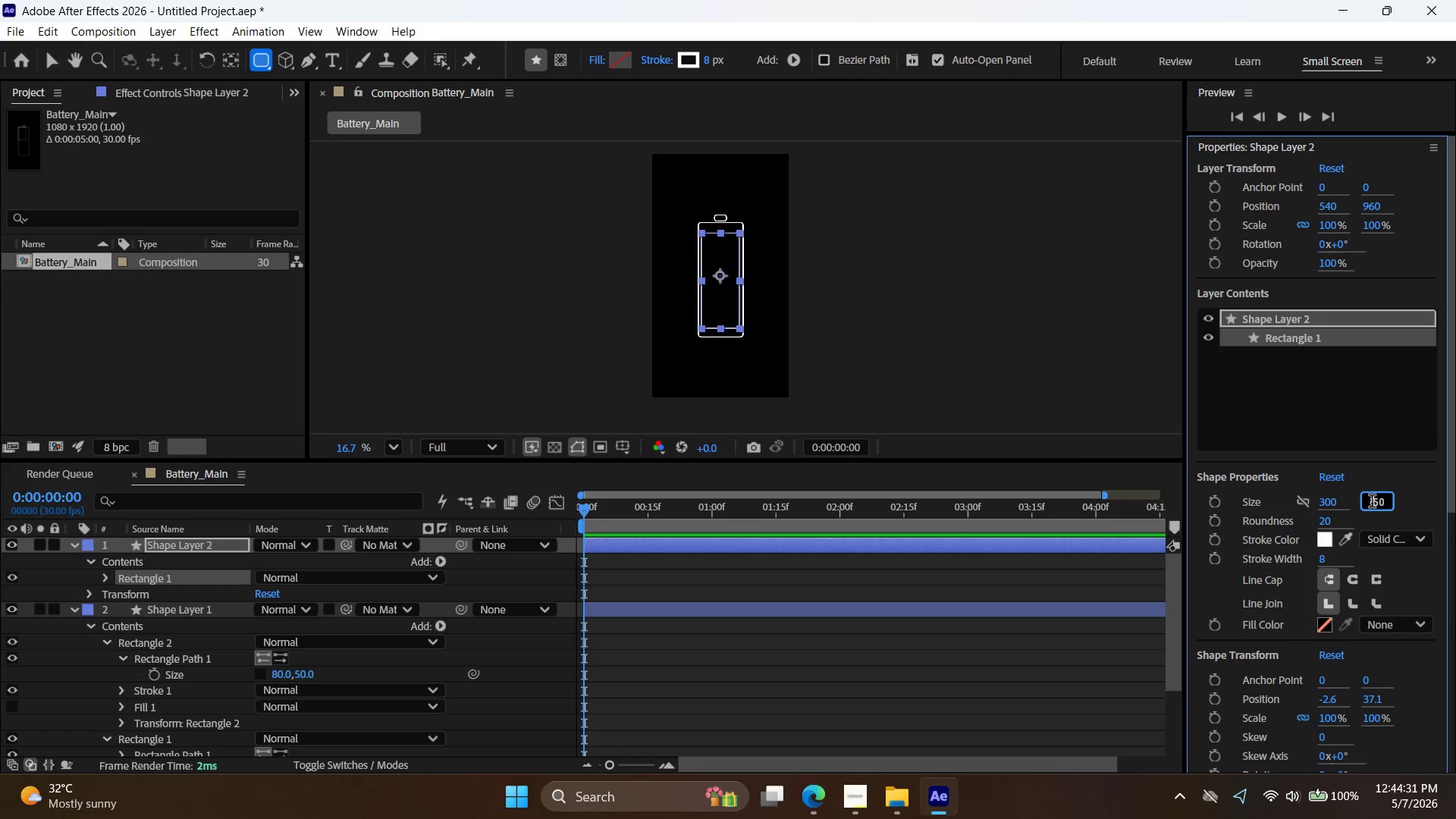 
triple_click([1372, 503])
 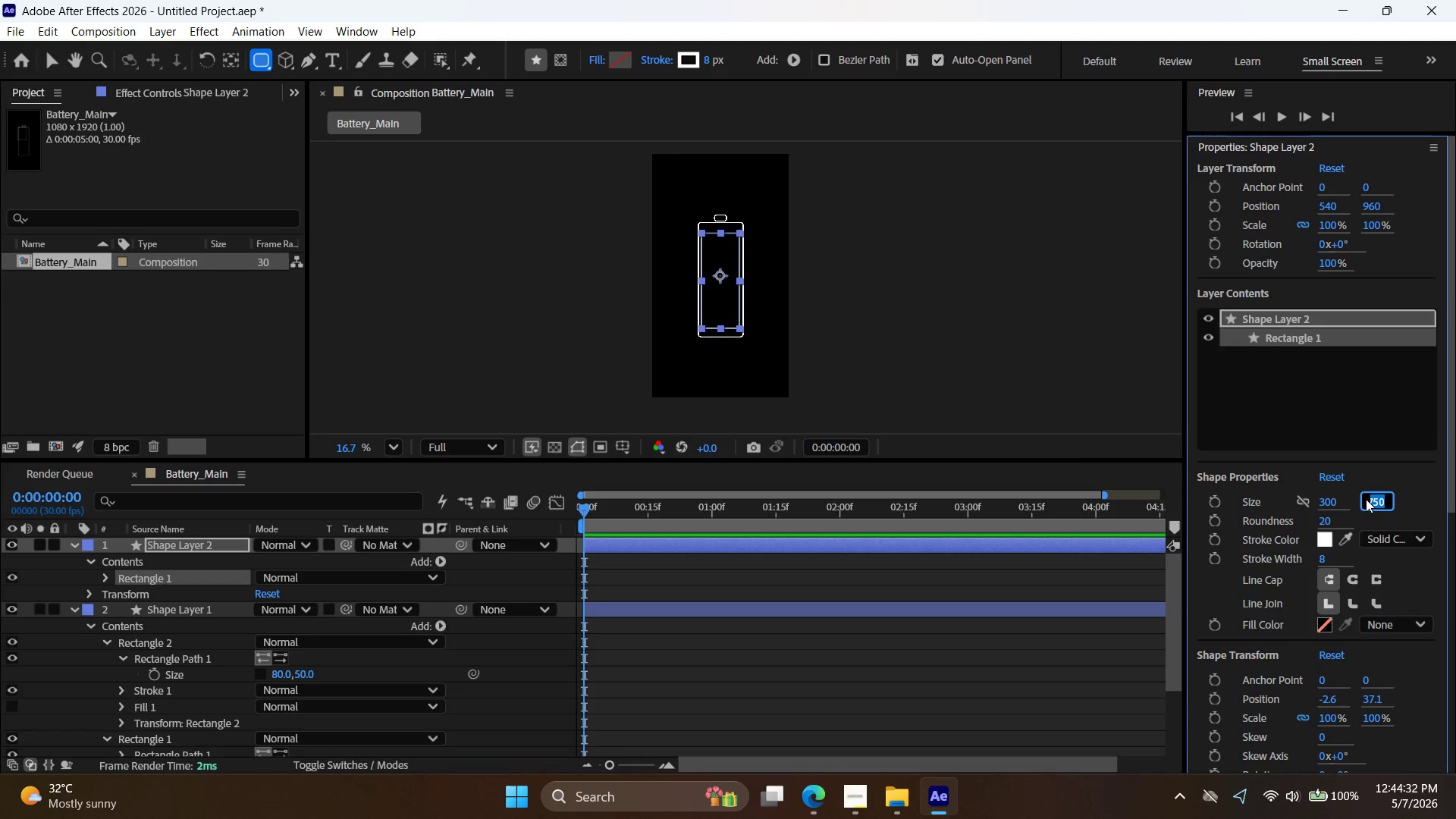 
type(900)
 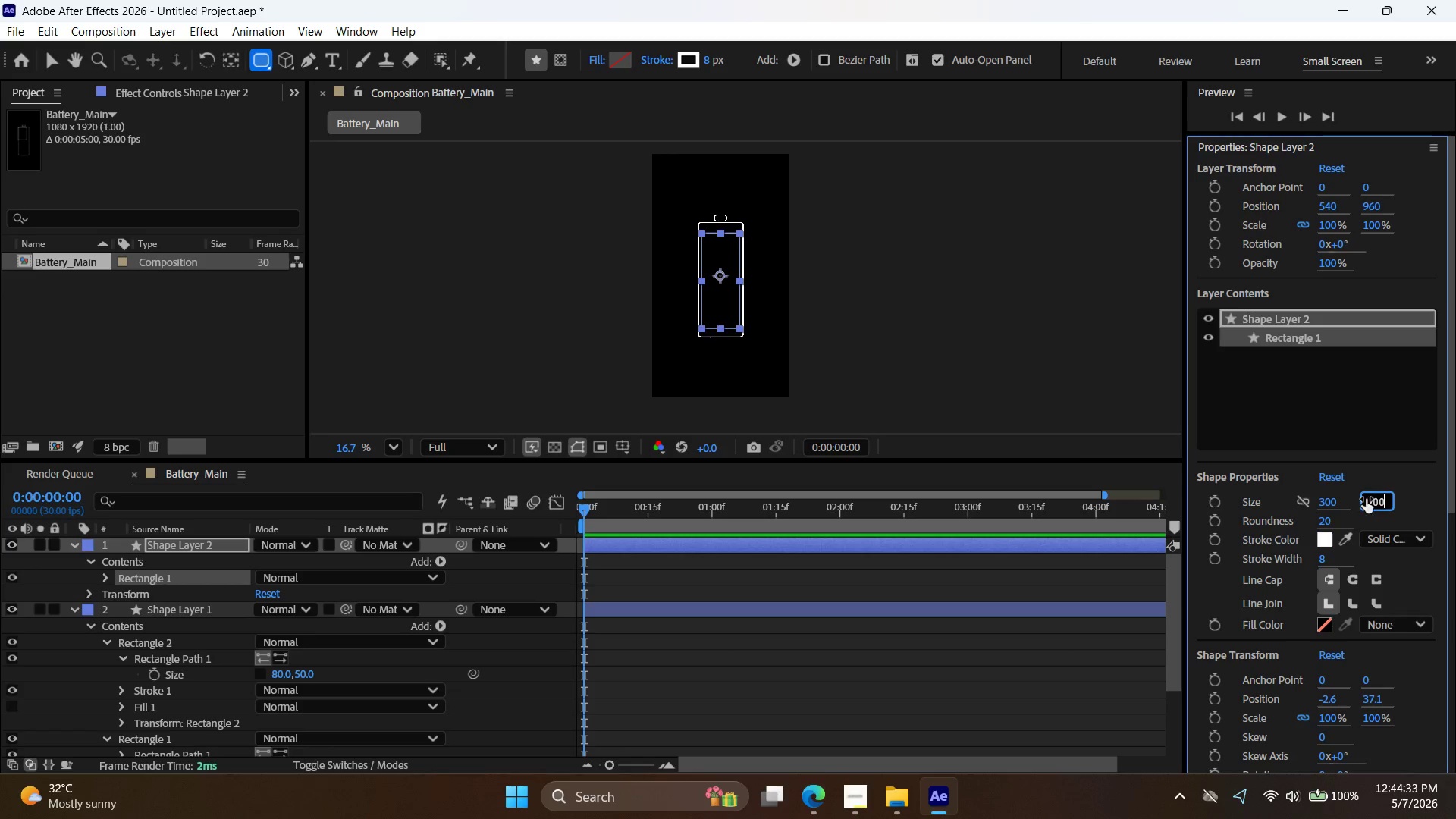 
key(Enter)
 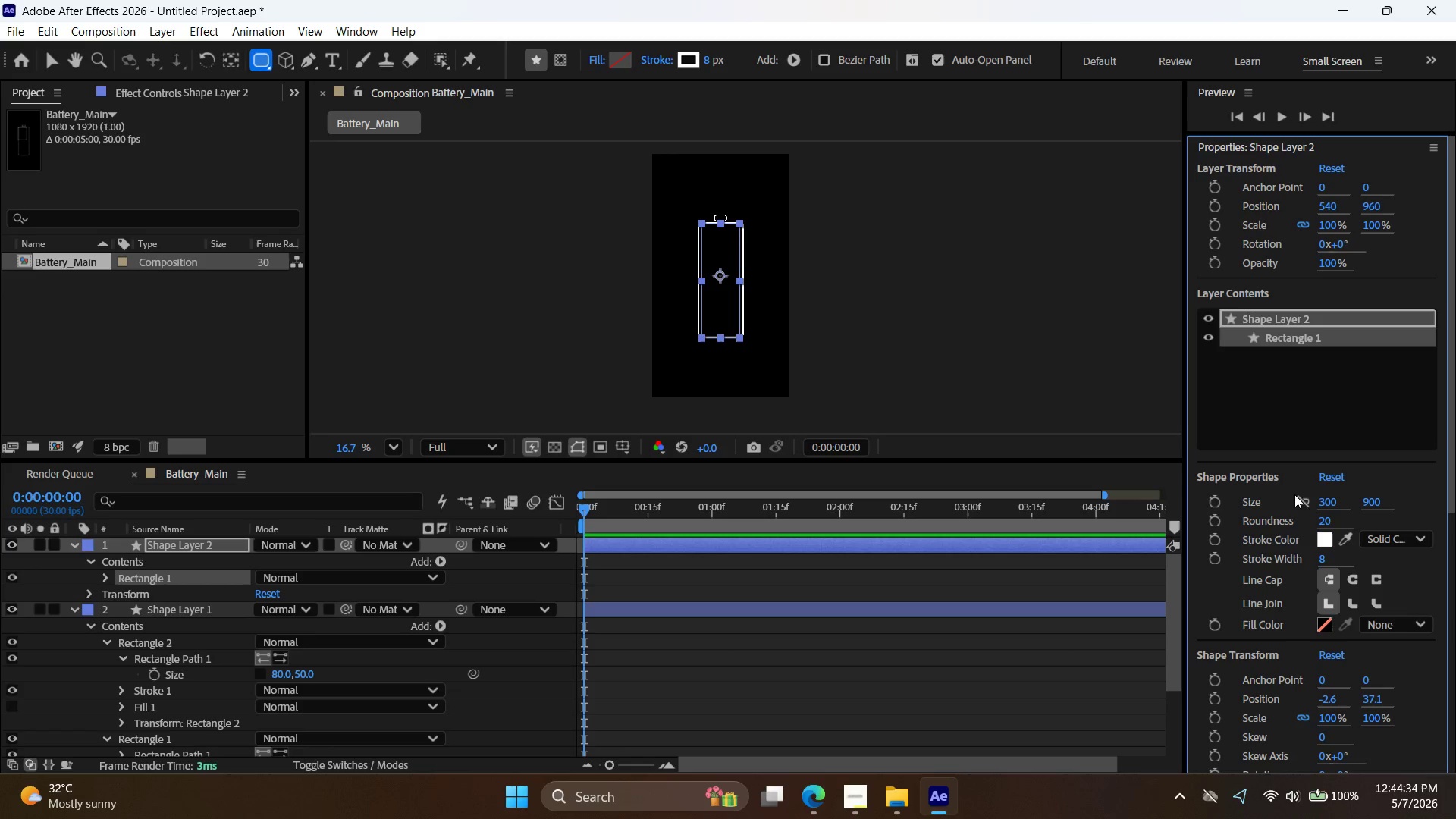 
key(Alt+AltLeft)
 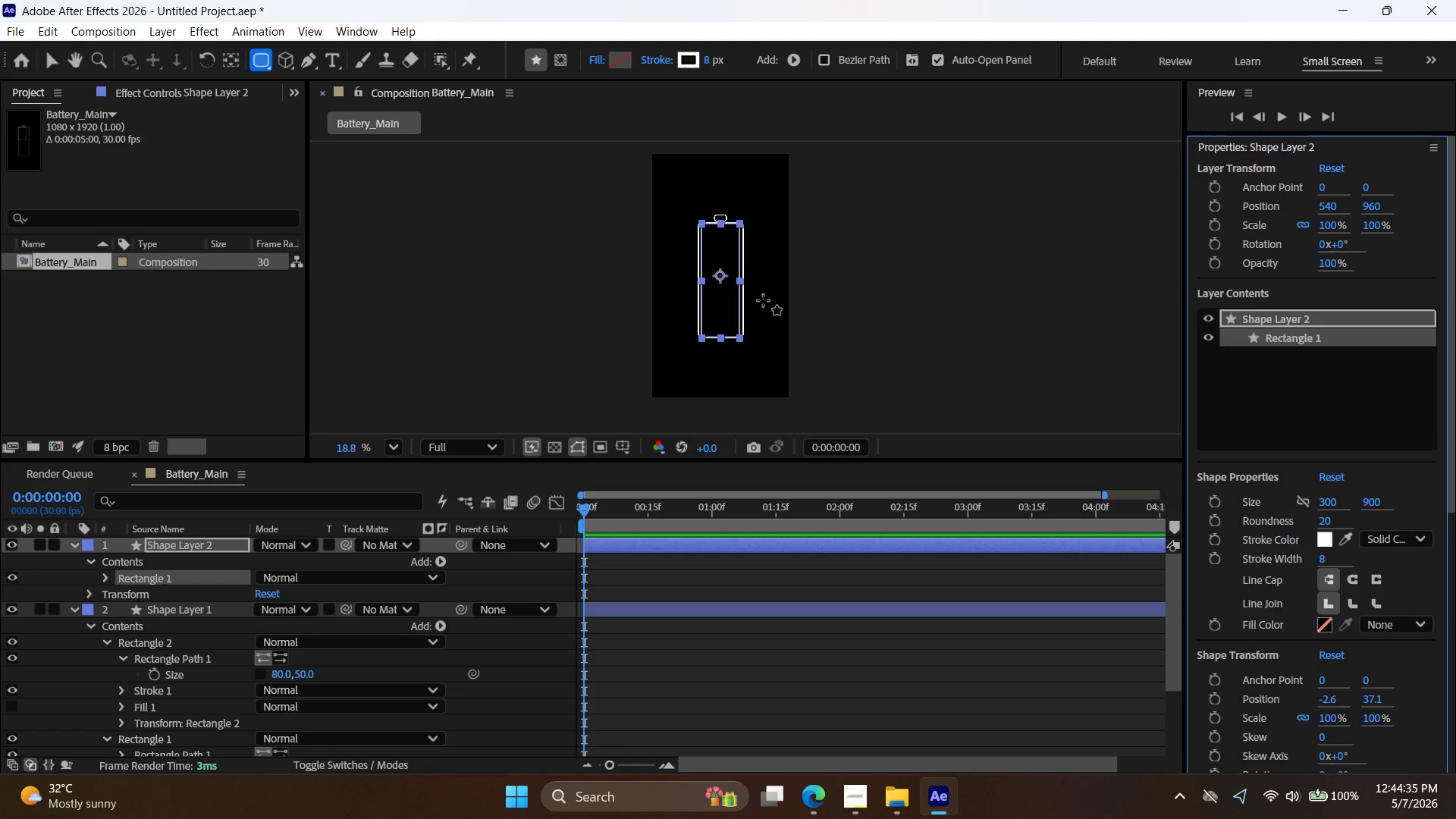 
scroll: coordinate [763, 300], scroll_direction: up, amount: 5.0
 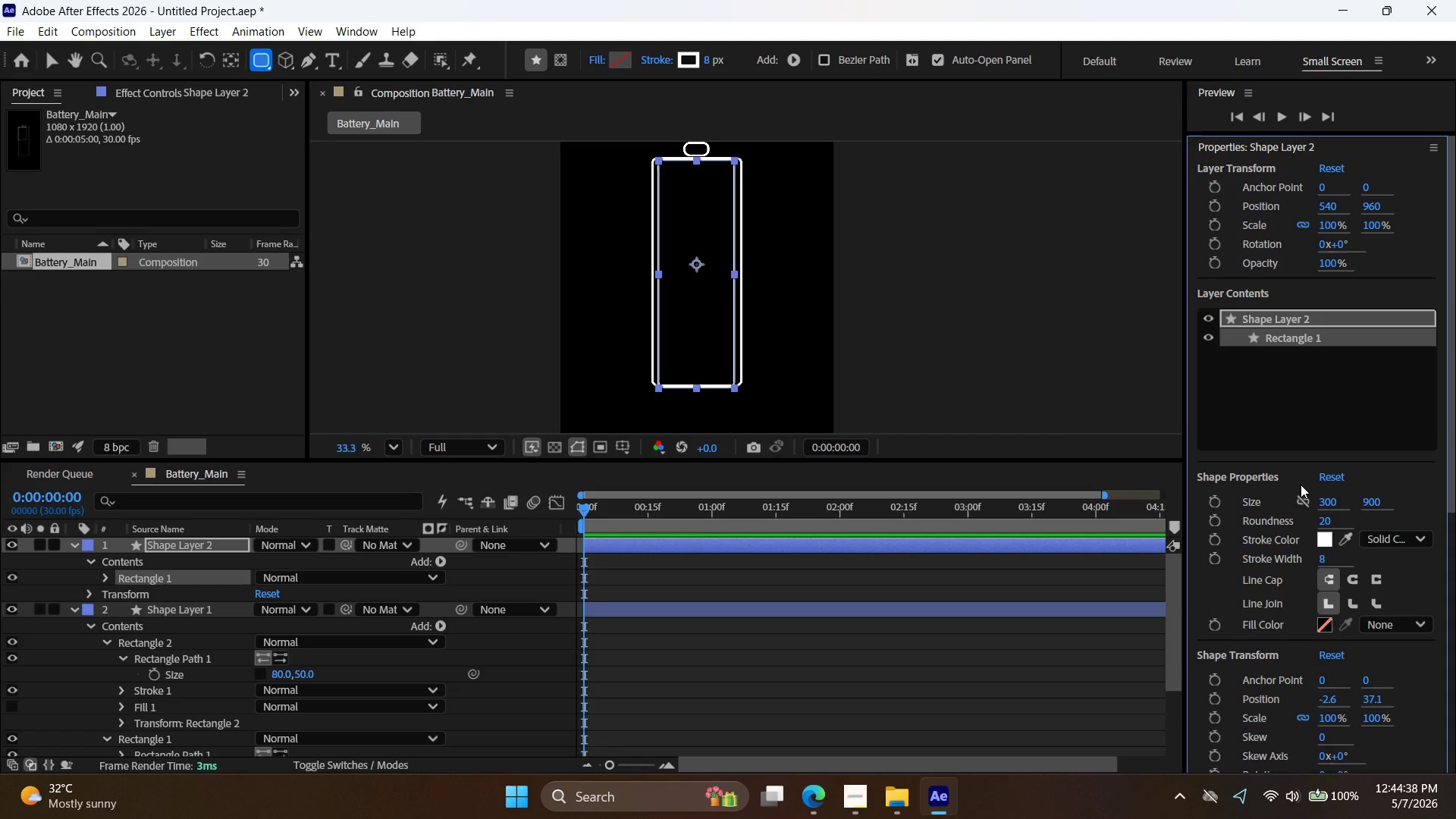 
key(V)
 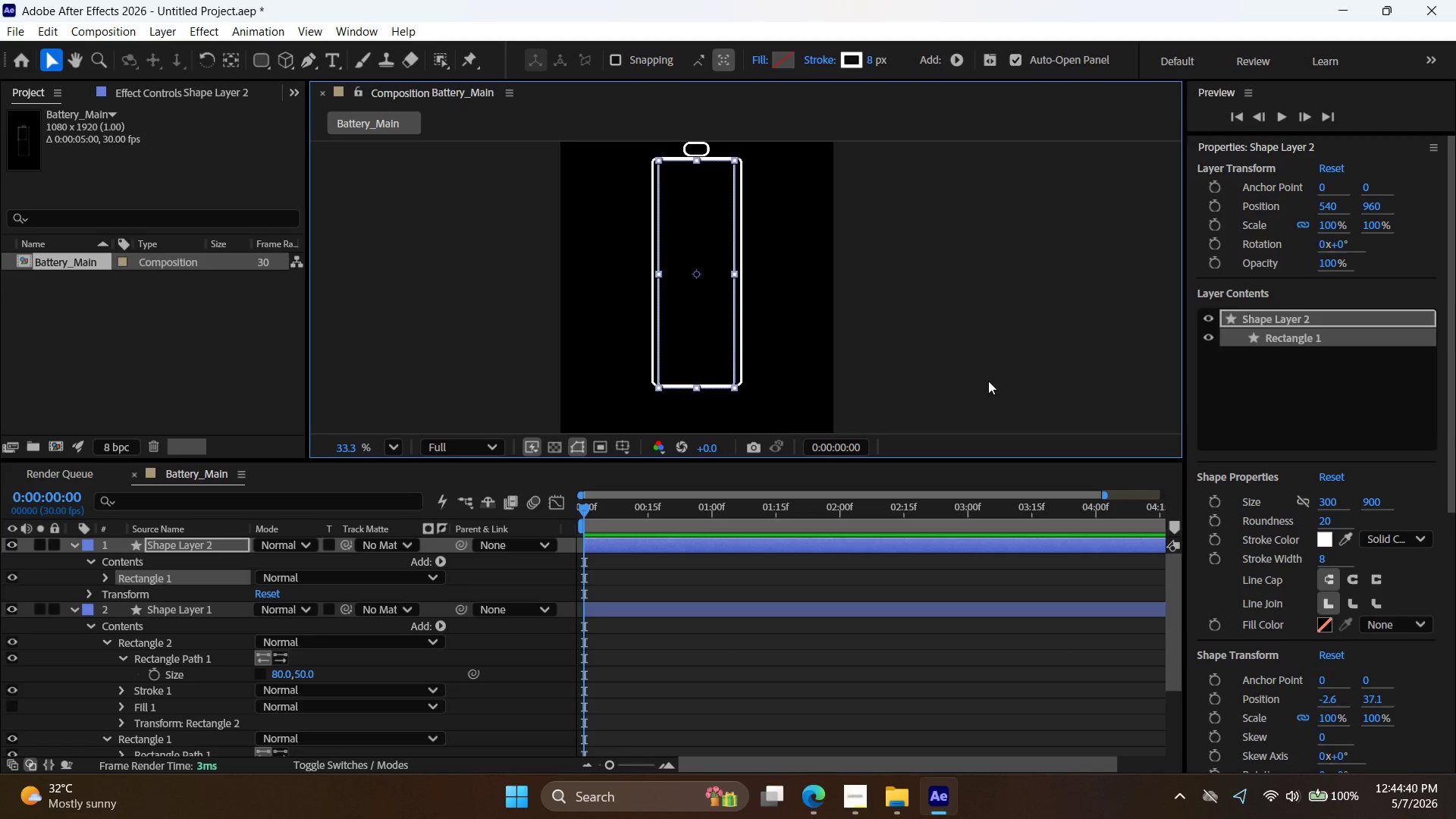 
left_click([988, 381])
 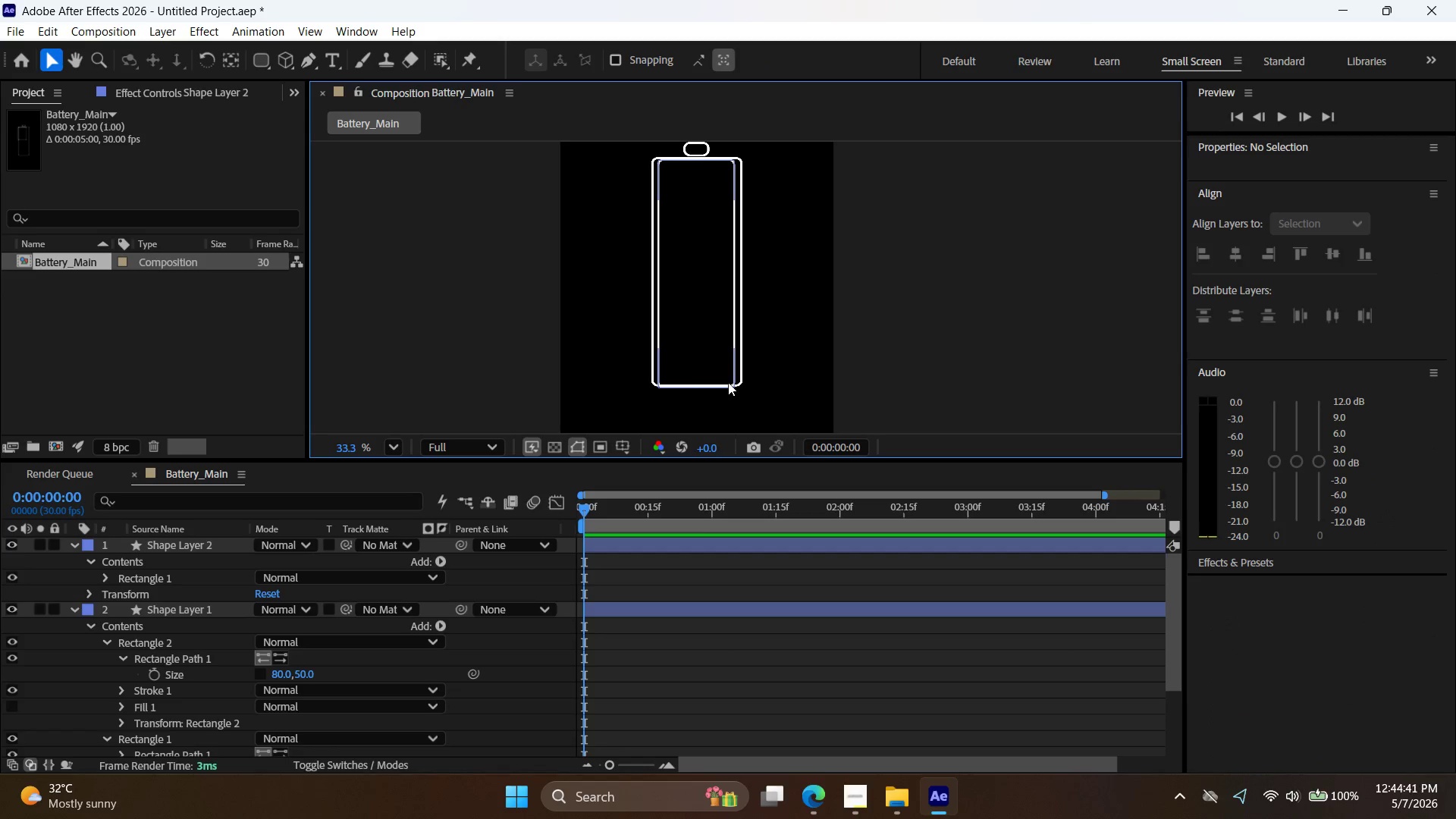 
left_click_drag(start_coordinate=[730, 383], to_coordinate=[751, 394])
 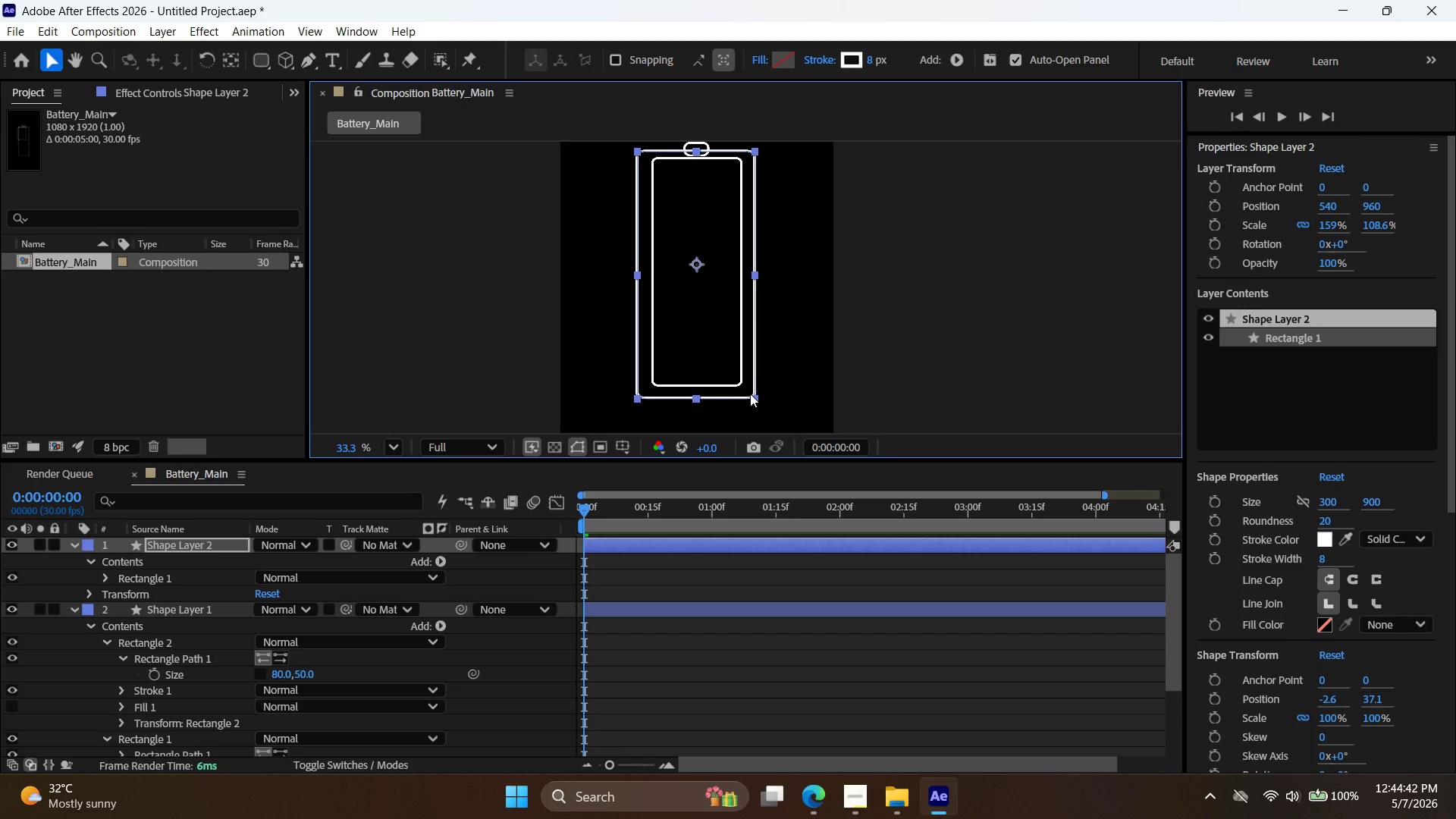 
key(Control+Z)
 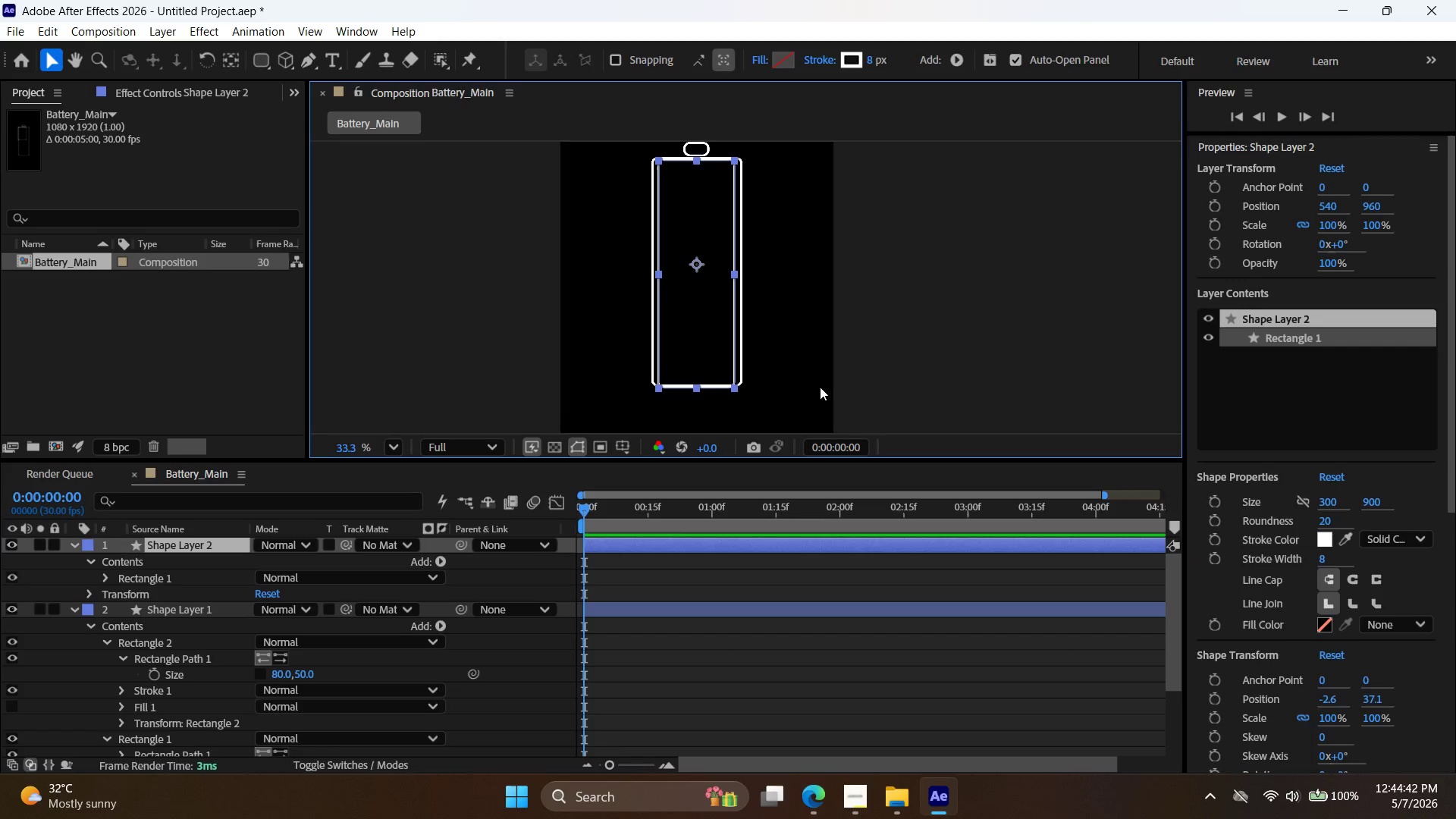 
left_click([866, 391])
 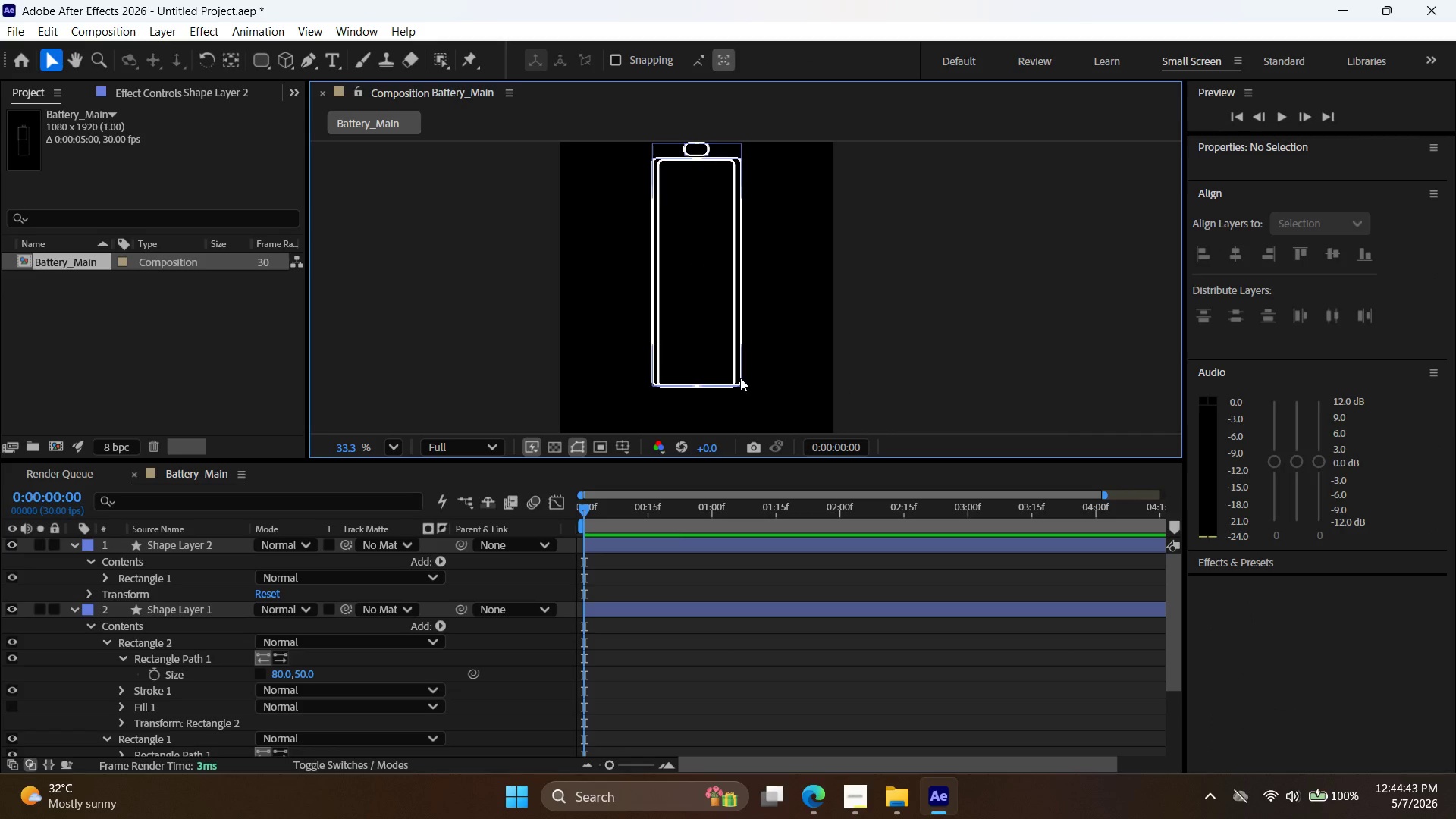 
left_click_drag(start_coordinate=[740, 378], to_coordinate=[761, 381])
 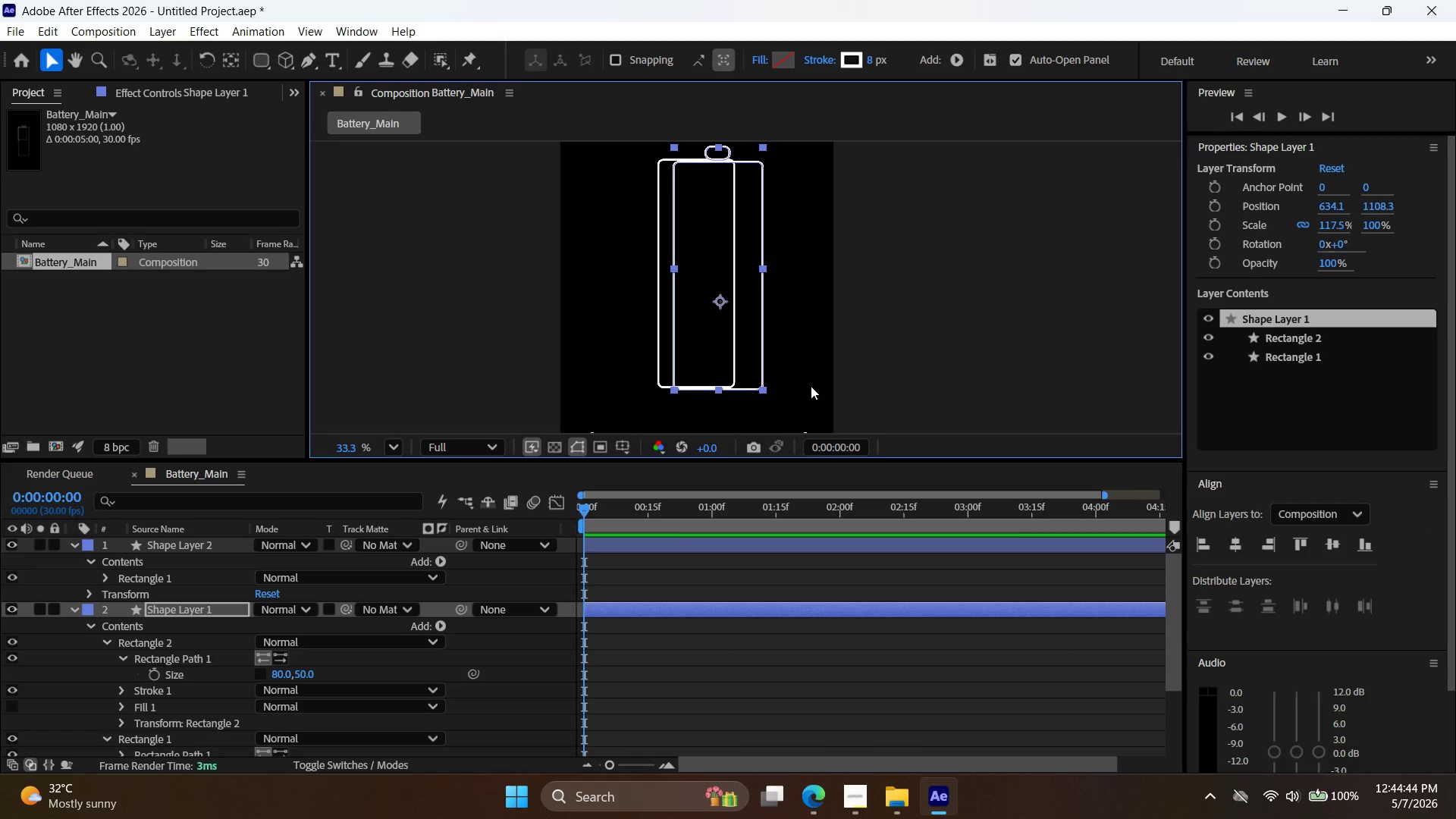 
key(Control+Z)
 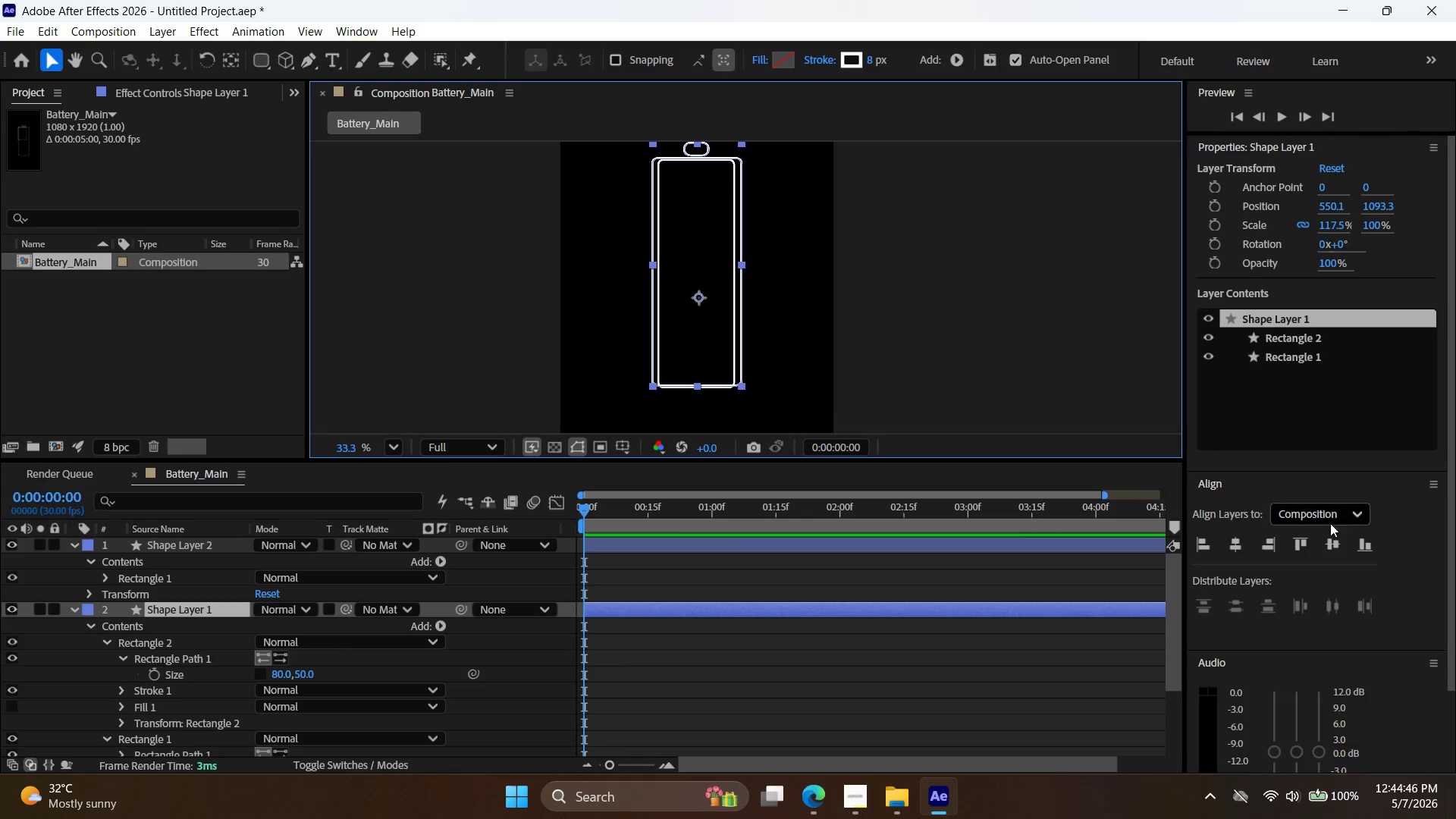 
scroll: coordinate [1335, 535], scroll_direction: down, amount: 3.0
 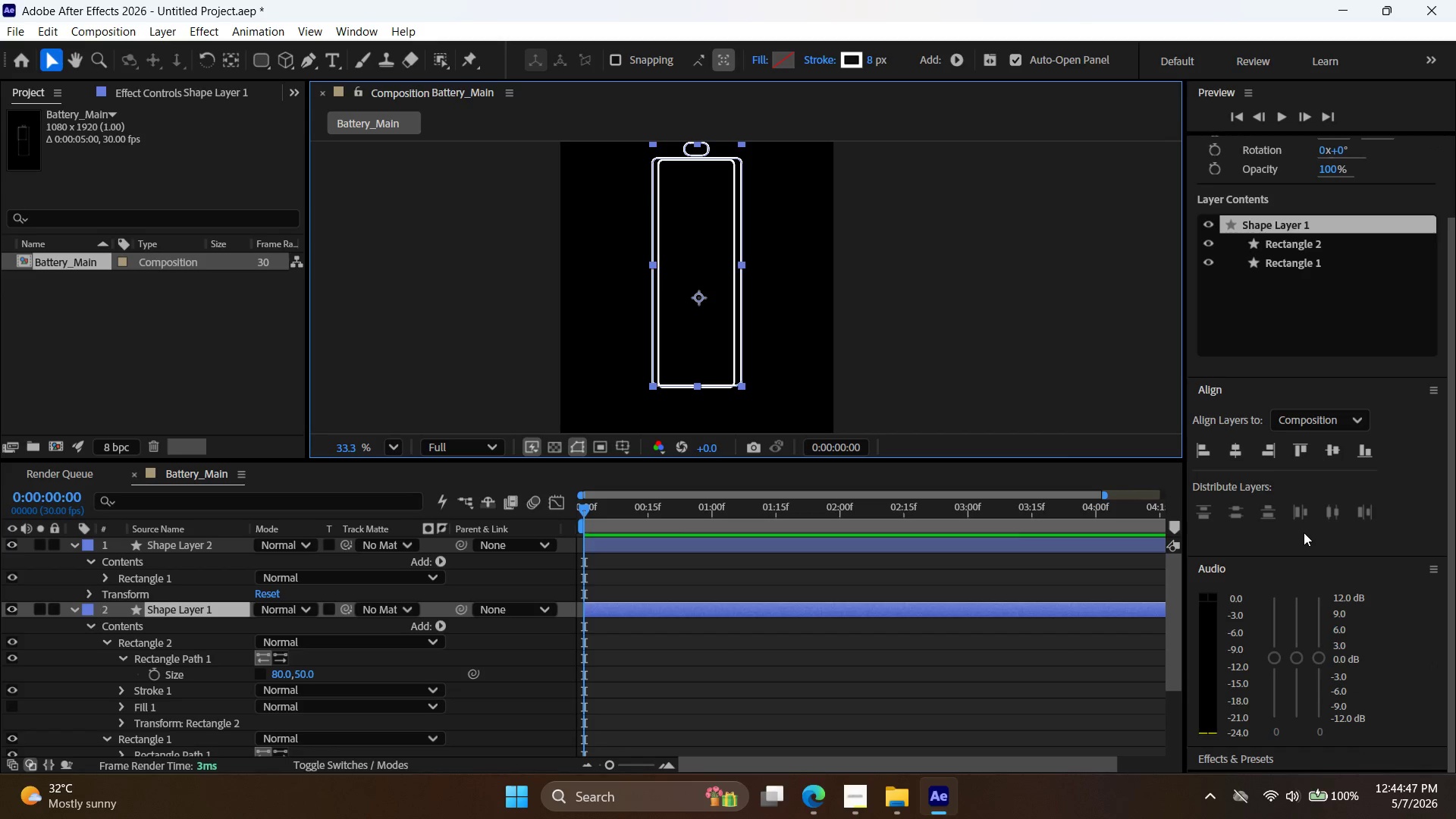 
scroll: coordinate [1263, 529], scroll_direction: up, amount: 4.0
 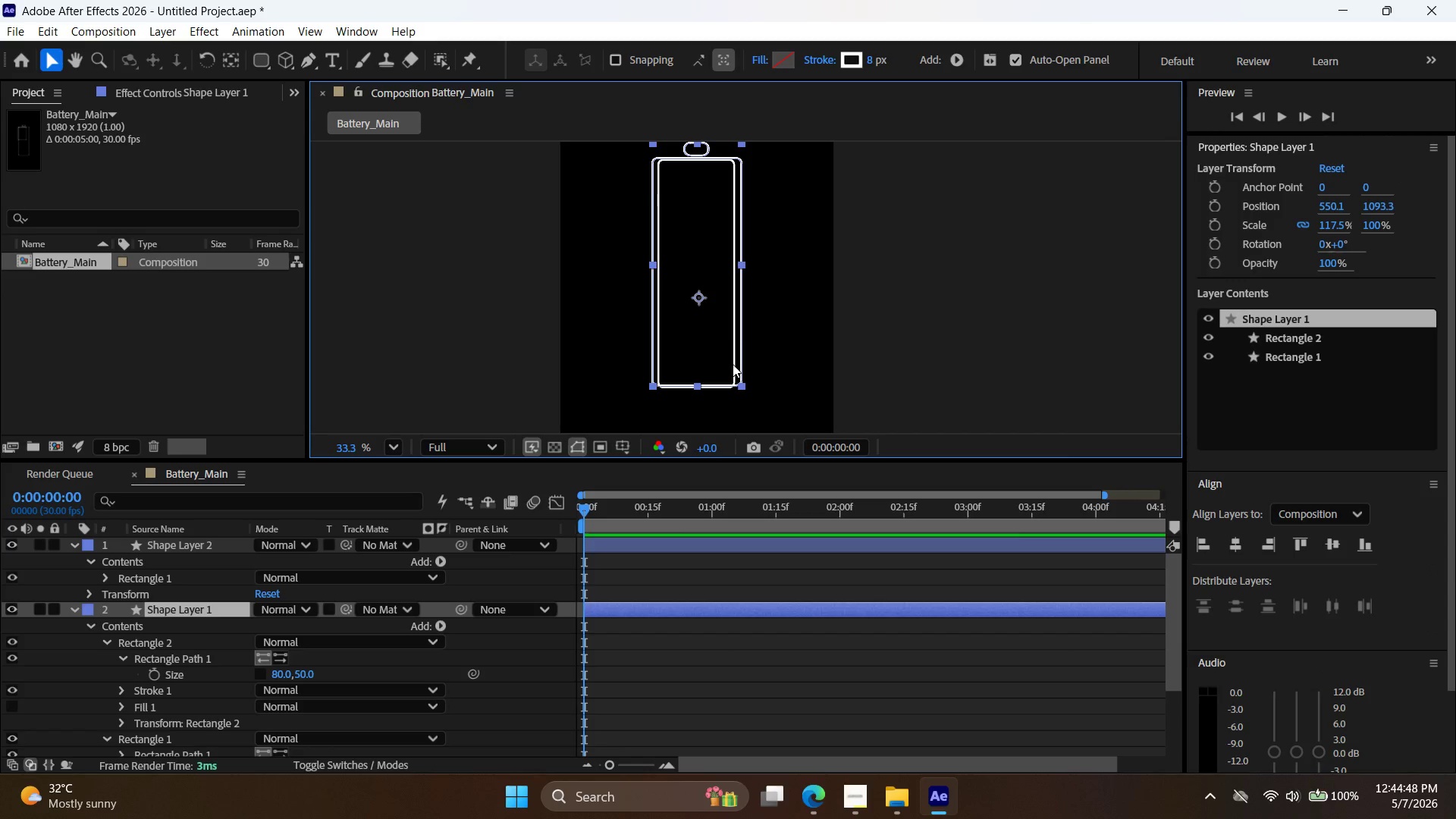 
left_click([734, 364])
 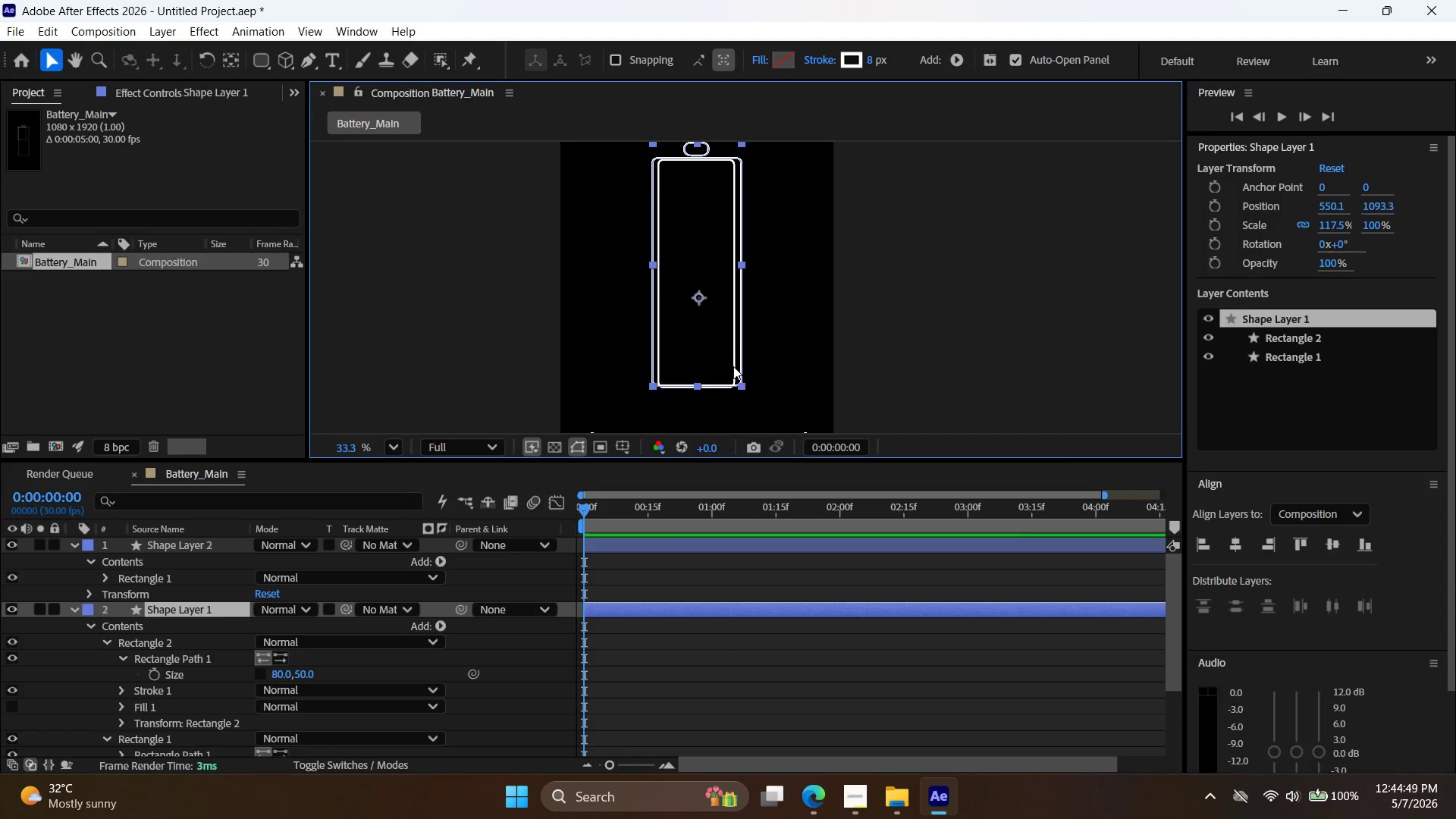 
left_click([733, 366])
 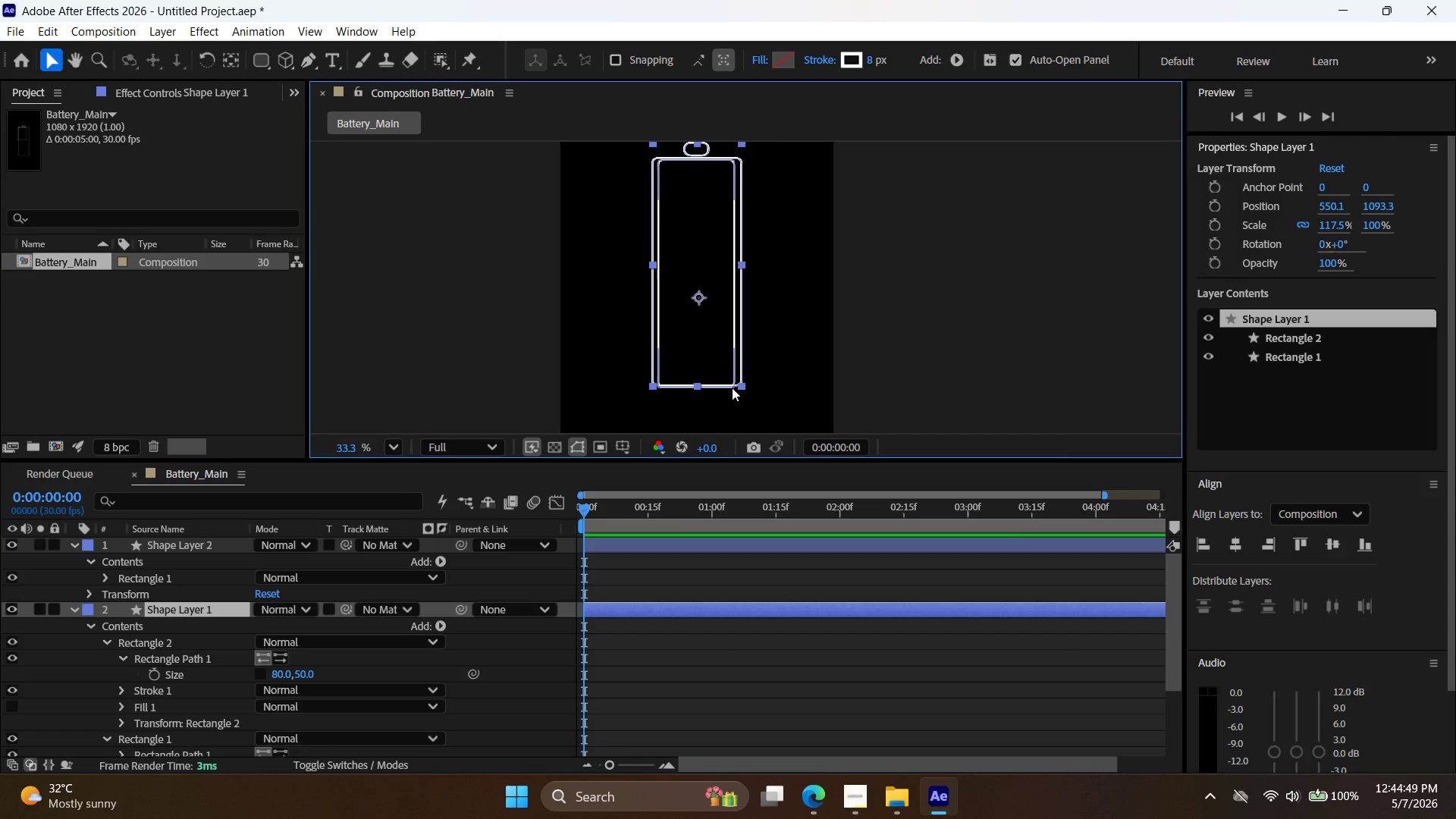 
left_click([732, 388])
 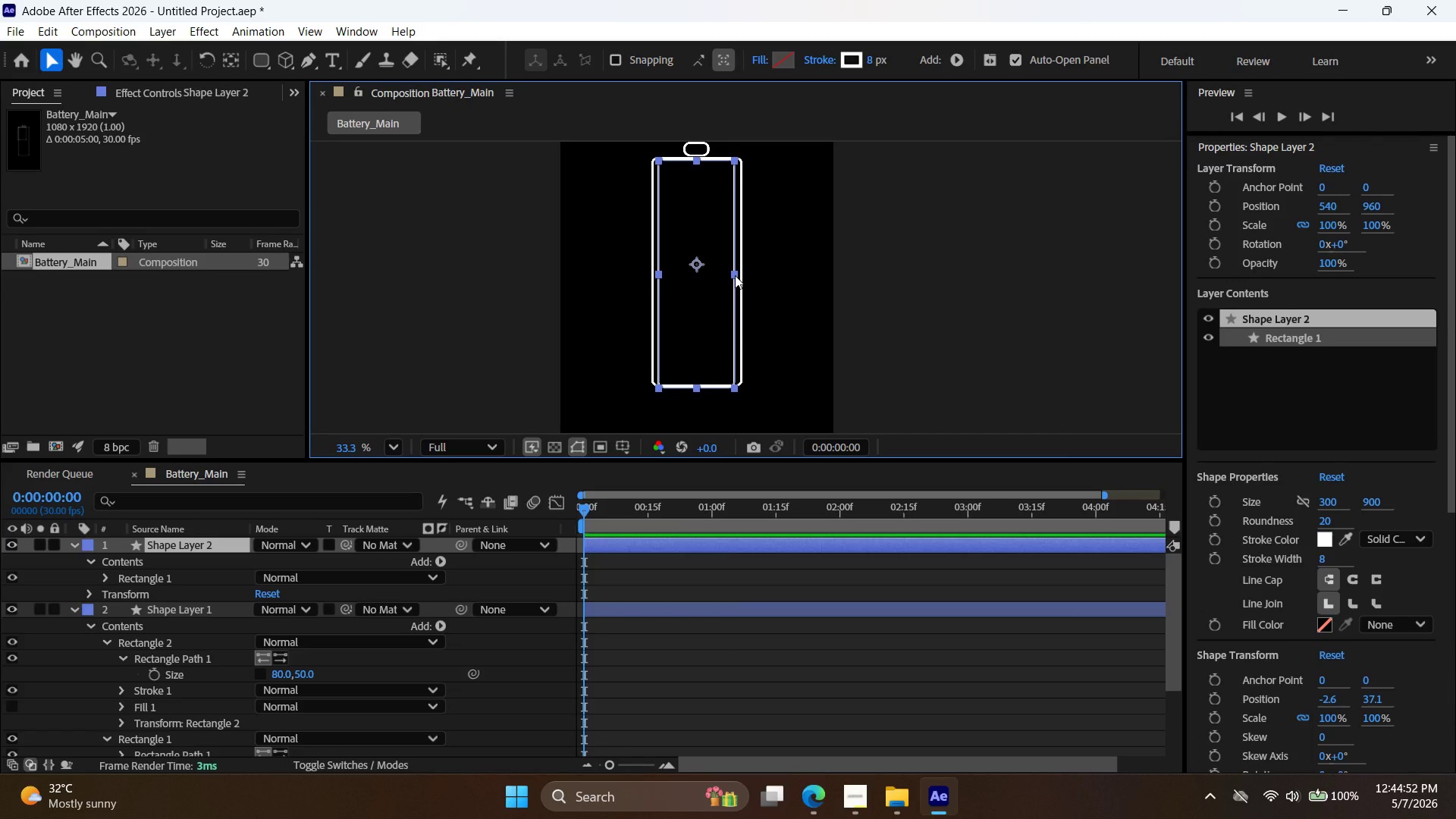 
left_click_drag(start_coordinate=[735, 271], to_coordinate=[742, 276])
 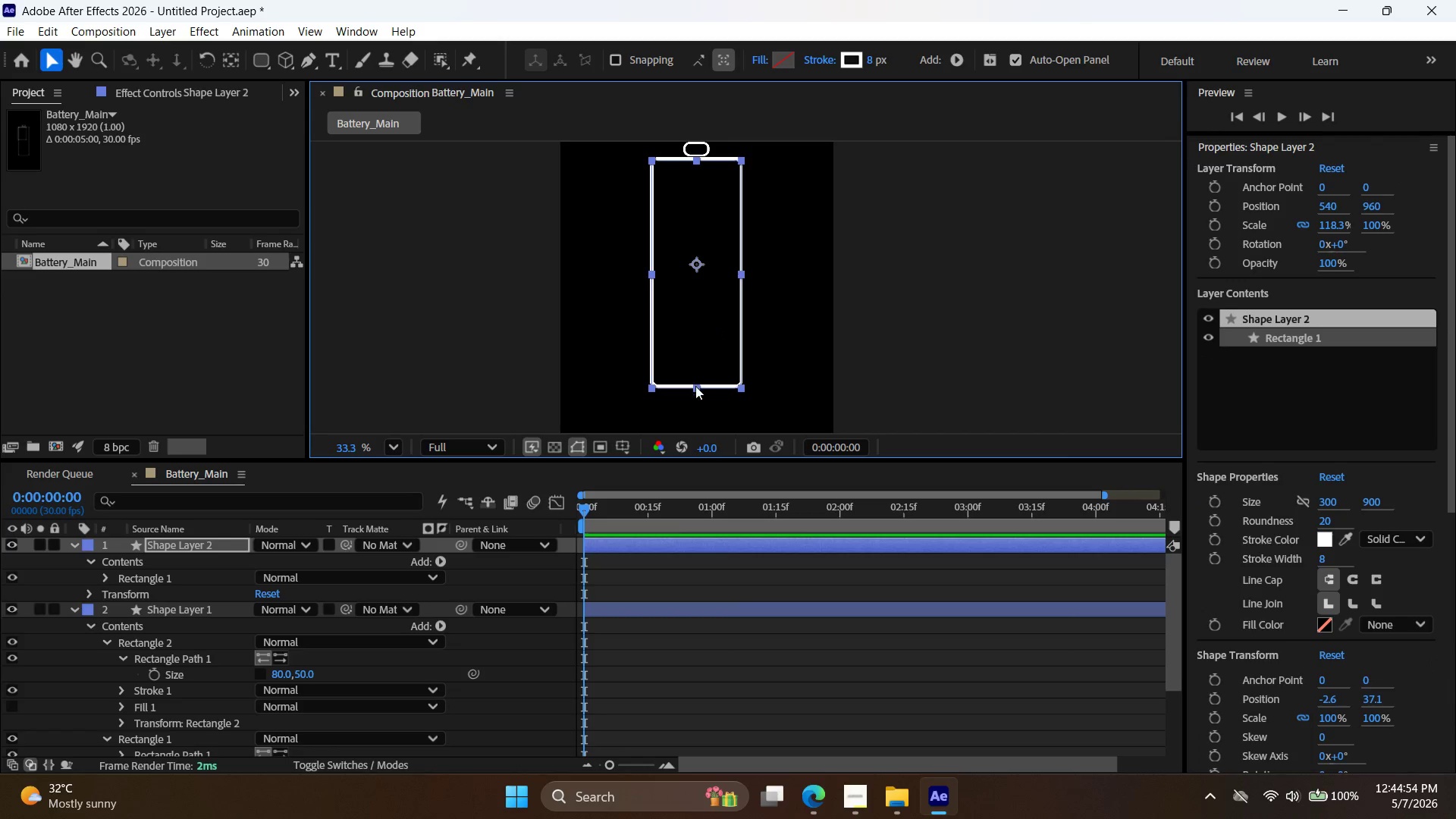 
key(Alt+AltLeft)
 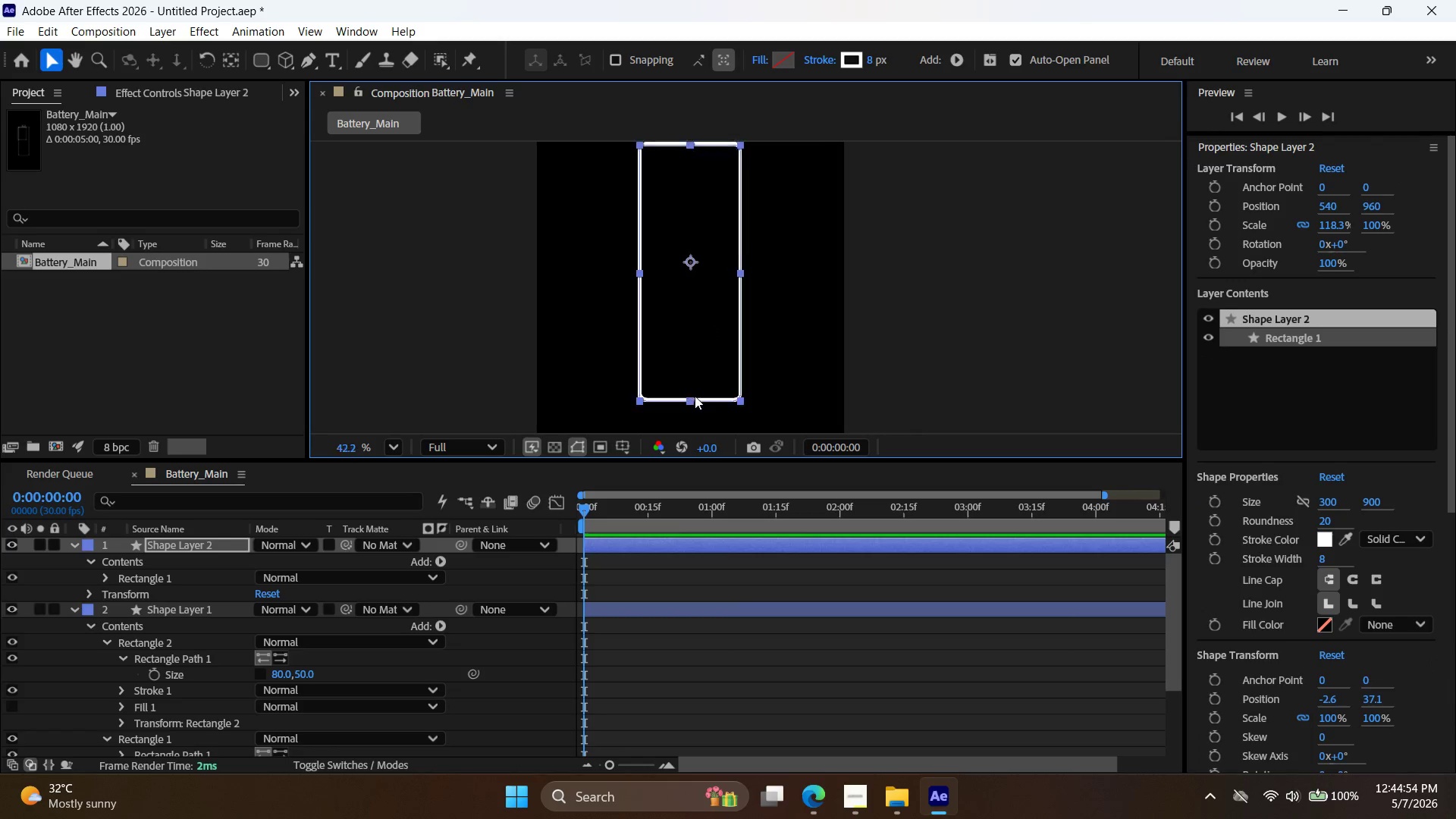 
scroll: coordinate [695, 396], scroll_direction: up, amount: 3.0
 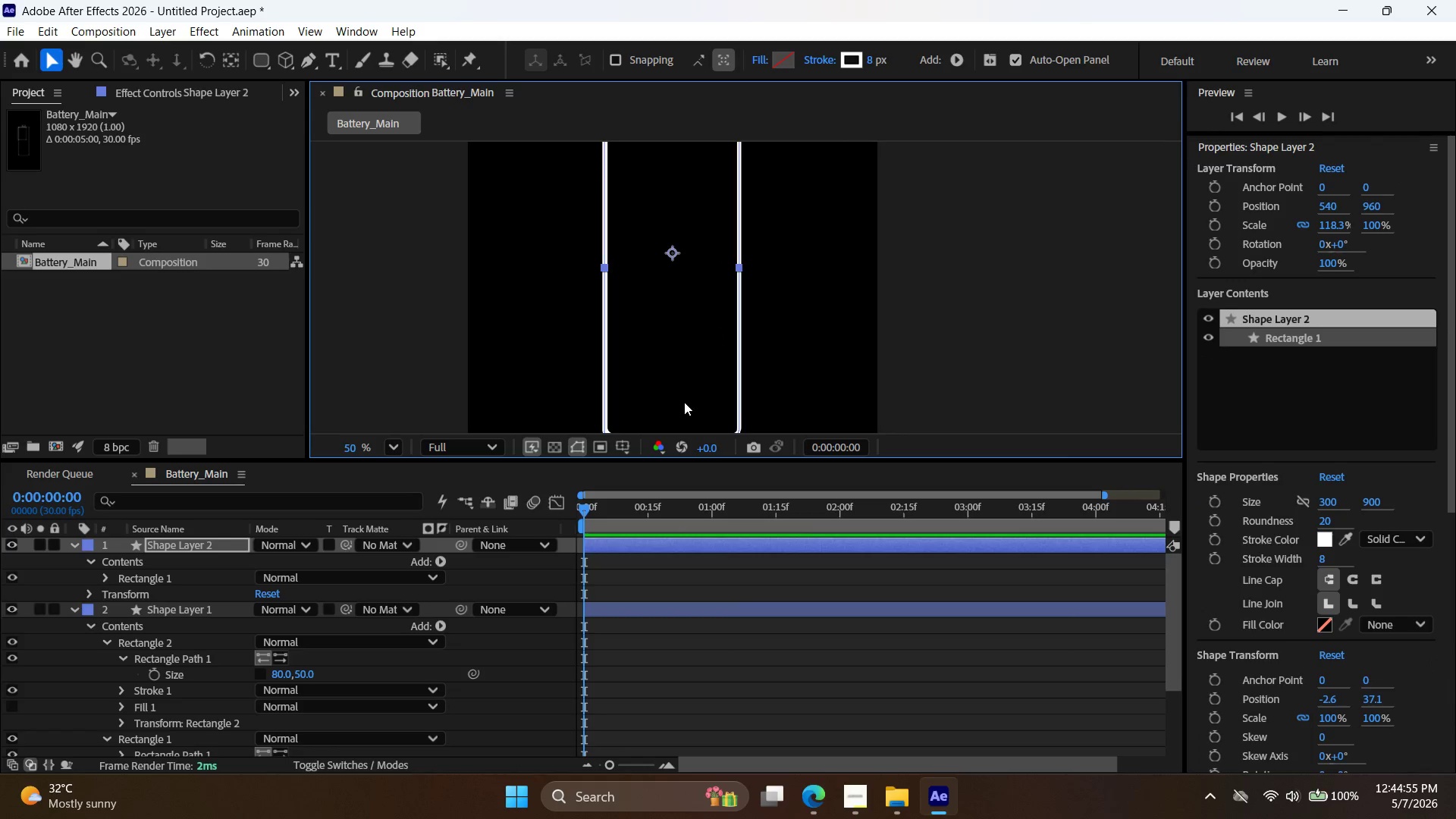 
key(Alt+AltLeft)
 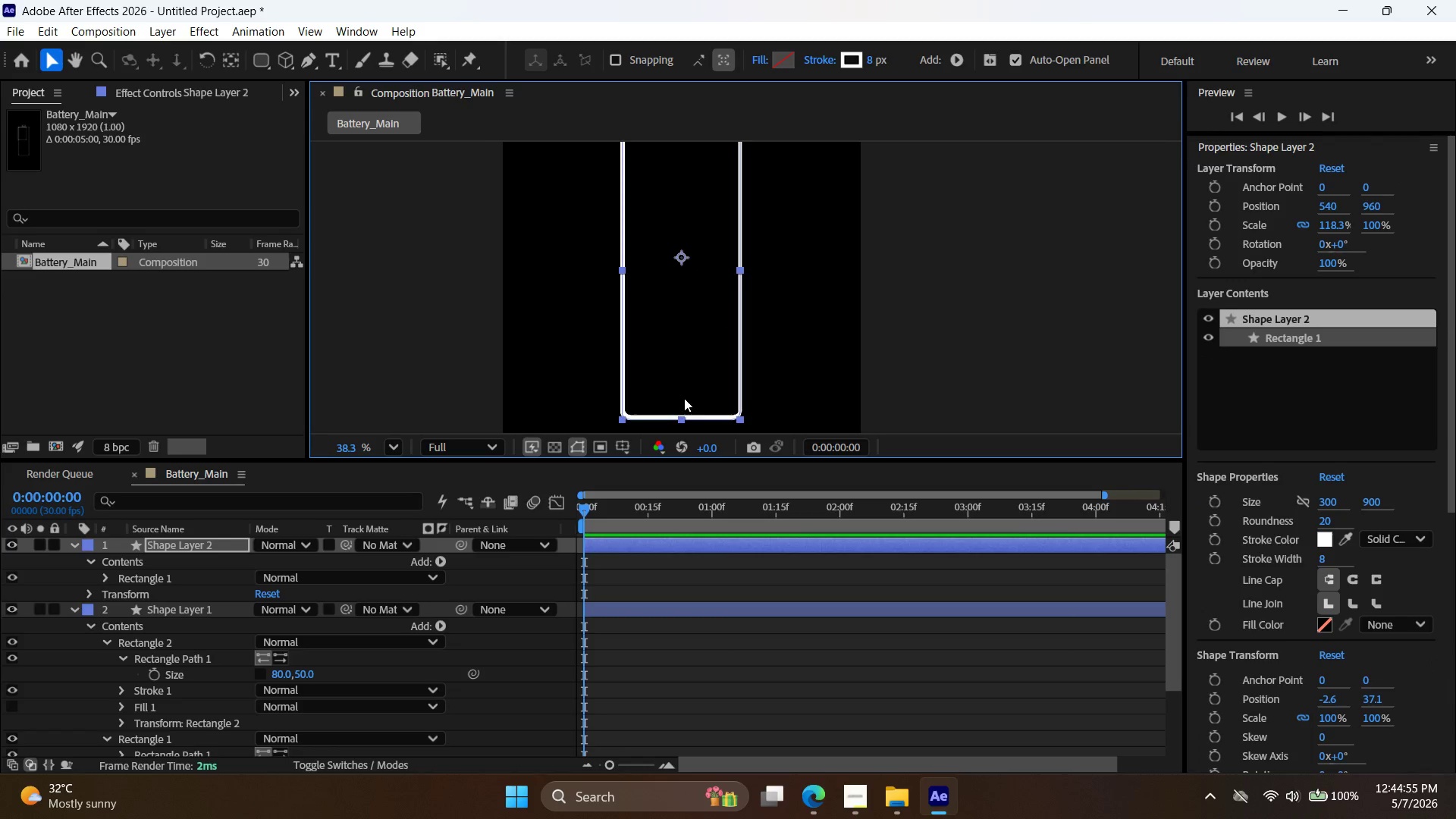 
scroll: coordinate [684, 398], scroll_direction: down, amount: 2.0
 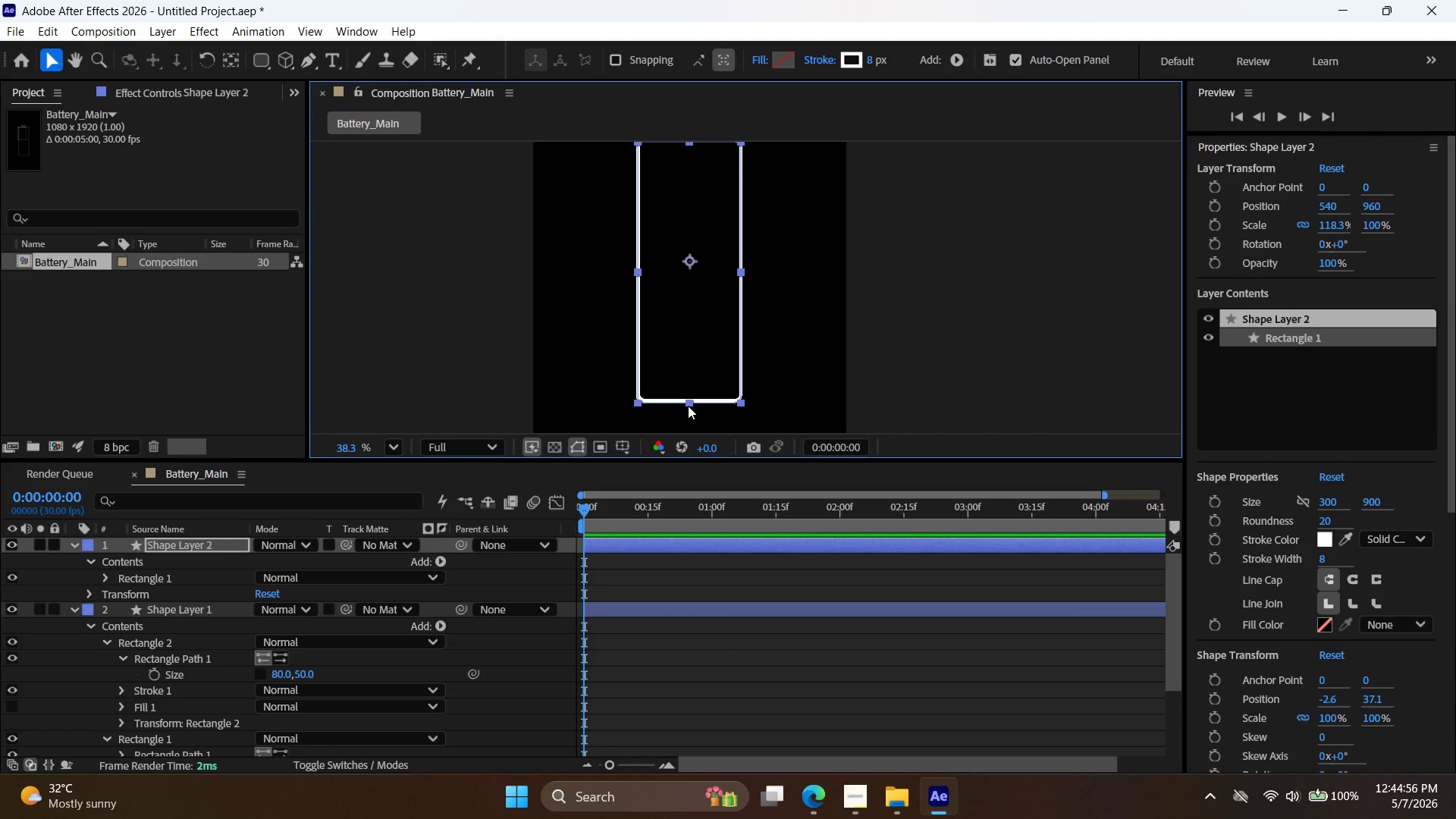 
left_click_drag(start_coordinate=[688, 406], to_coordinate=[695, 404])
 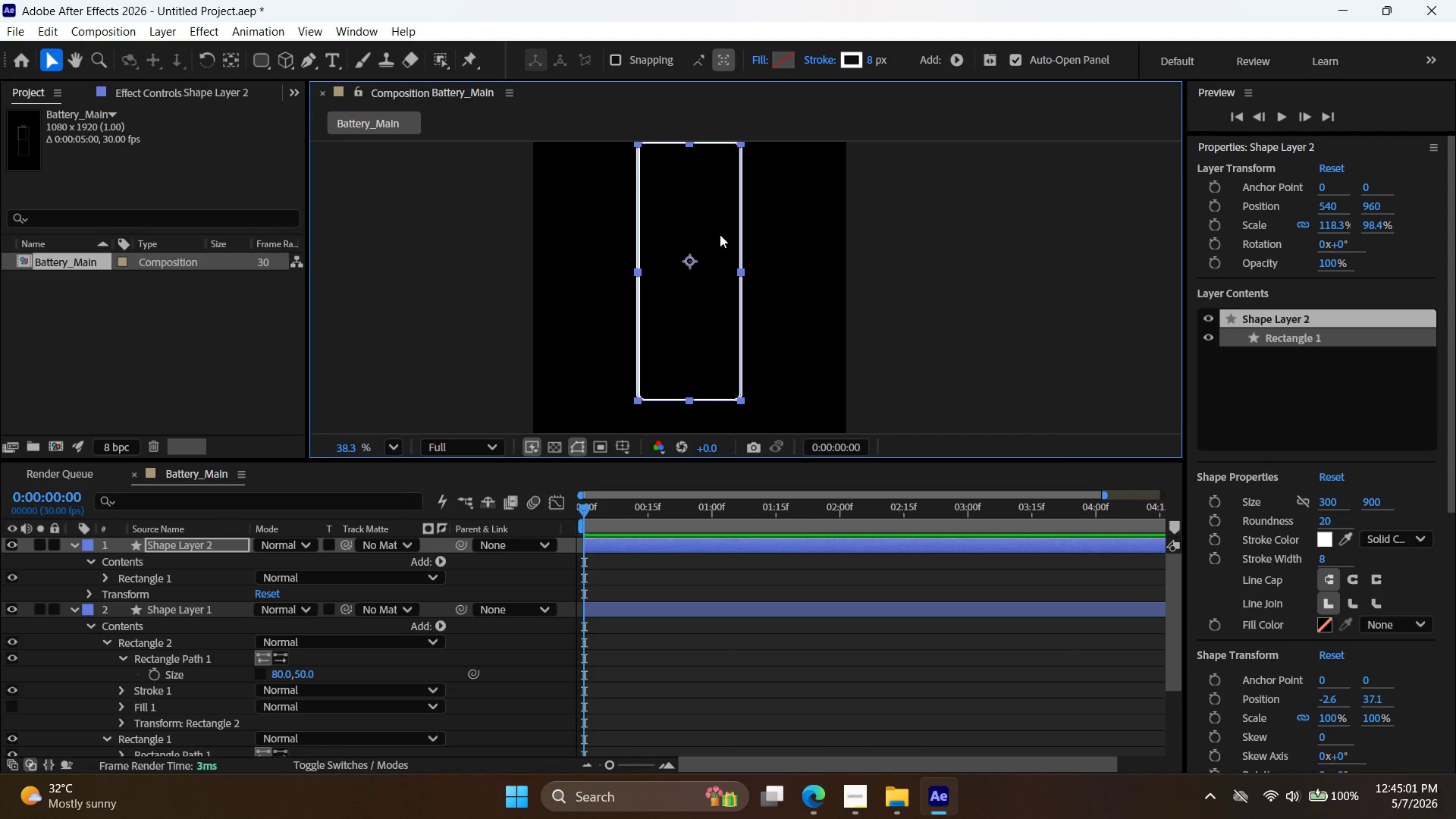 
key(Alt+AltLeft)
 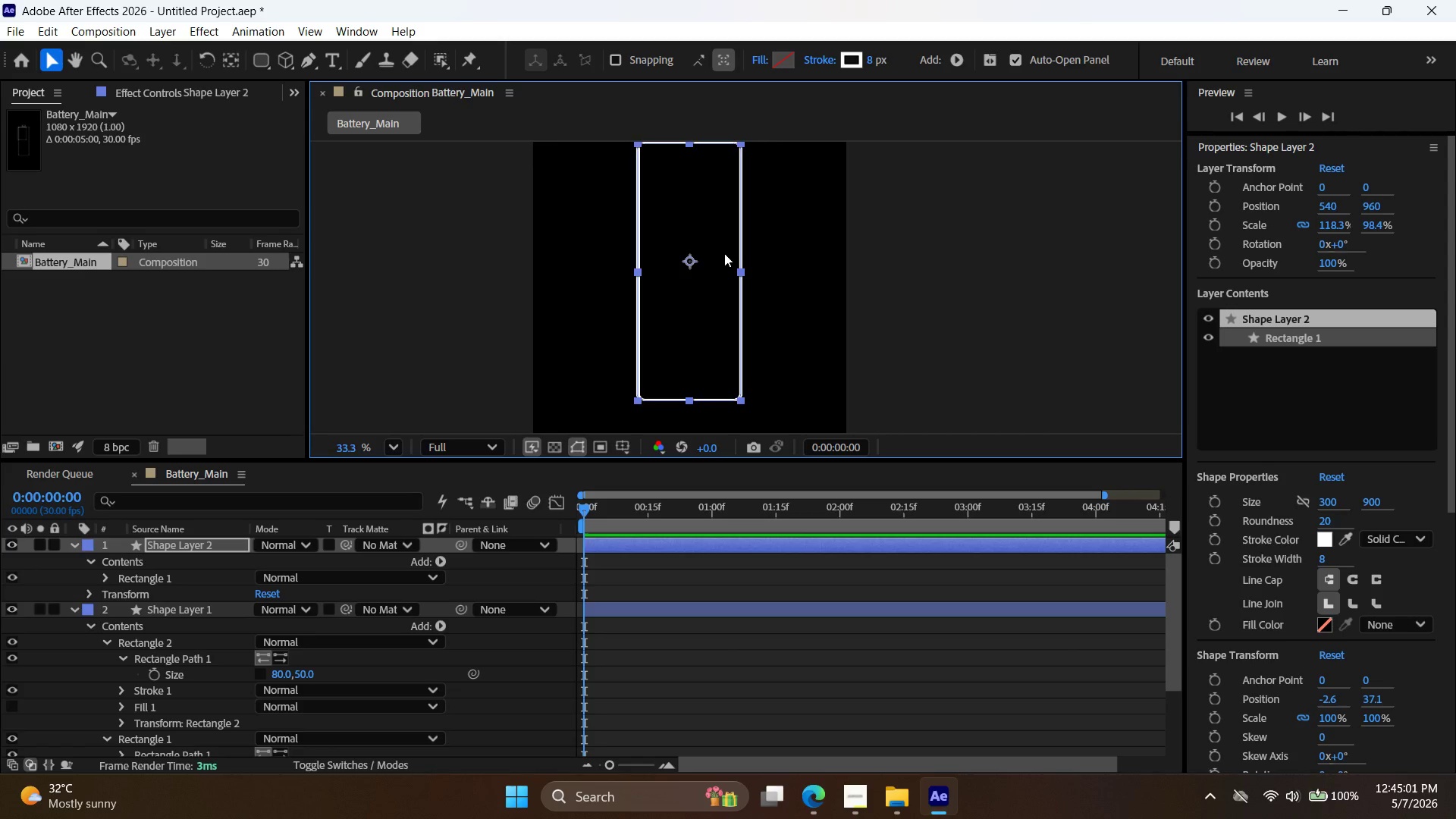 
scroll: coordinate [724, 253], scroll_direction: down, amount: 3.0
 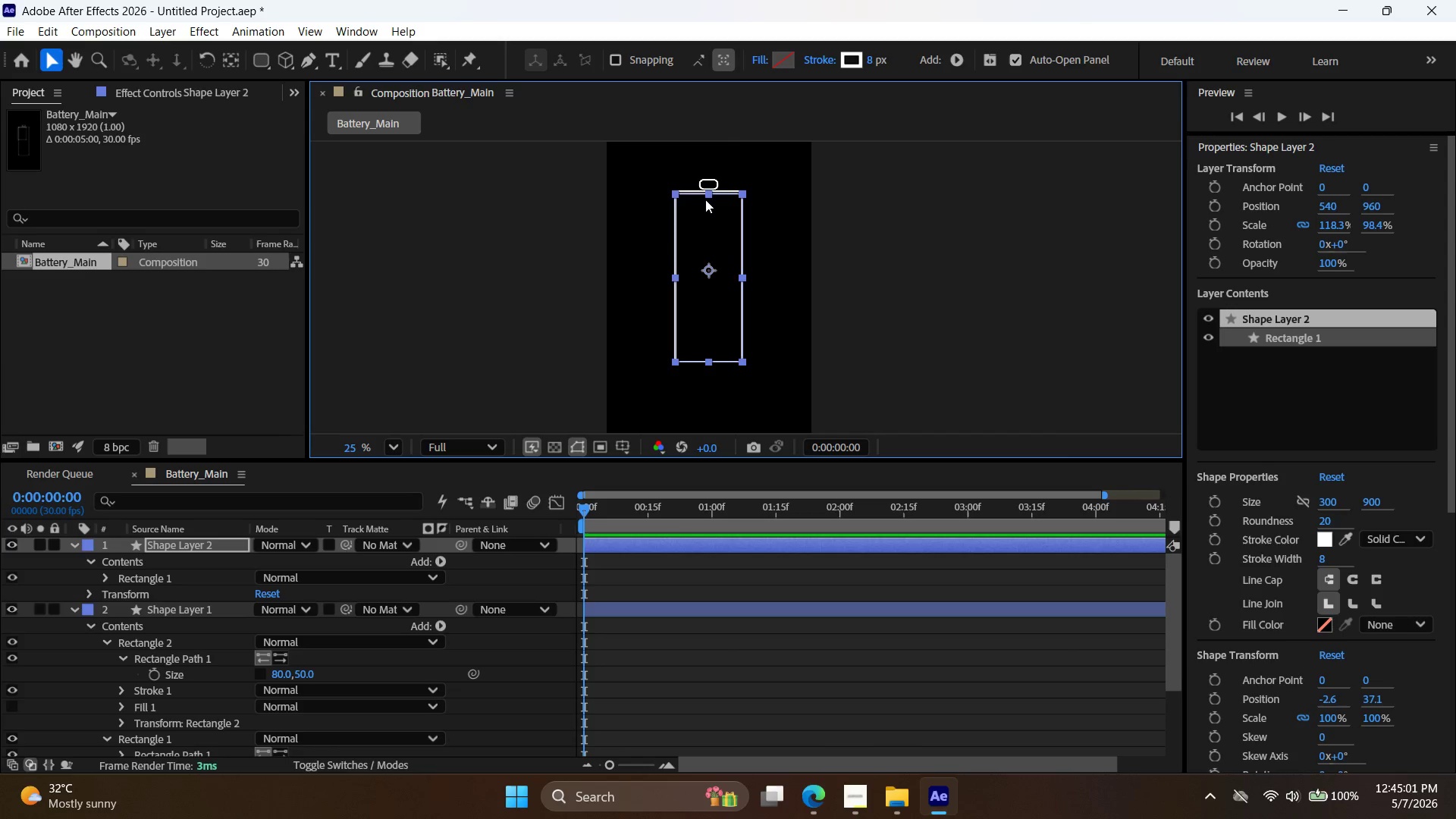 
key(Alt+AltLeft)
 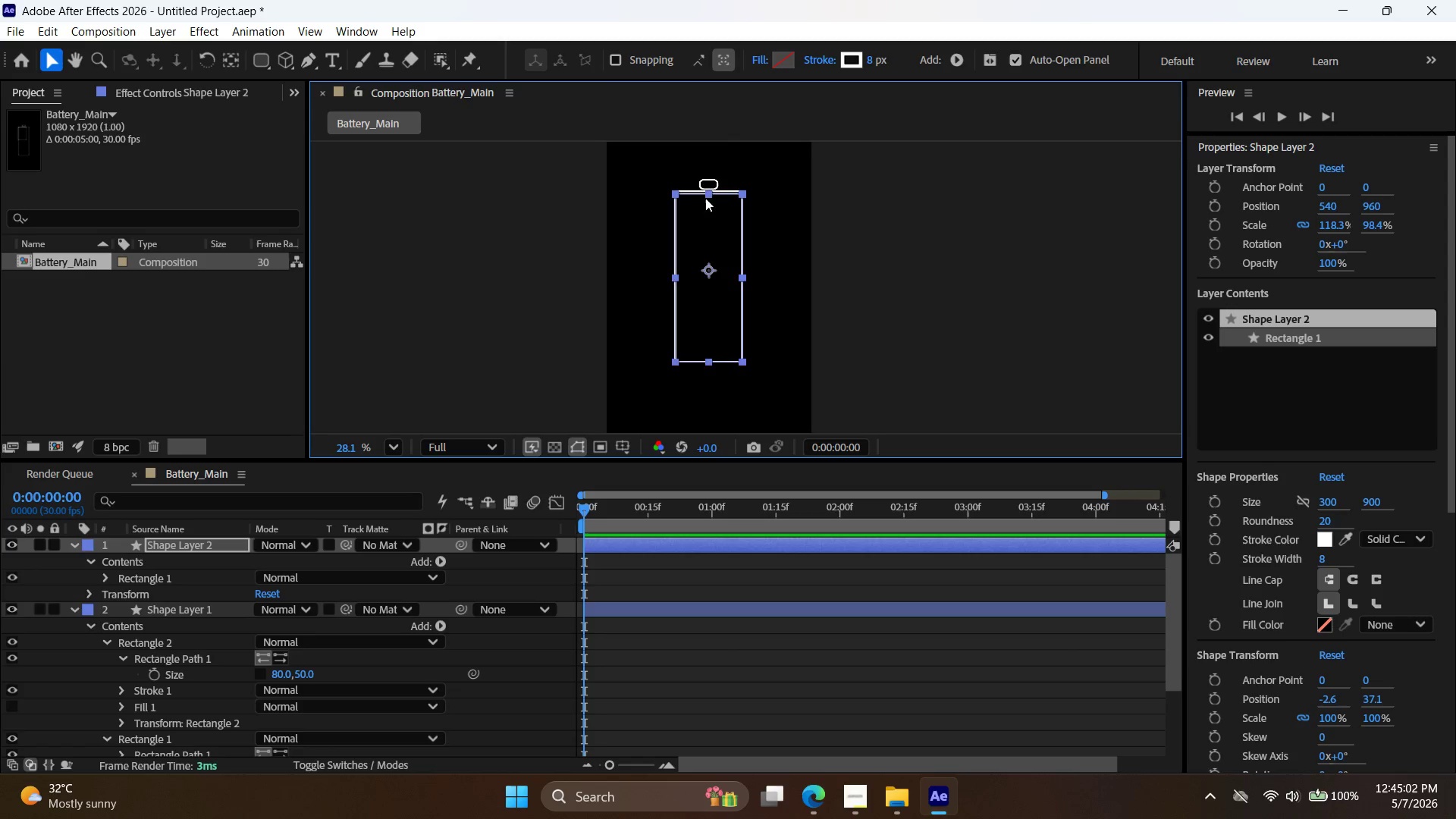 
scroll: coordinate [705, 198], scroll_direction: up, amount: 3.0
 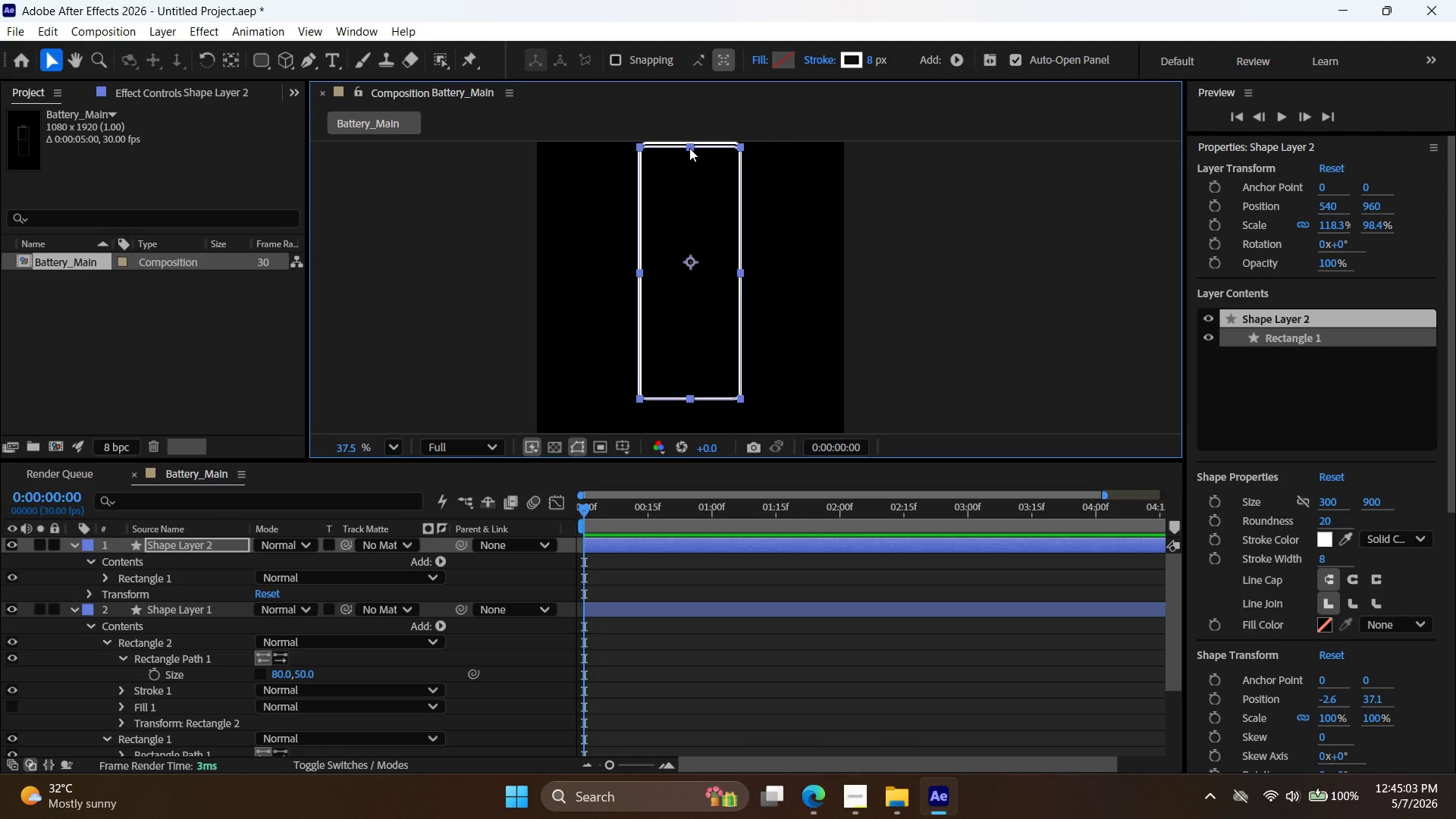 
left_click_drag(start_coordinate=[689, 148], to_coordinate=[689, 144])
 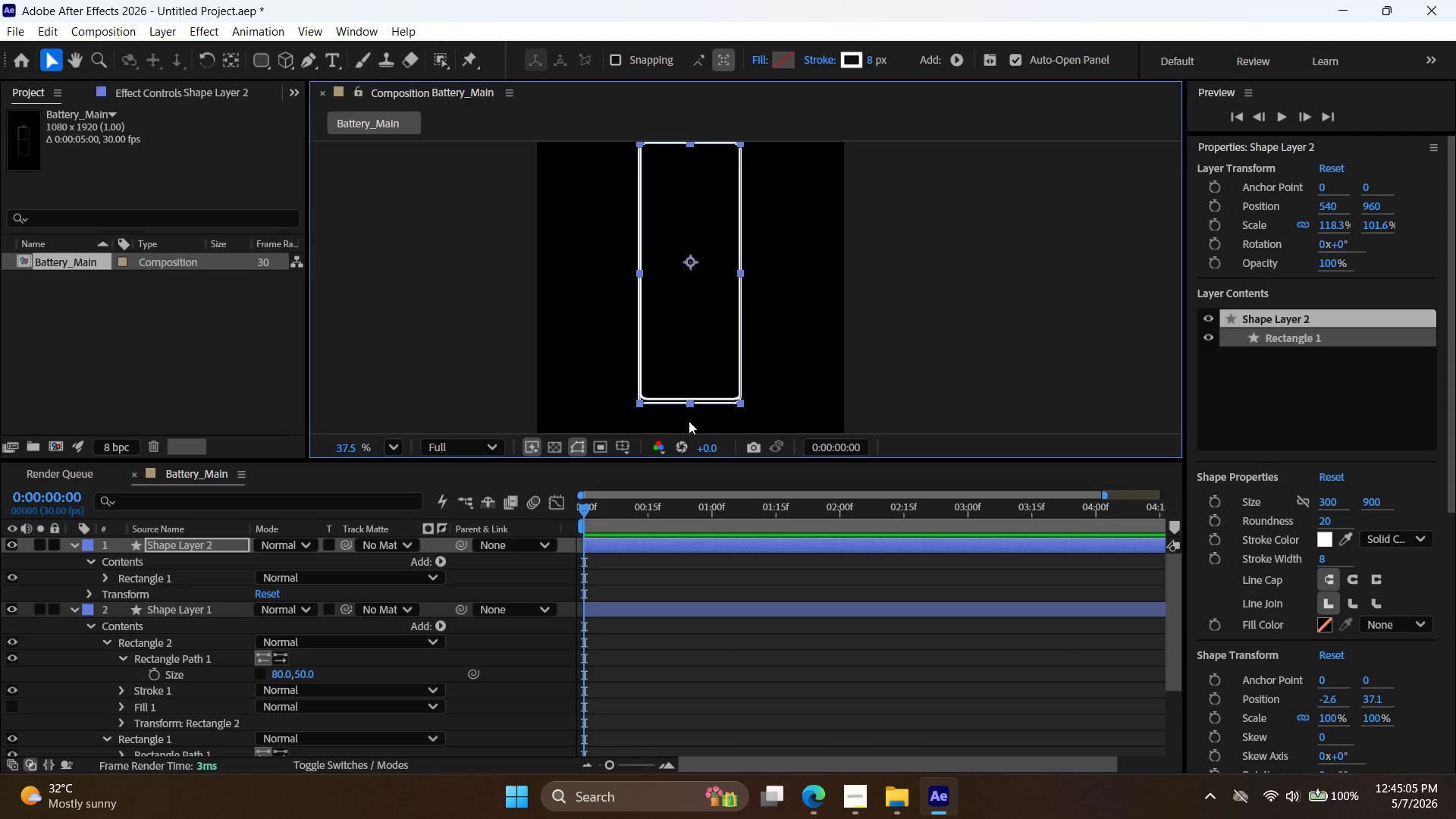 
key(Alt+AltLeft)
 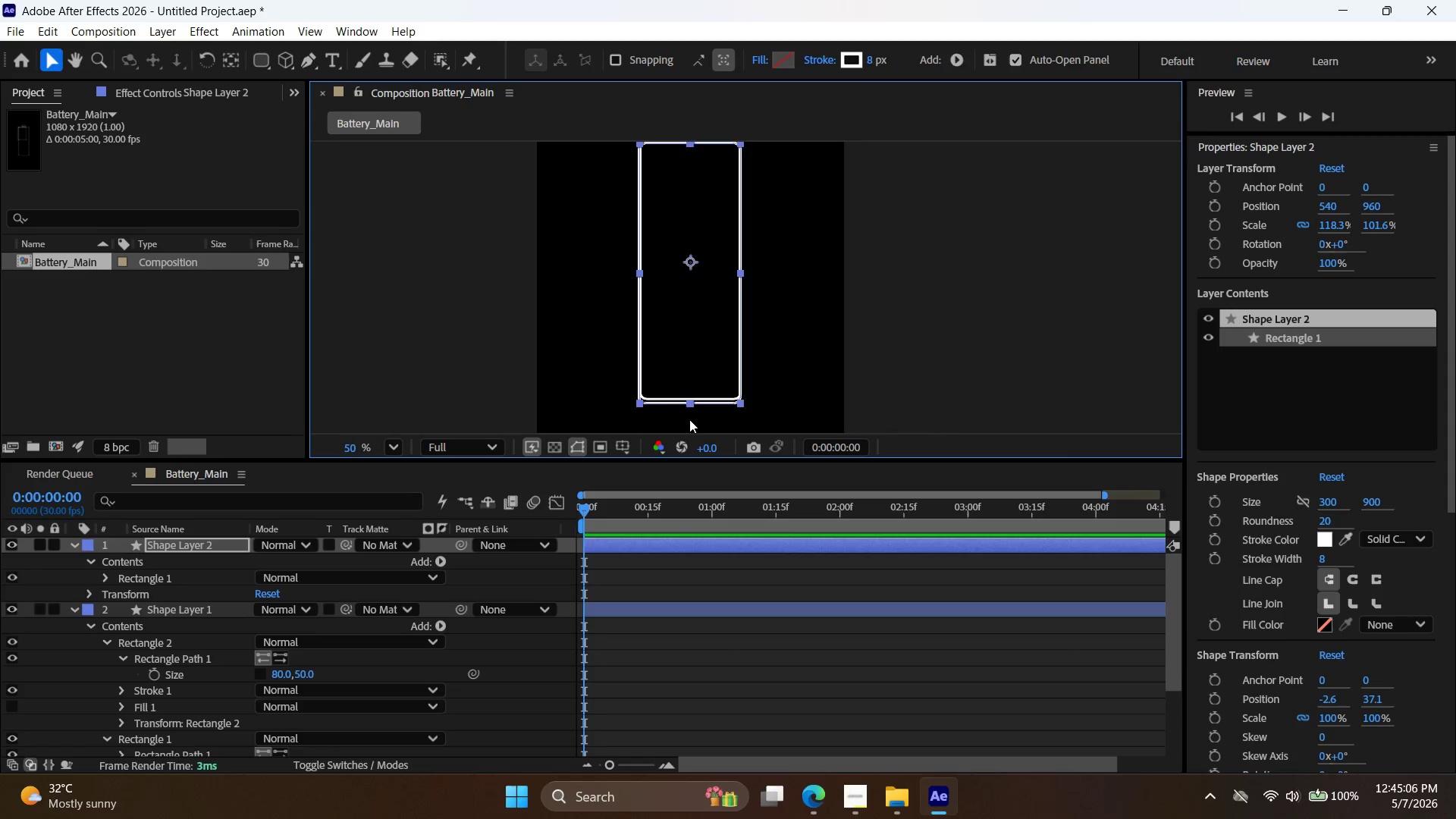 
scroll: coordinate [689, 419], scroll_direction: up, amount: 3.0
 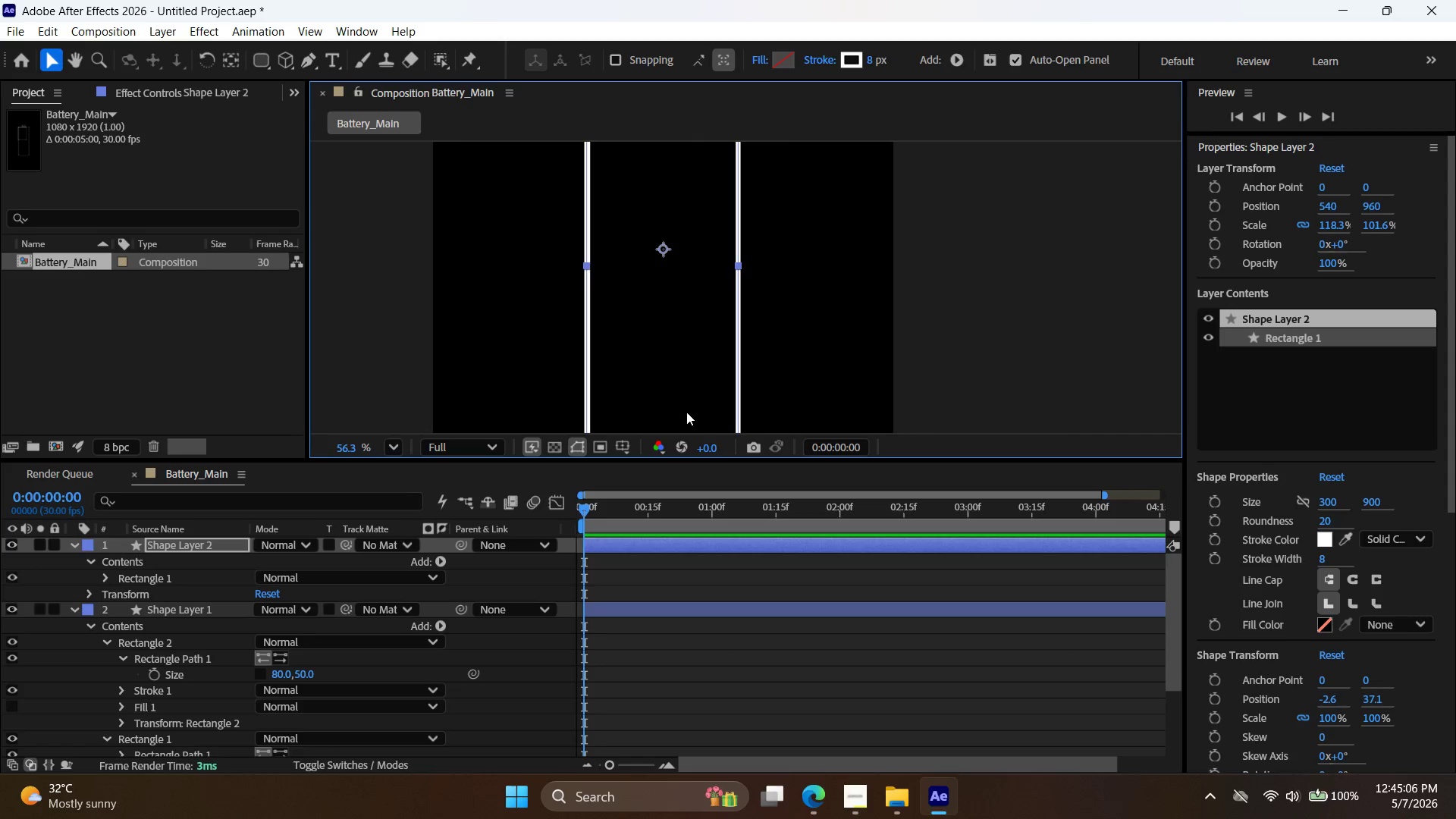 
key(Alt+AltLeft)
 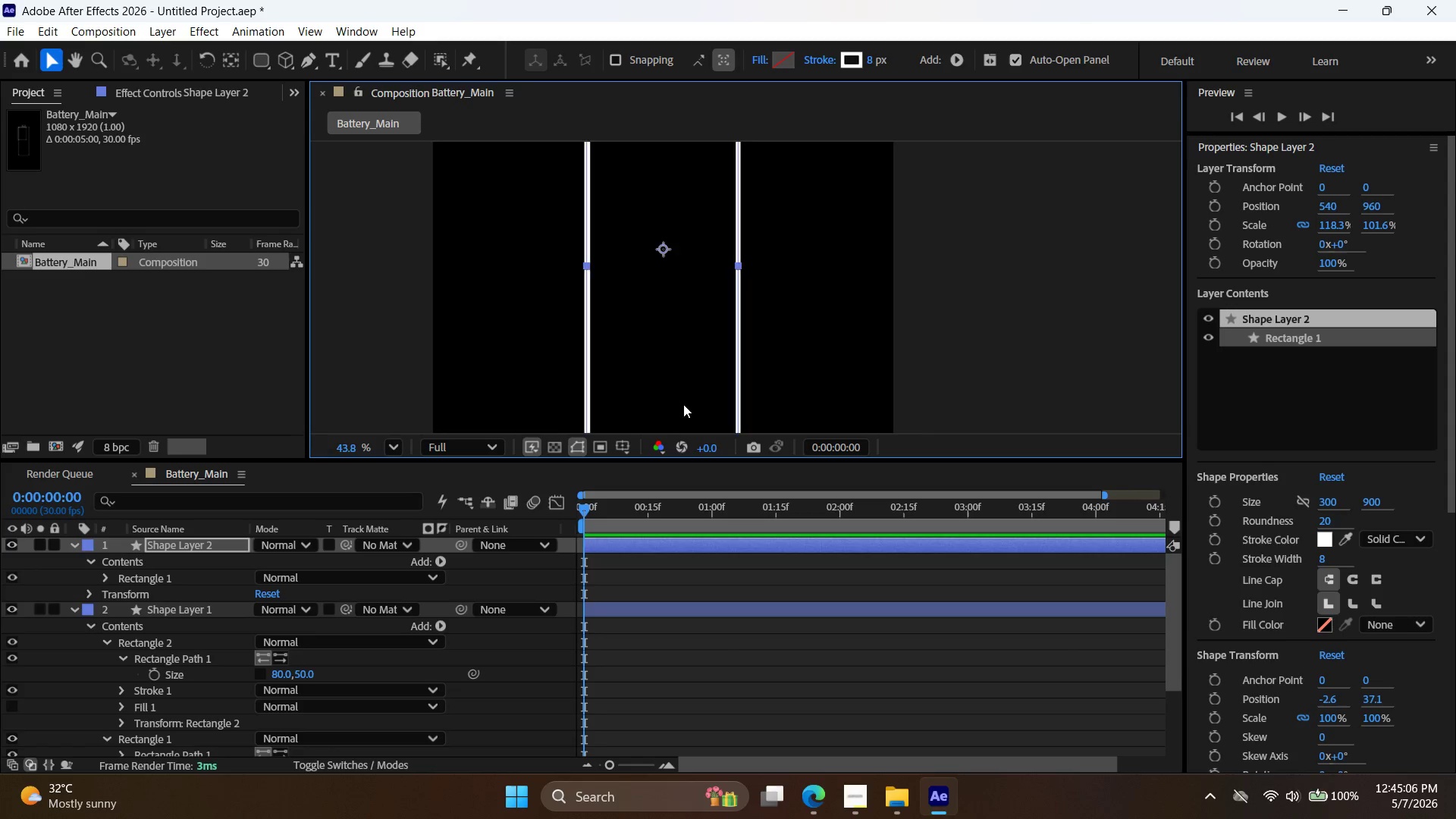 
scroll: coordinate [683, 404], scroll_direction: down, amount: 4.0
 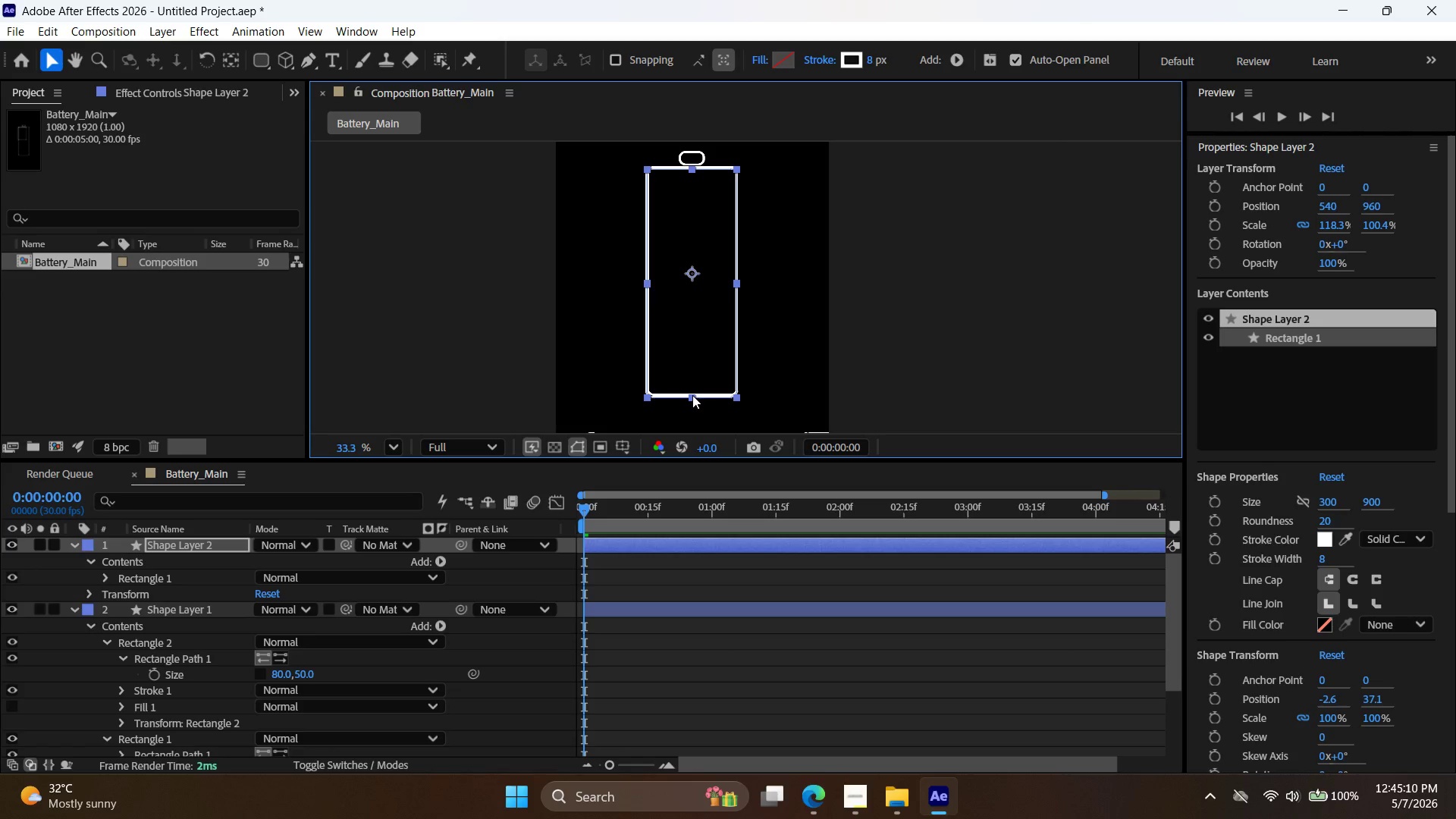 
key(ArrowUp)
 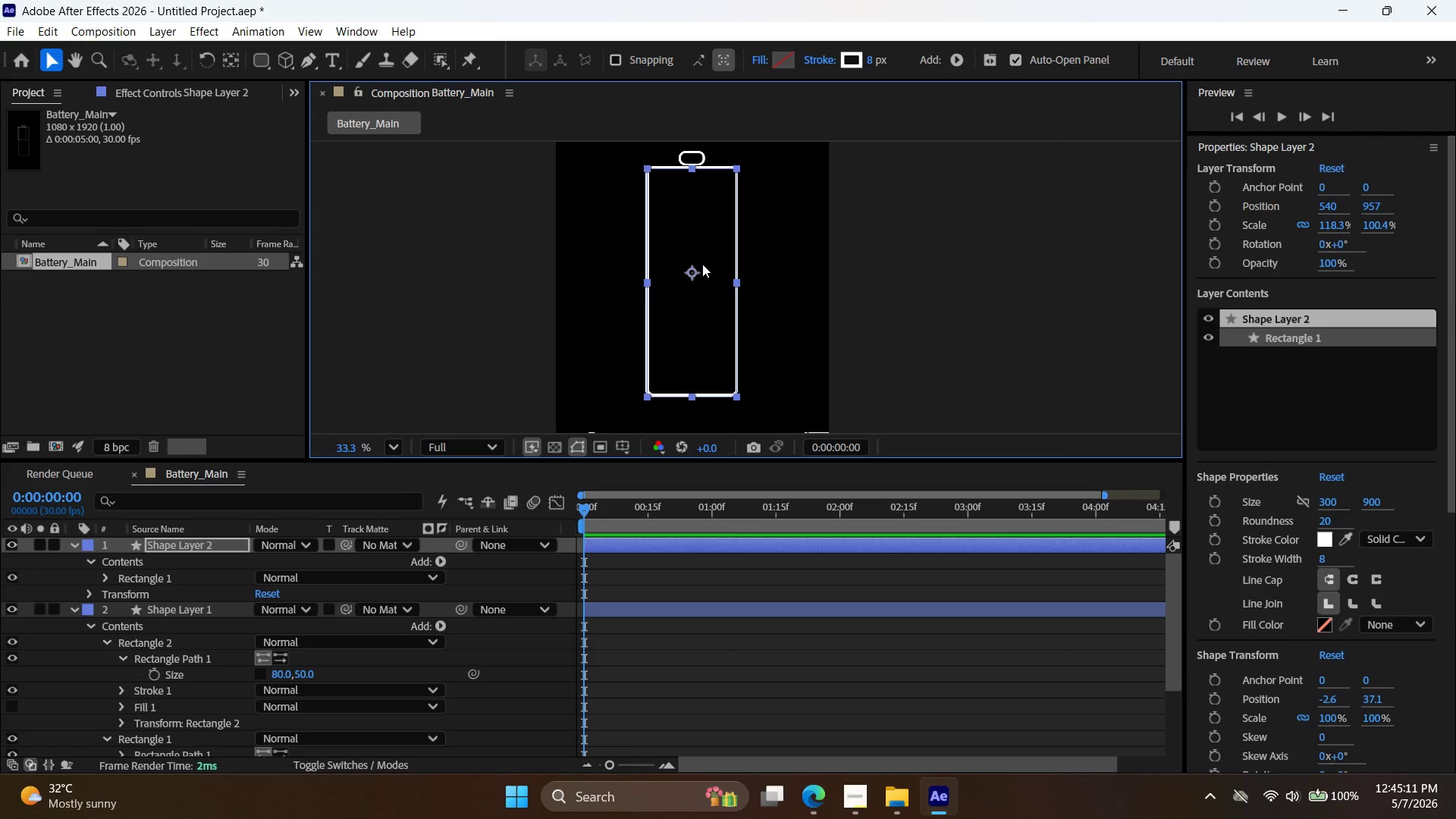 
key(ArrowUp)
 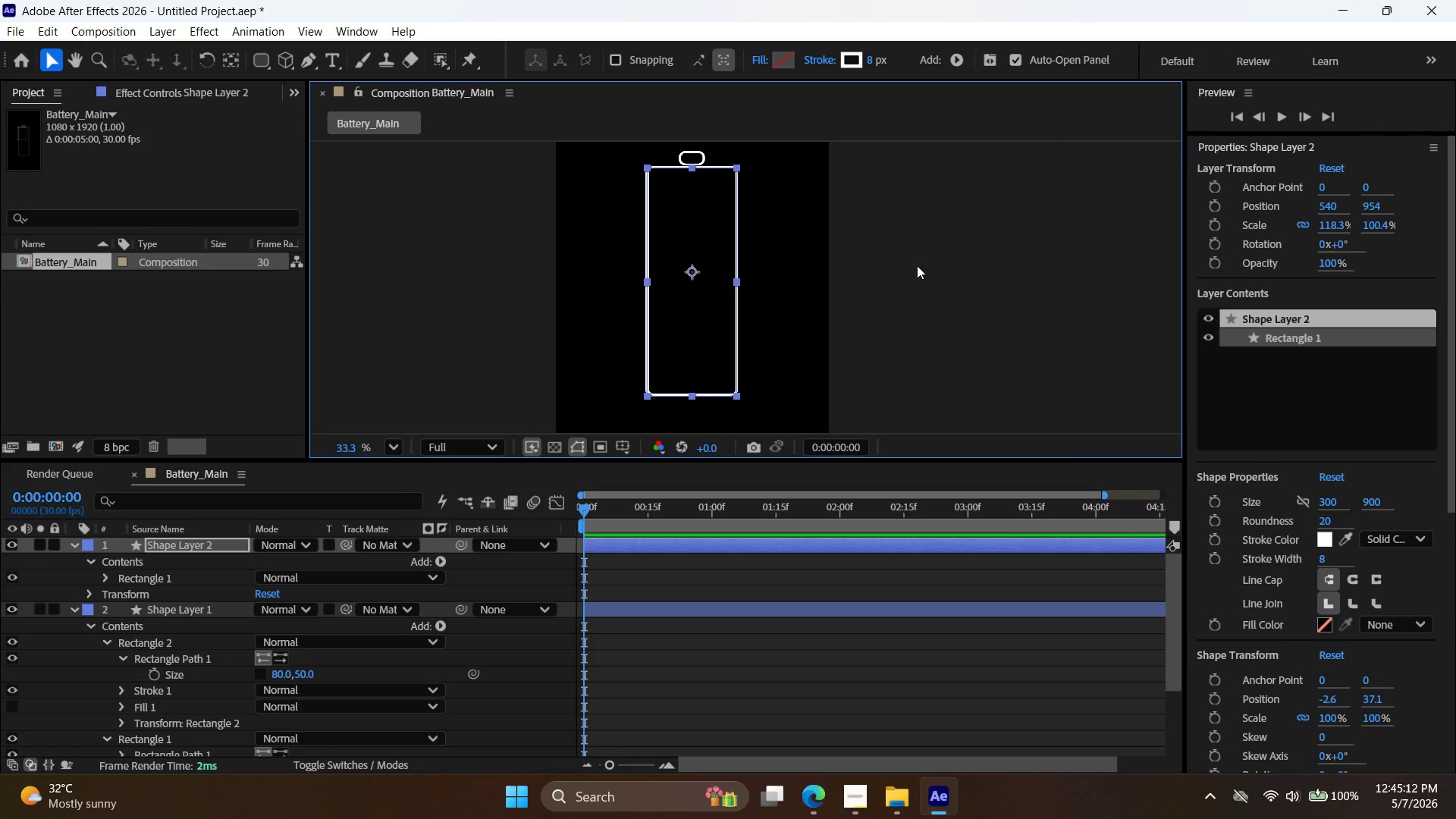 
left_click([924, 265])
 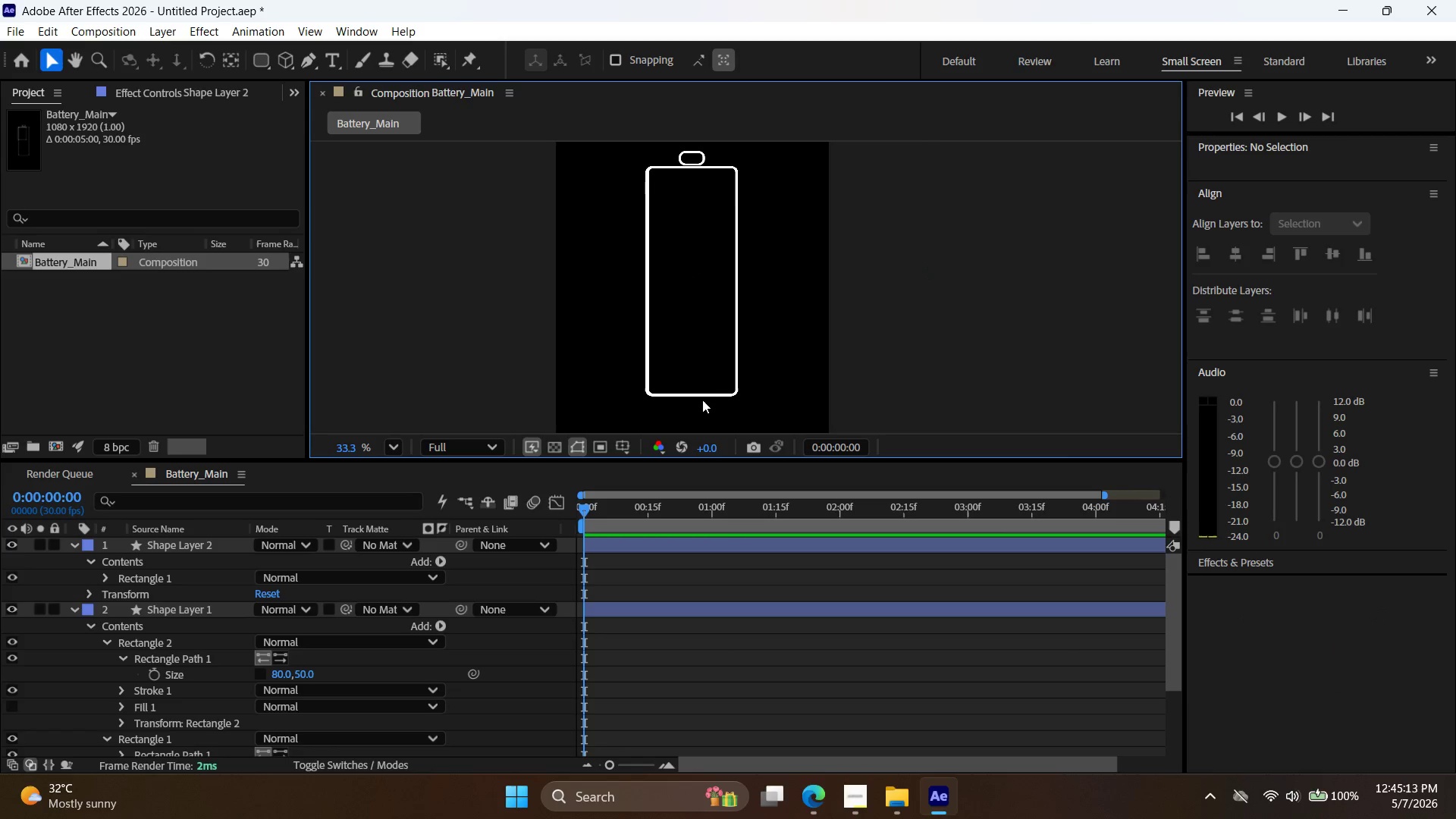 
left_click([706, 394])
 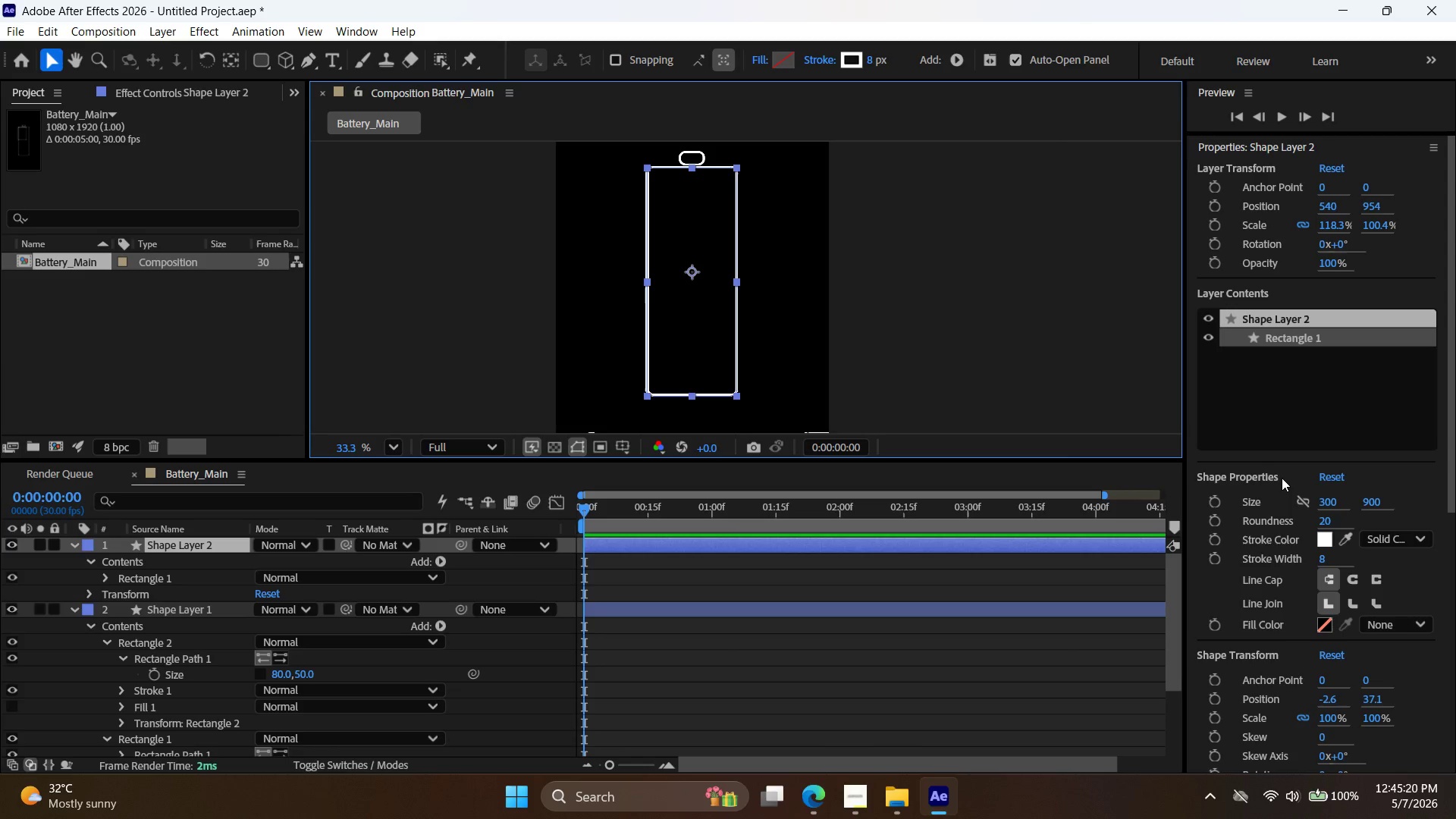 
wait(10.78)
 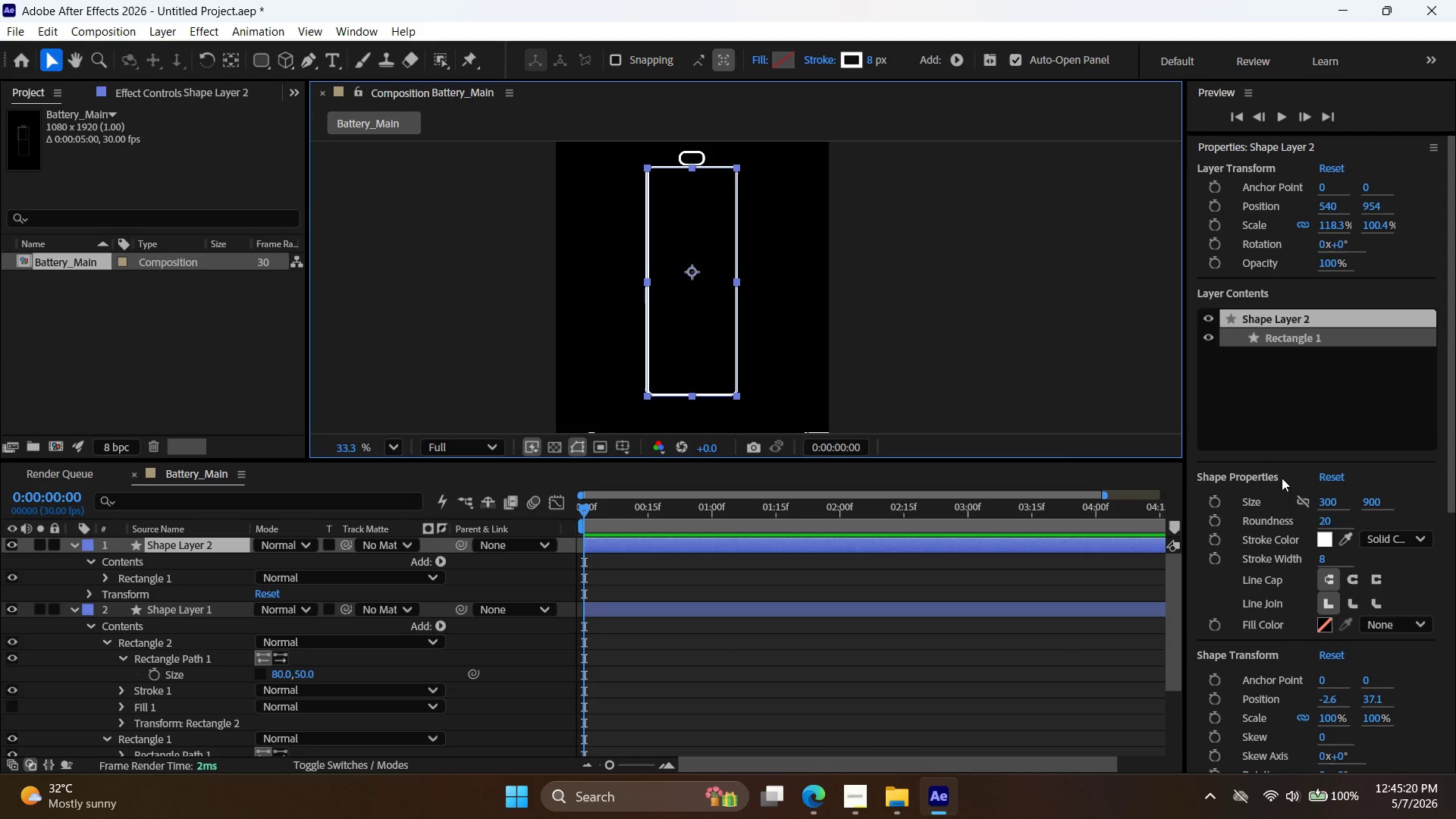 
left_click([1389, 622])
 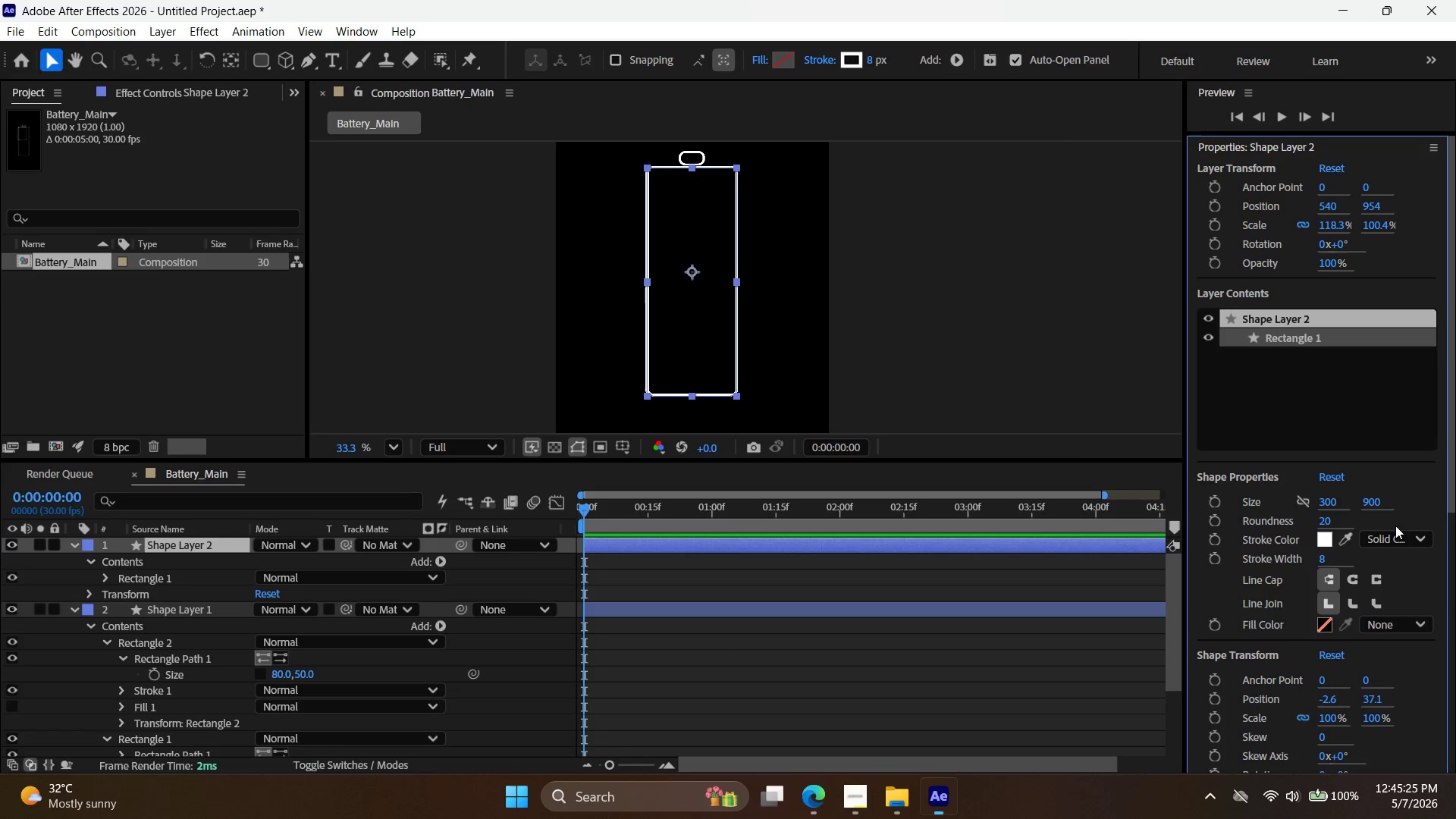 
double_click([1393, 534])
 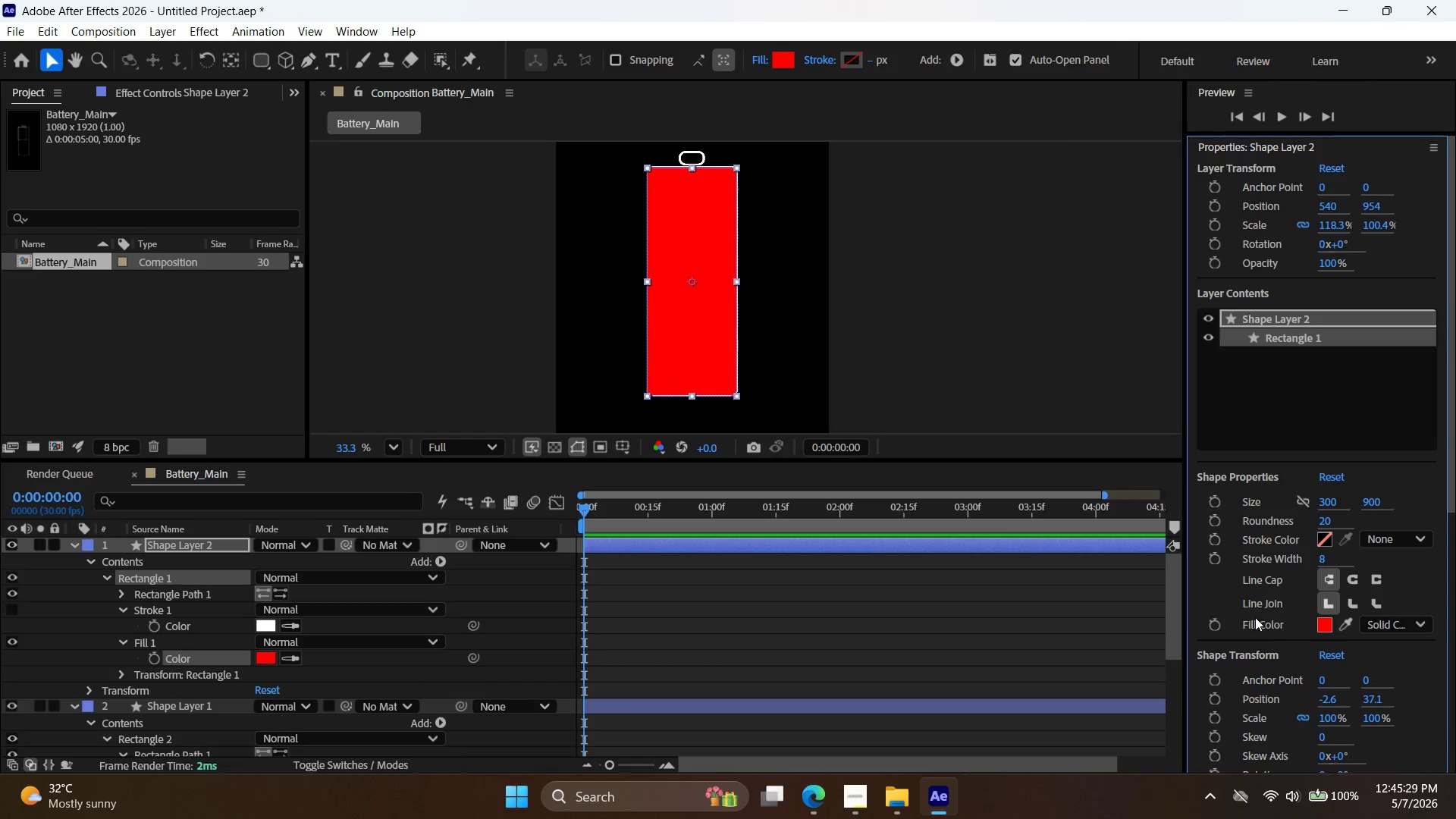 
double_click([1325, 623])
 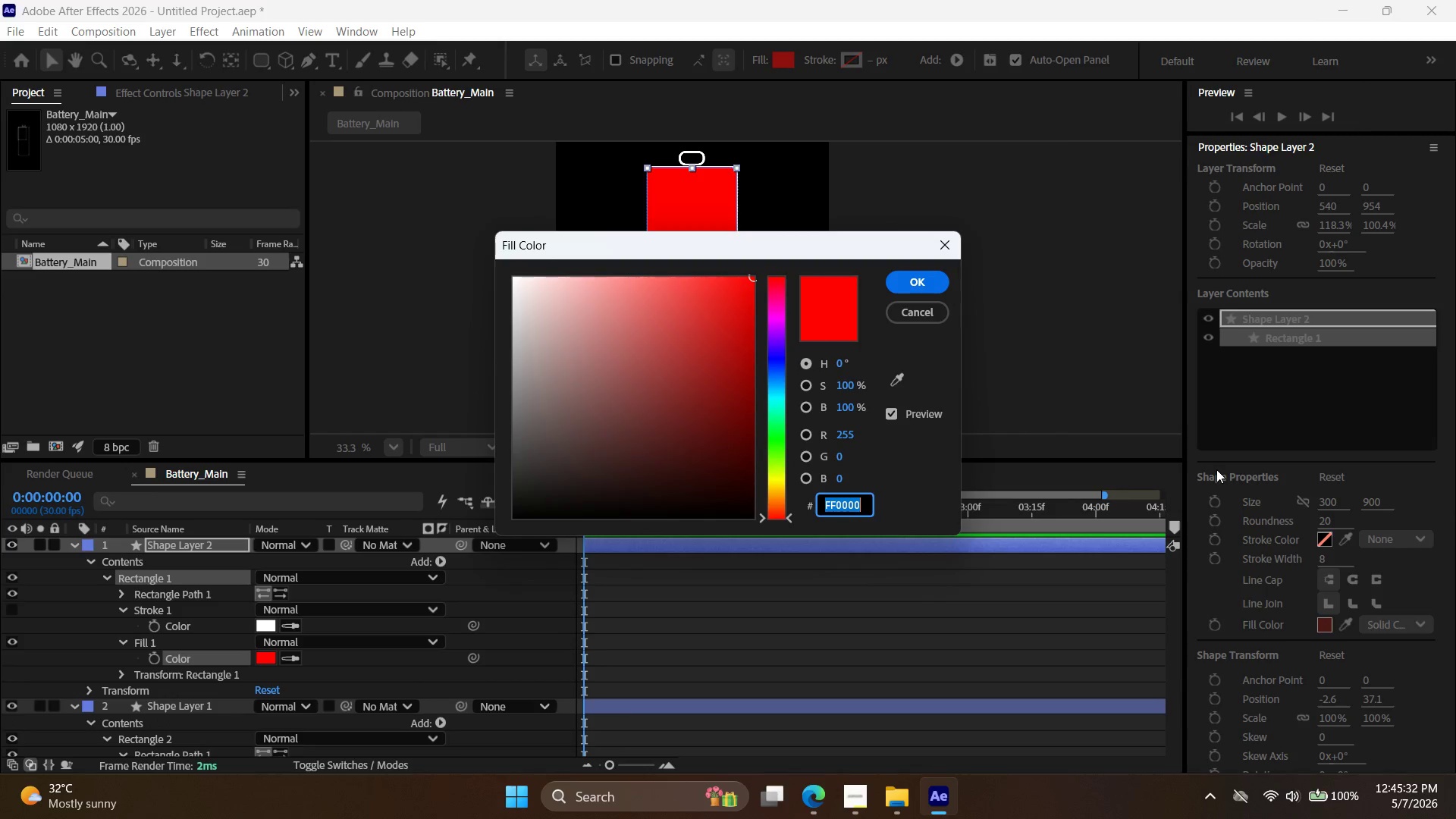 
type(6be8ff)
 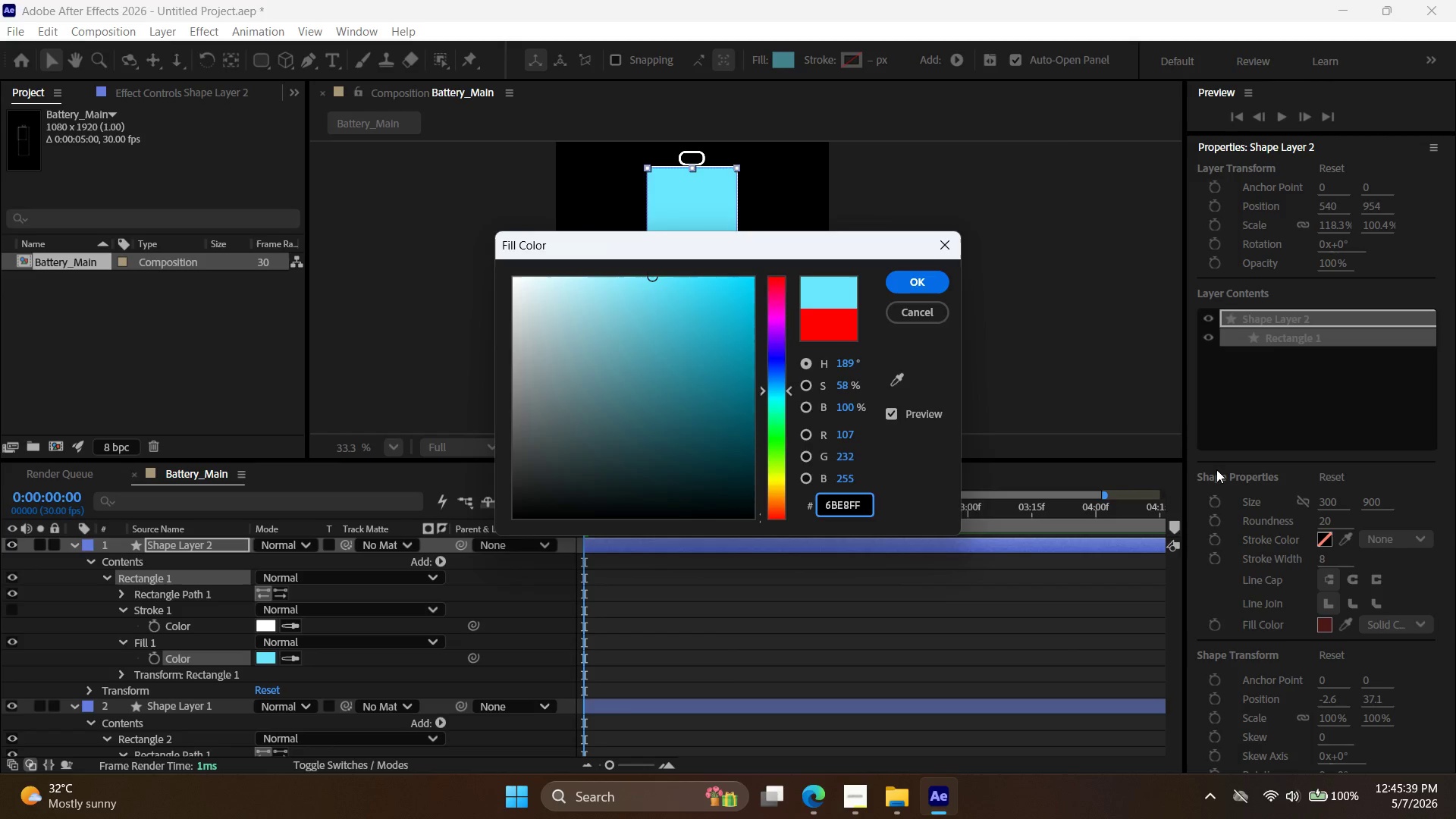 
key(Enter)
 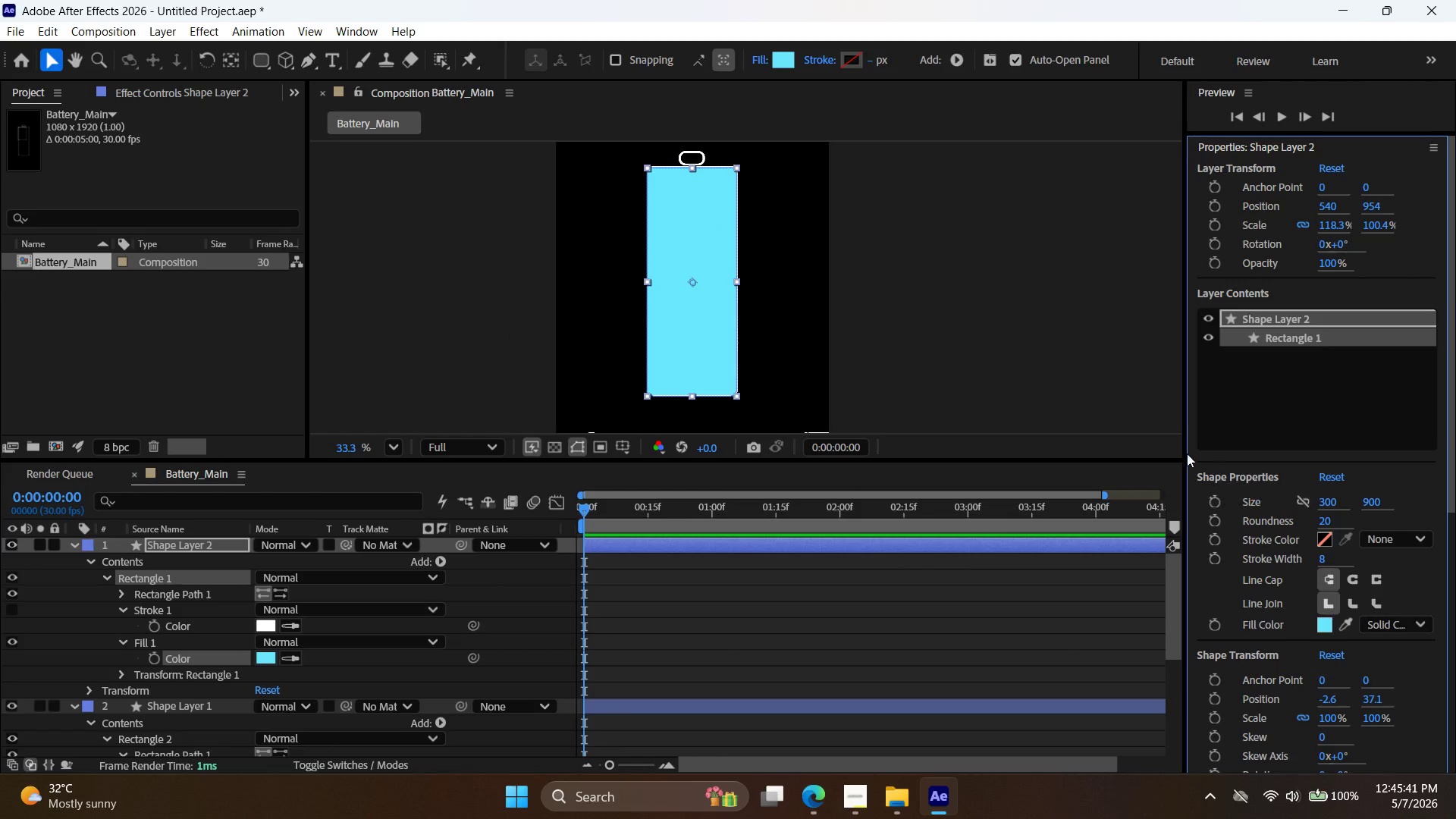 
left_click([985, 314])
 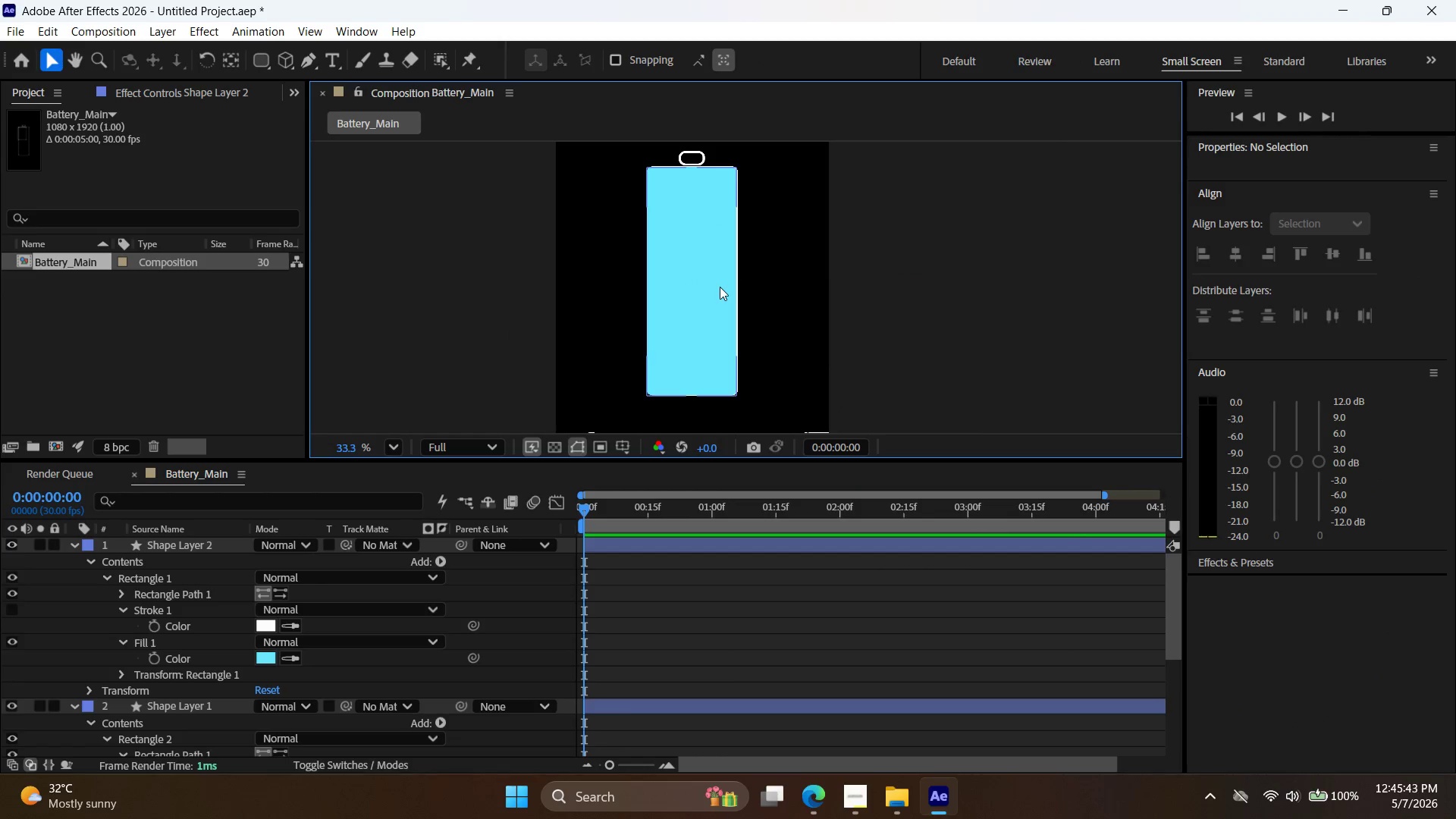 
left_click([720, 285])
 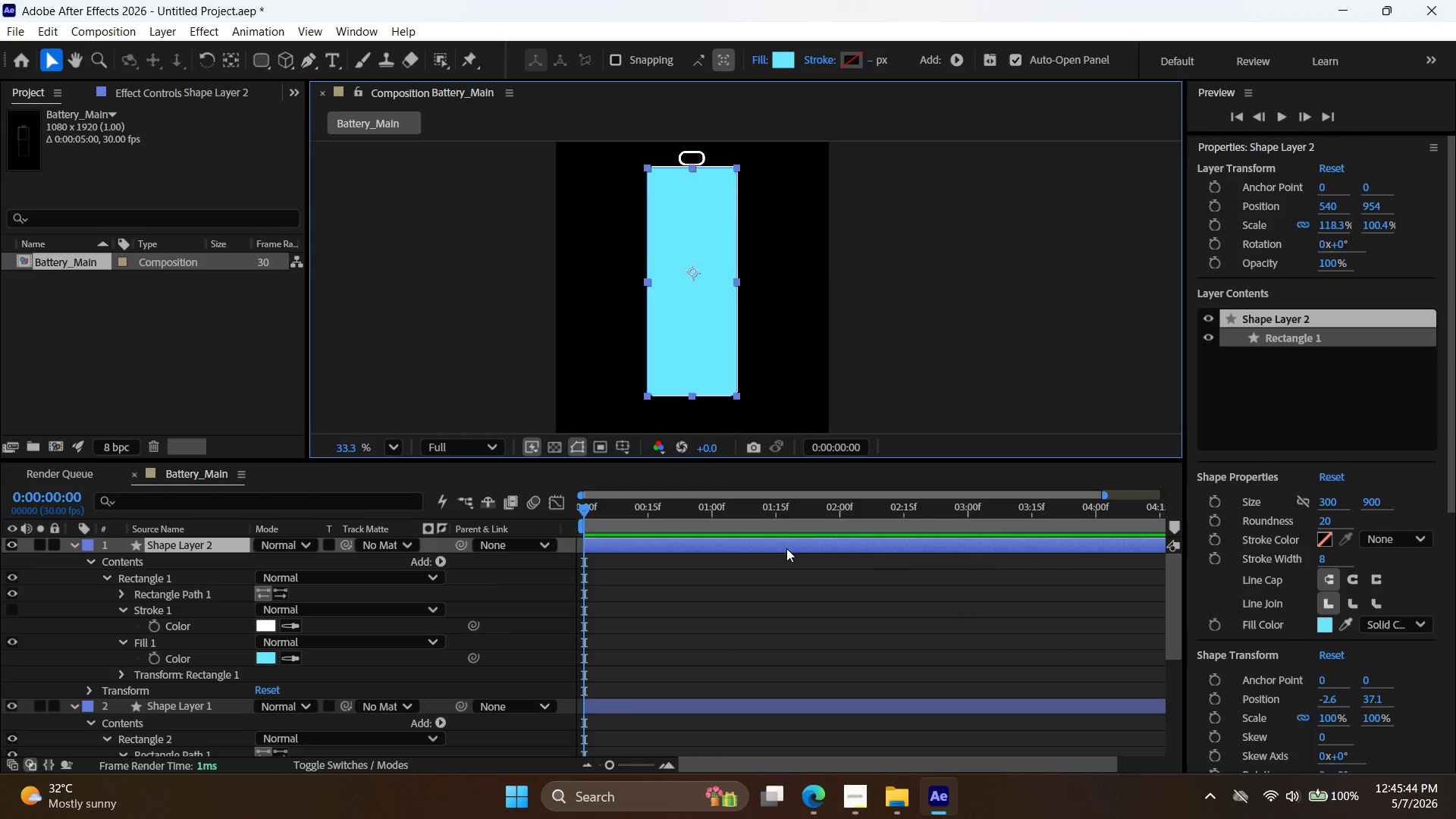 
scroll: coordinate [786, 553], scroll_direction: down, amount: 2.0
 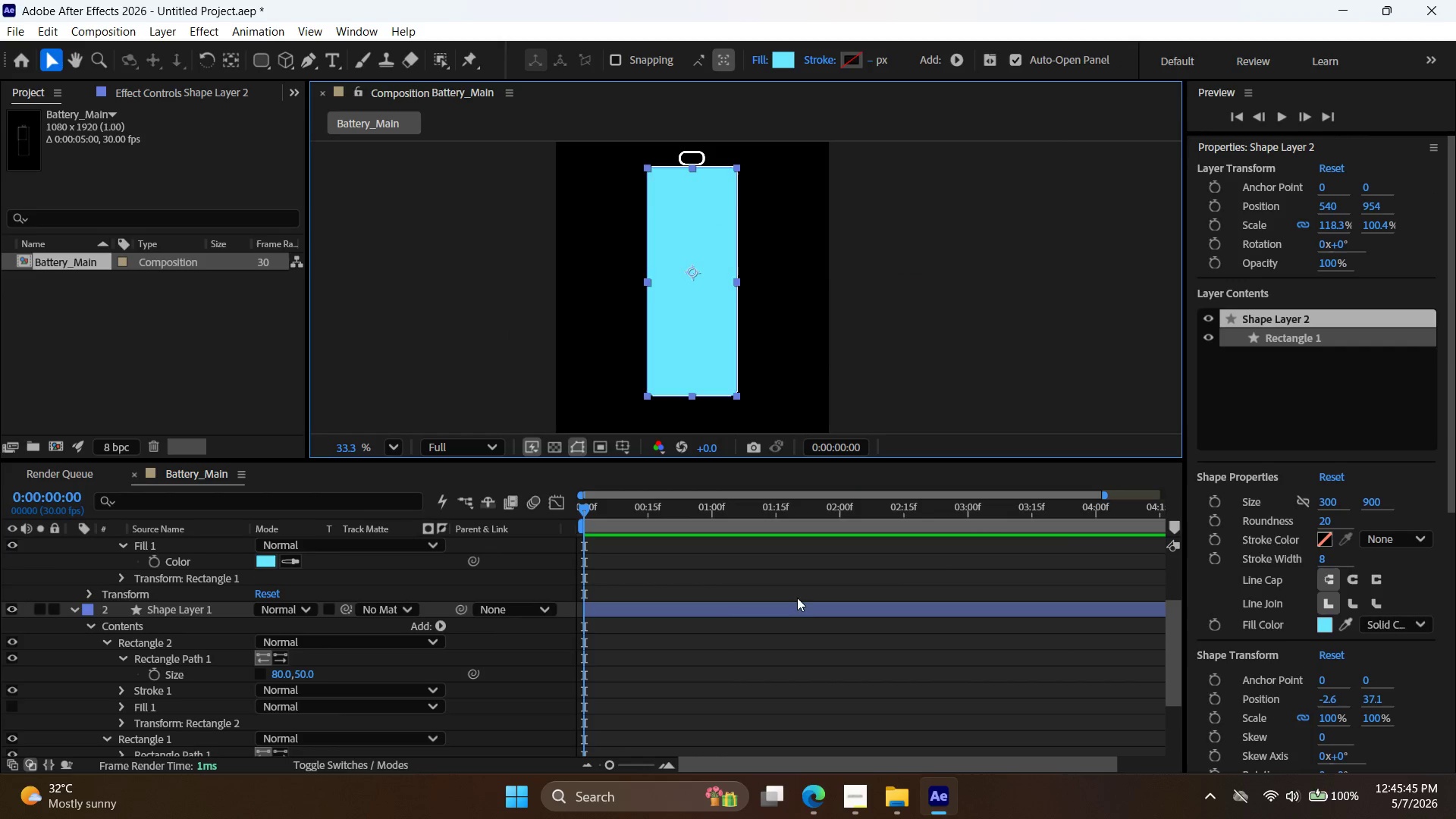 
left_click([804, 610])
 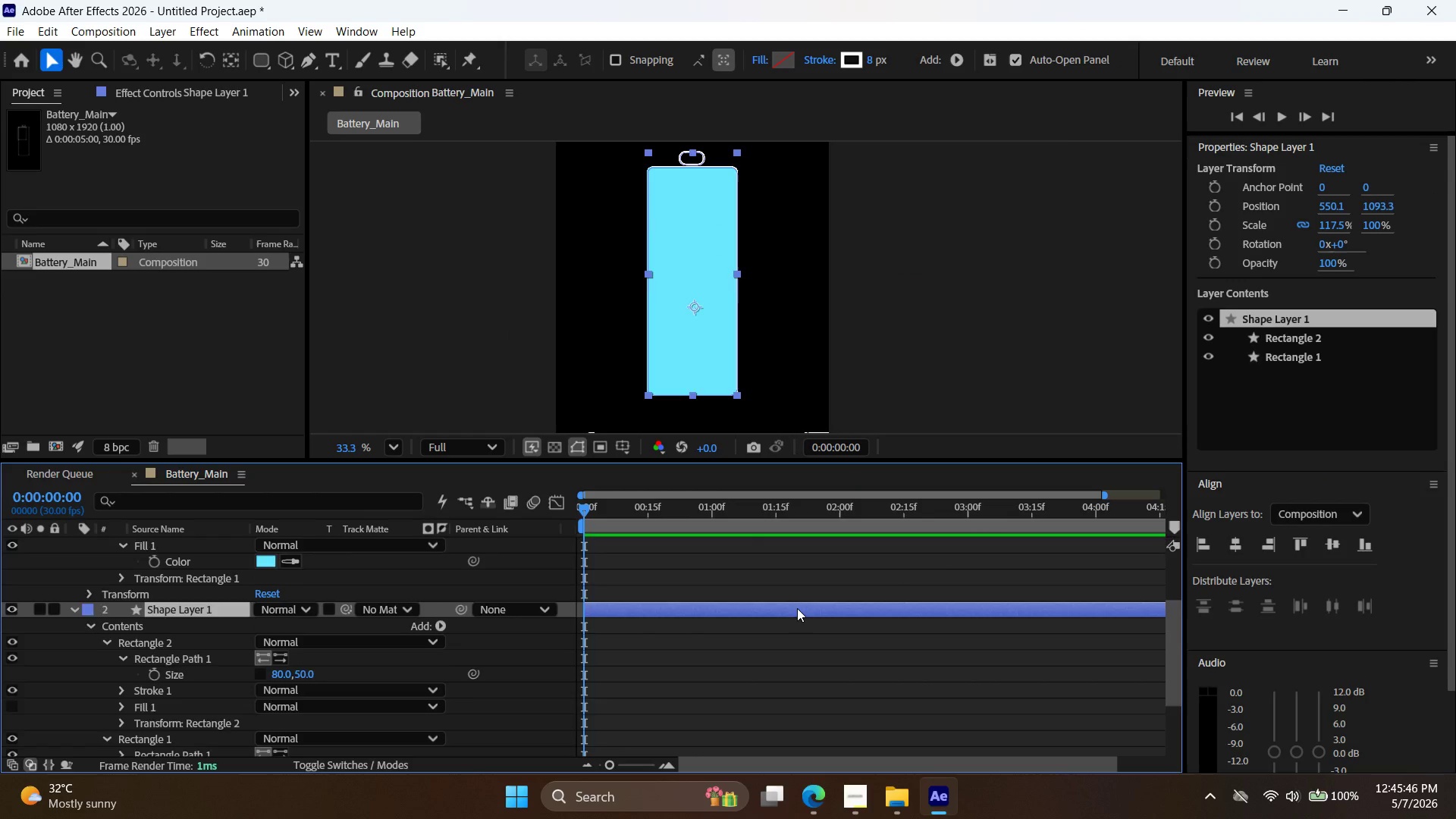 
scroll: coordinate [797, 608], scroll_direction: up, amount: 3.0
 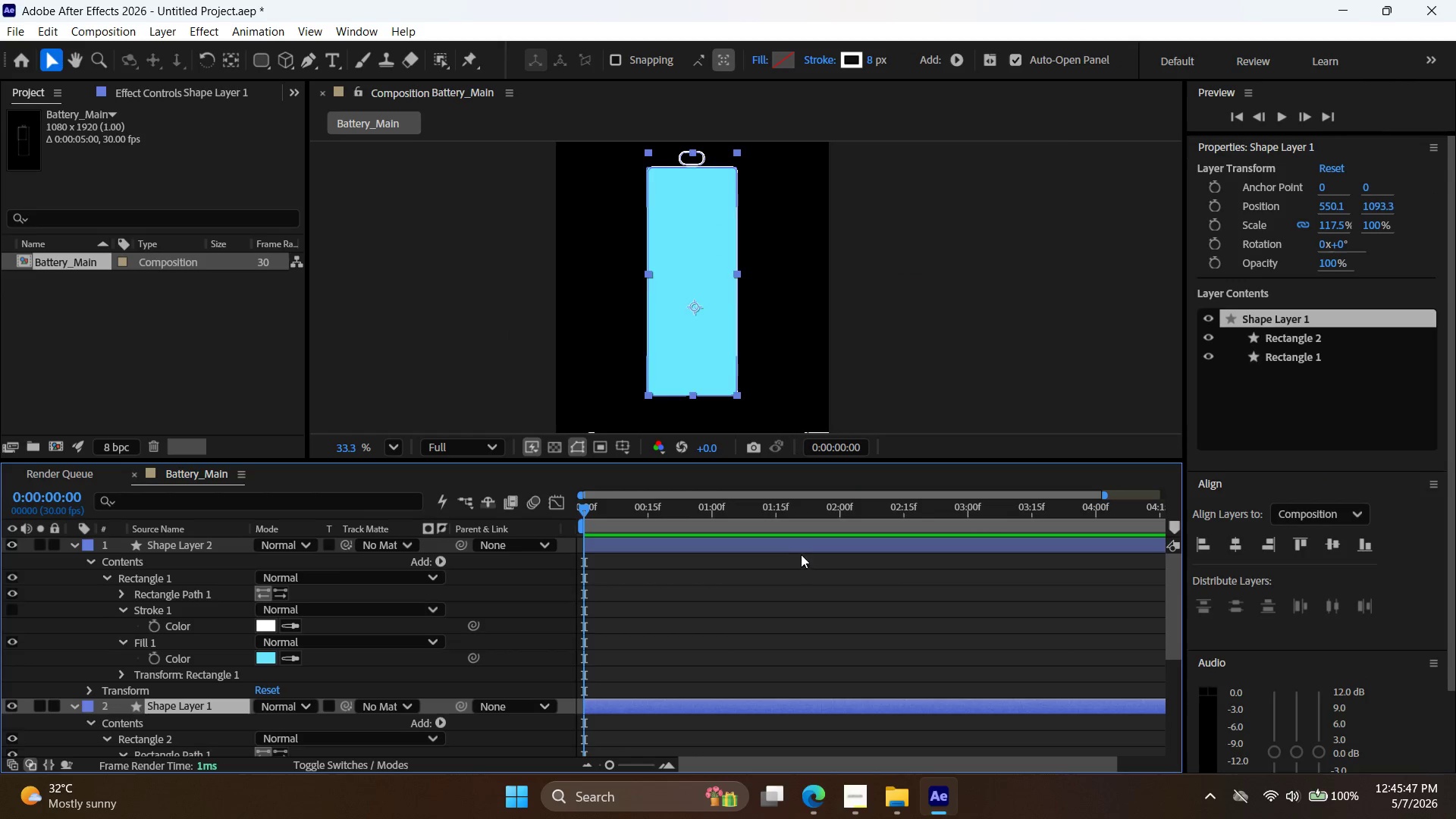 
left_click([805, 547])
 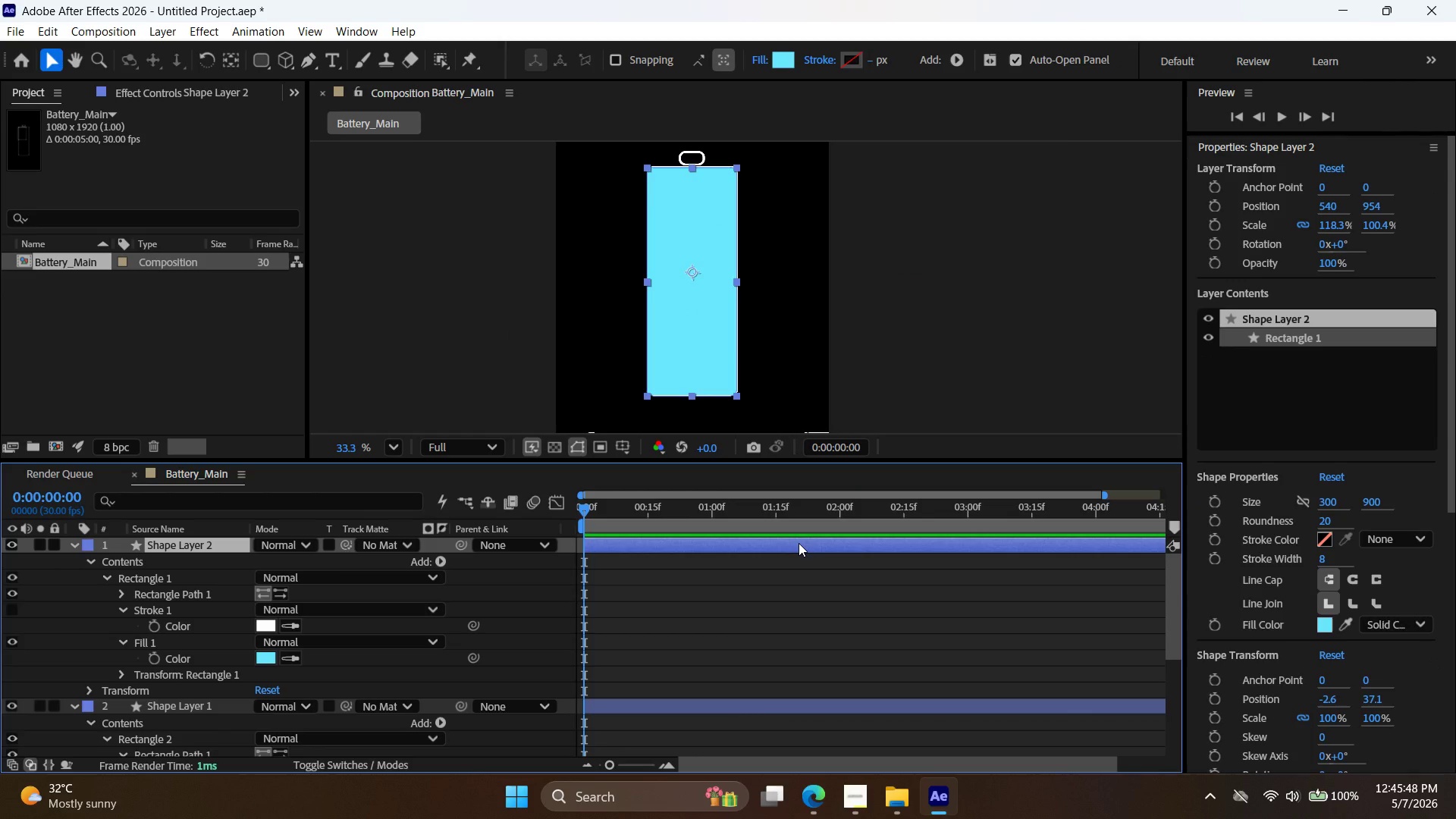 
key(Control+BracketLeft)
 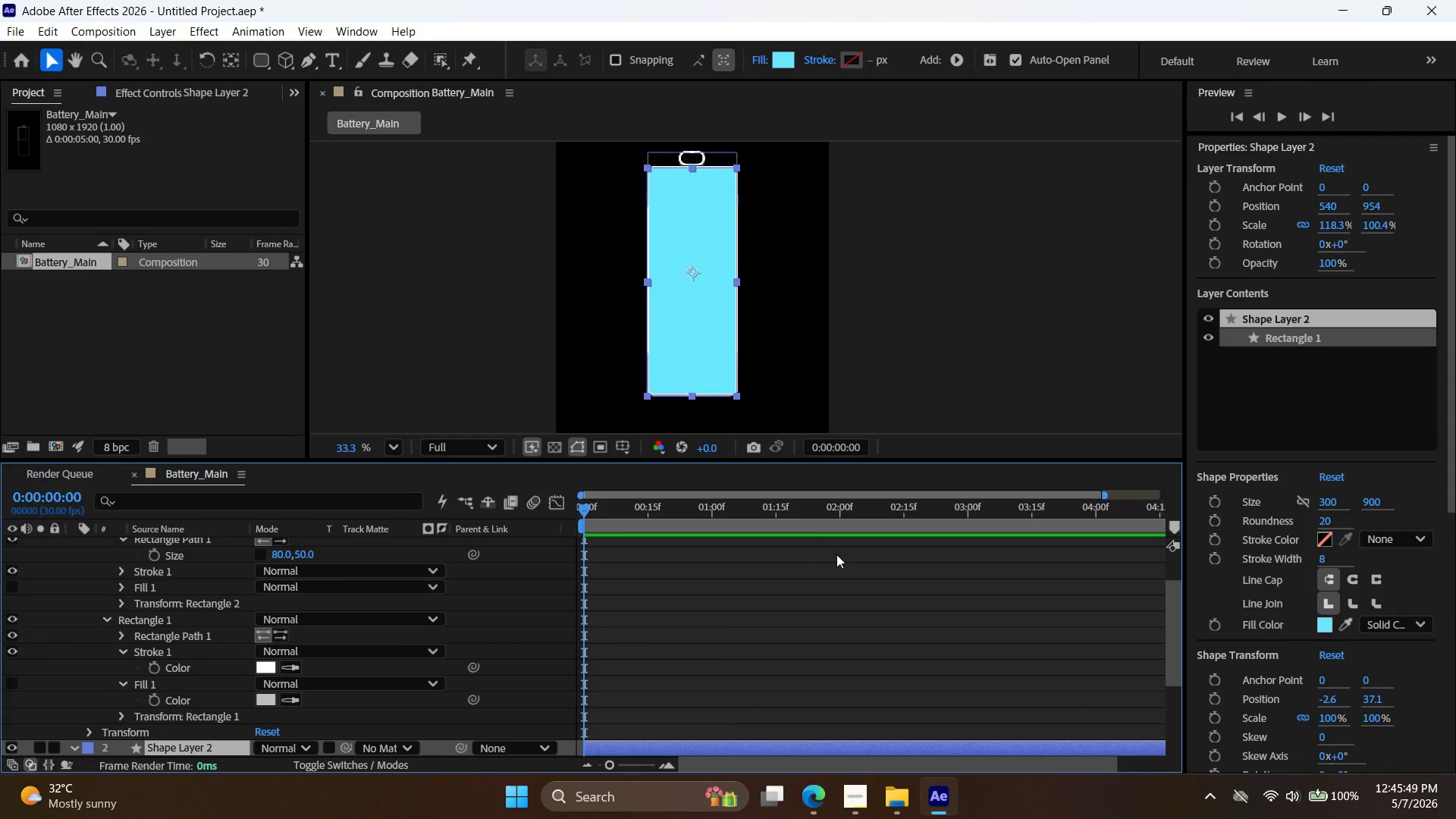 
scroll: coordinate [838, 666], scroll_direction: up, amount: 5.0
 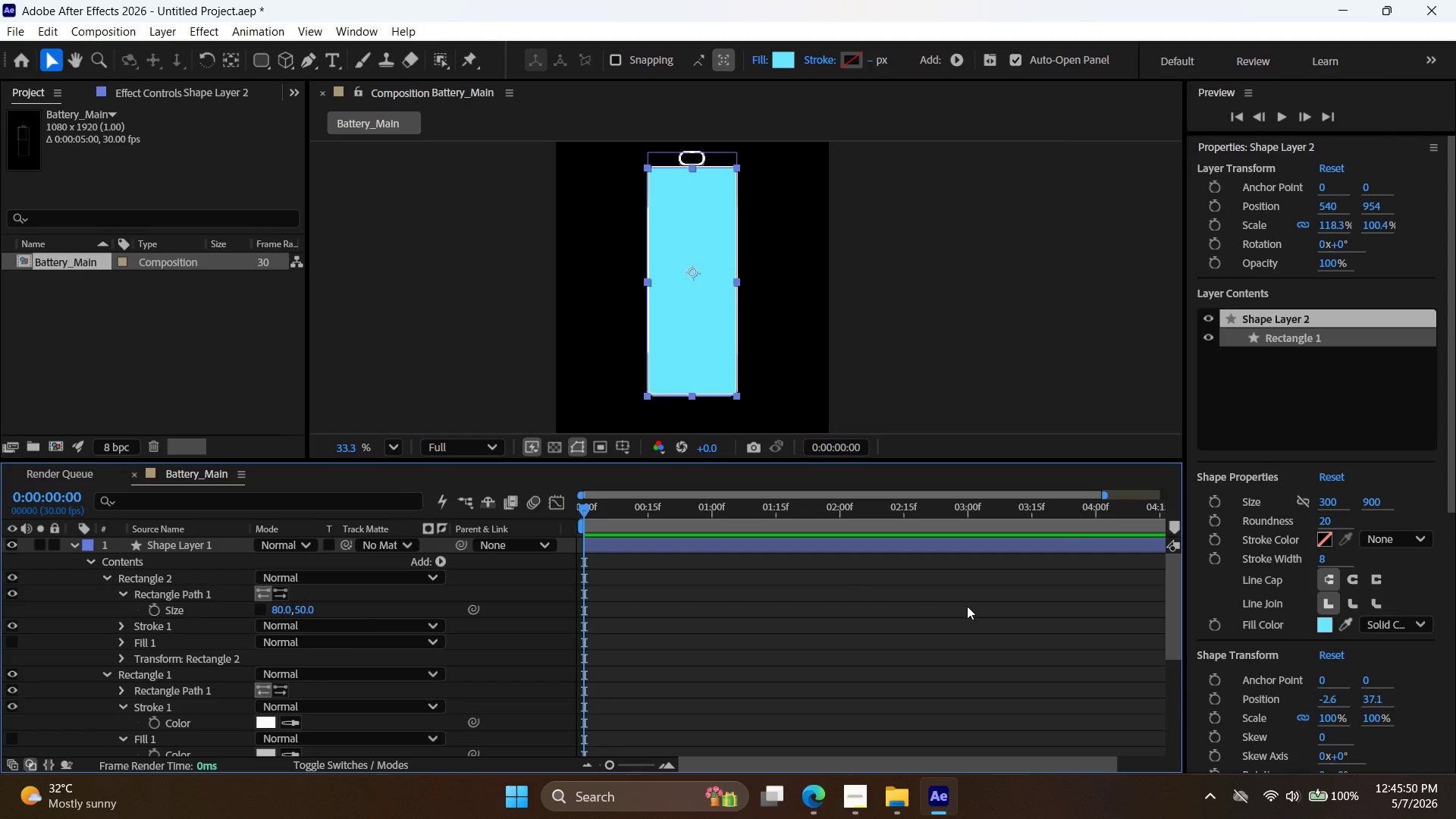 
left_click([968, 607])
 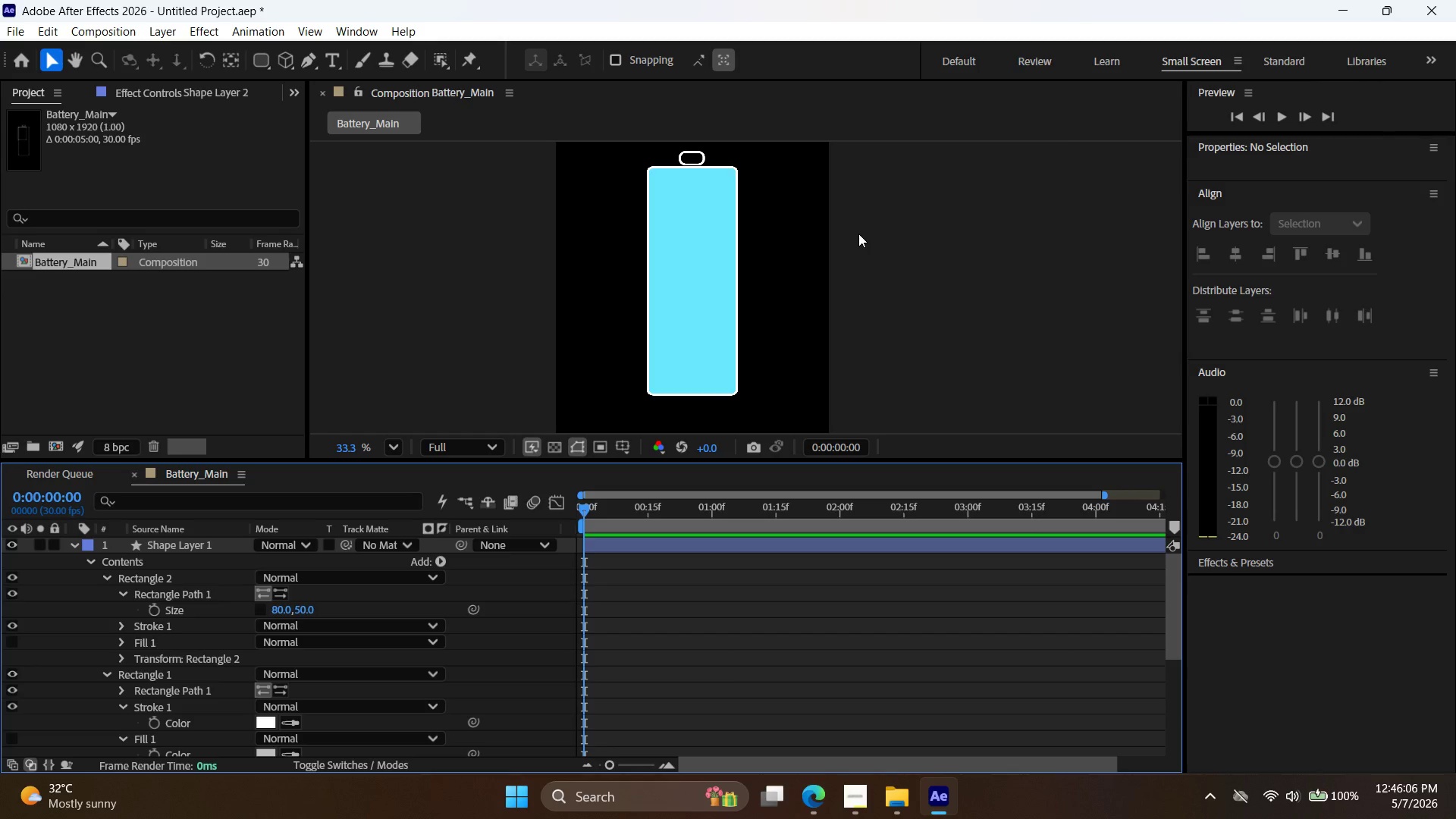 
wait(20.06)
 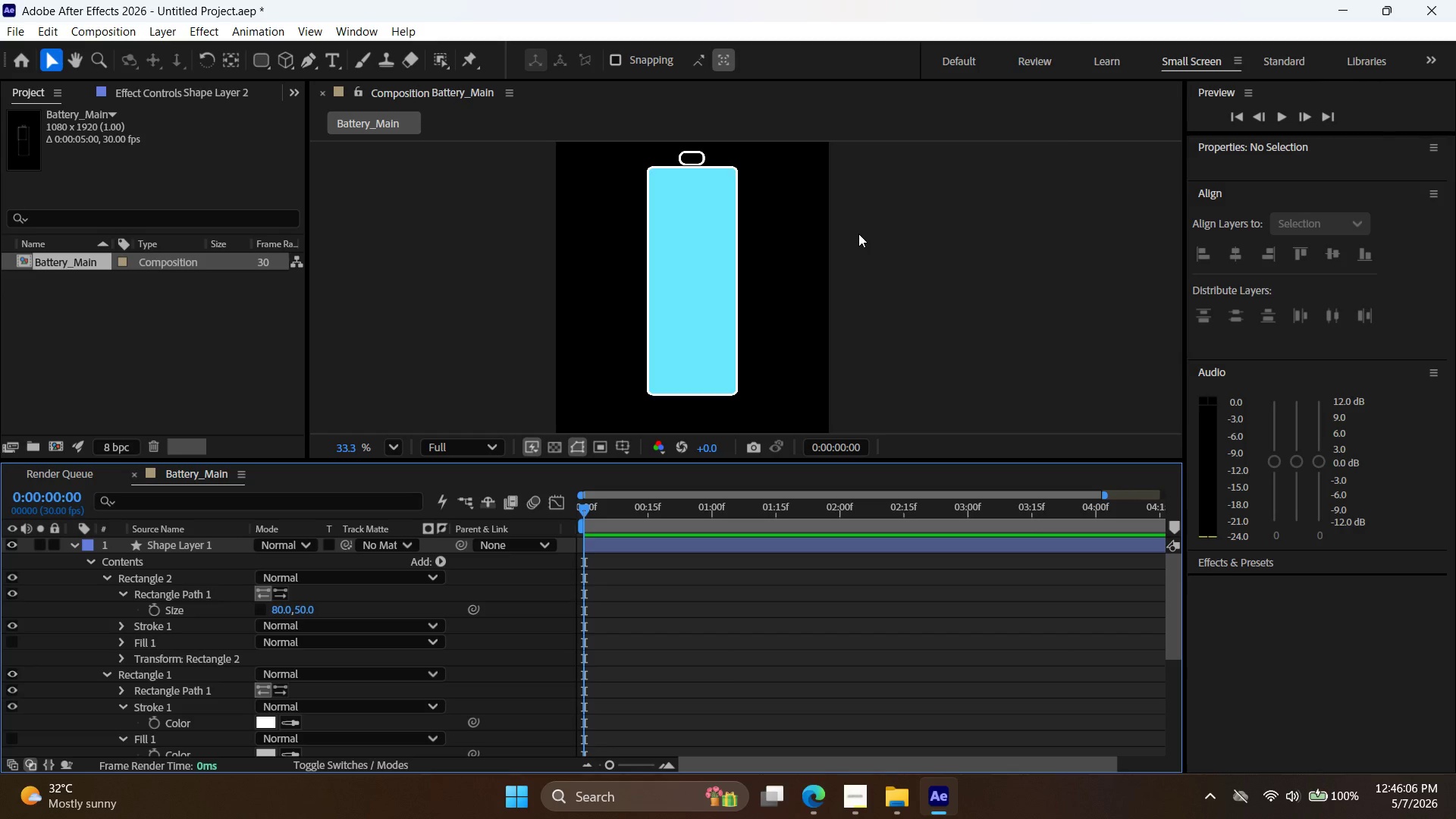 
key(Y)
 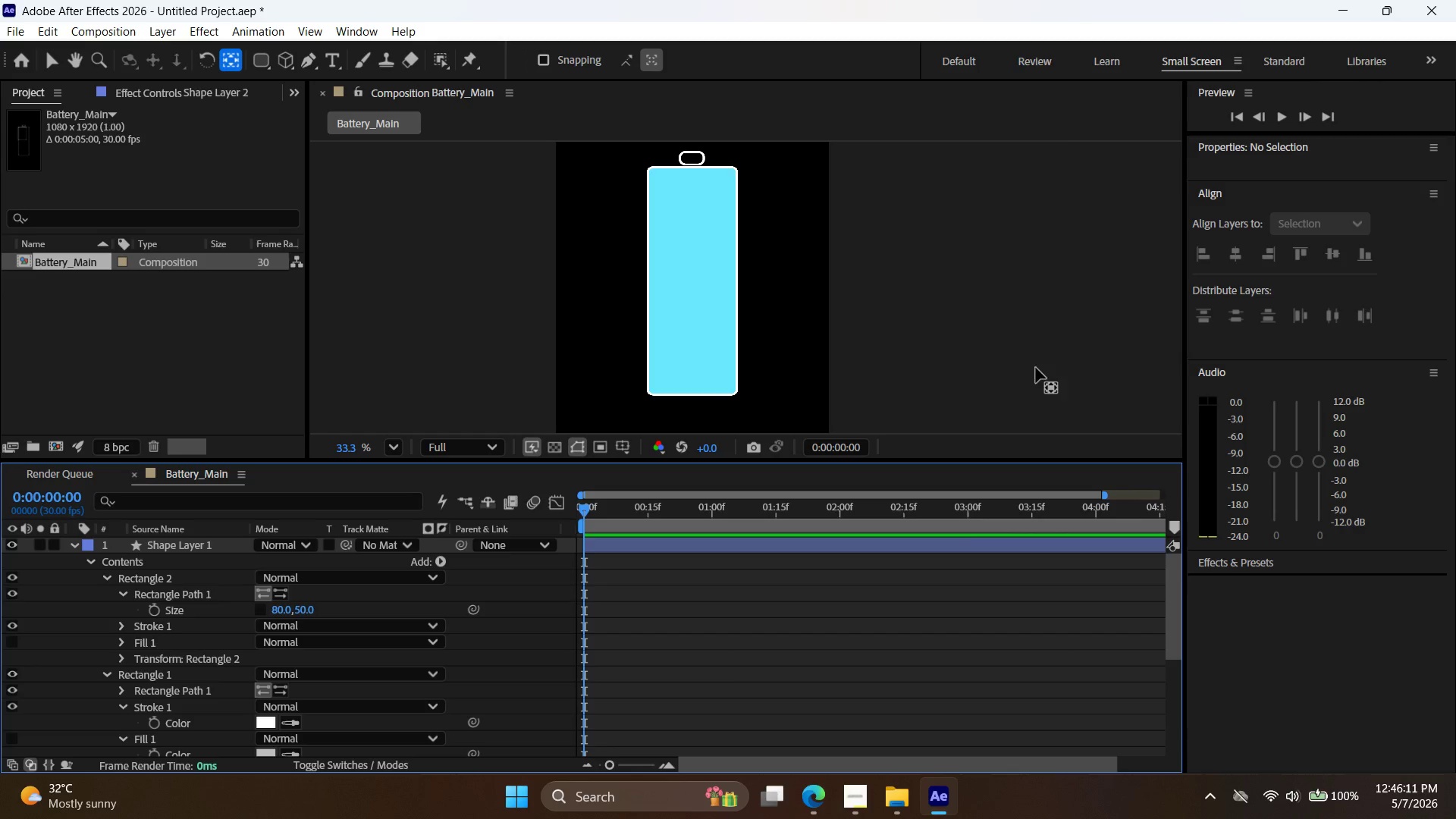 
scroll: coordinate [959, 535], scroll_direction: down, amount: 4.0
 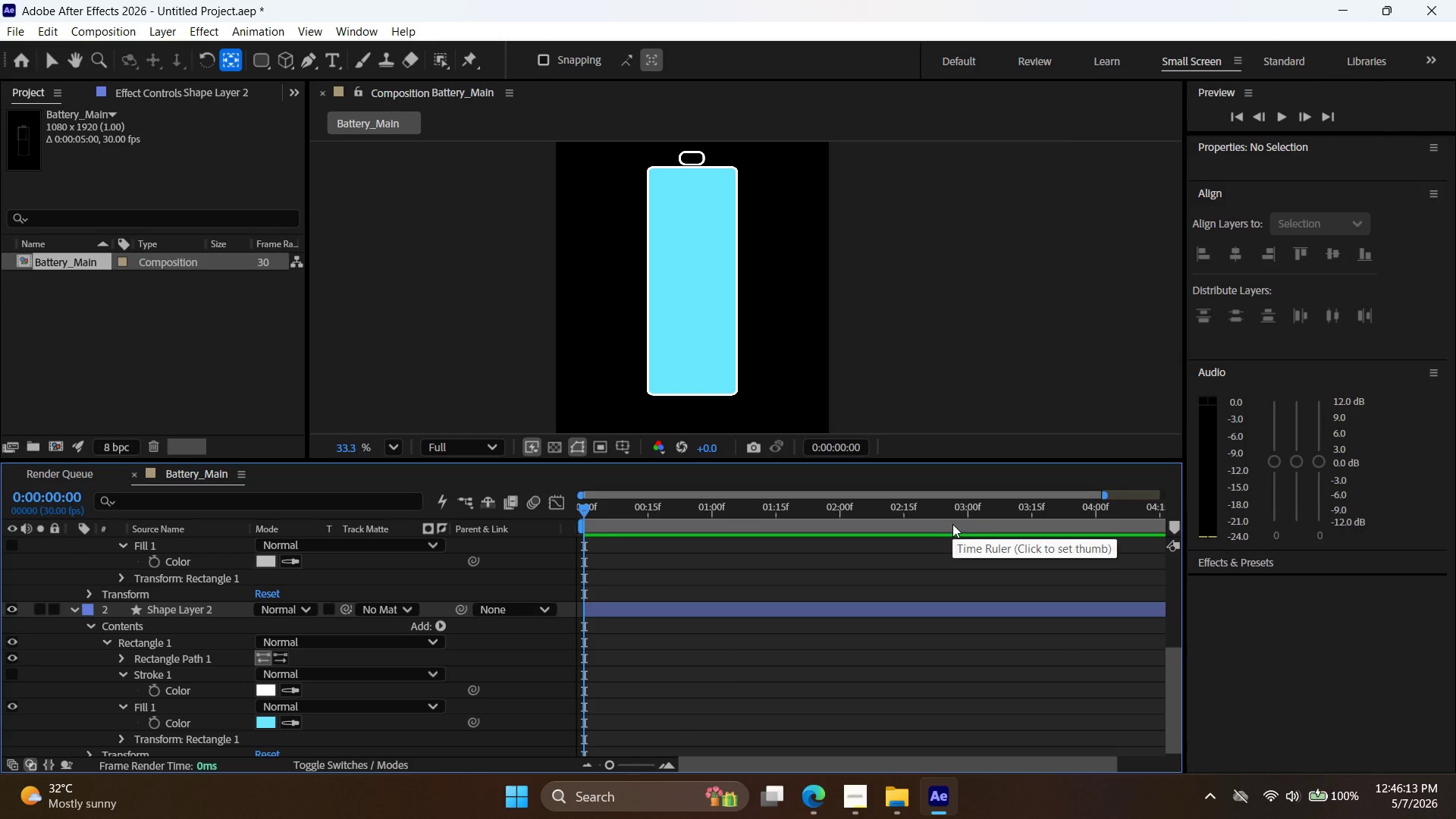 
key(V)
 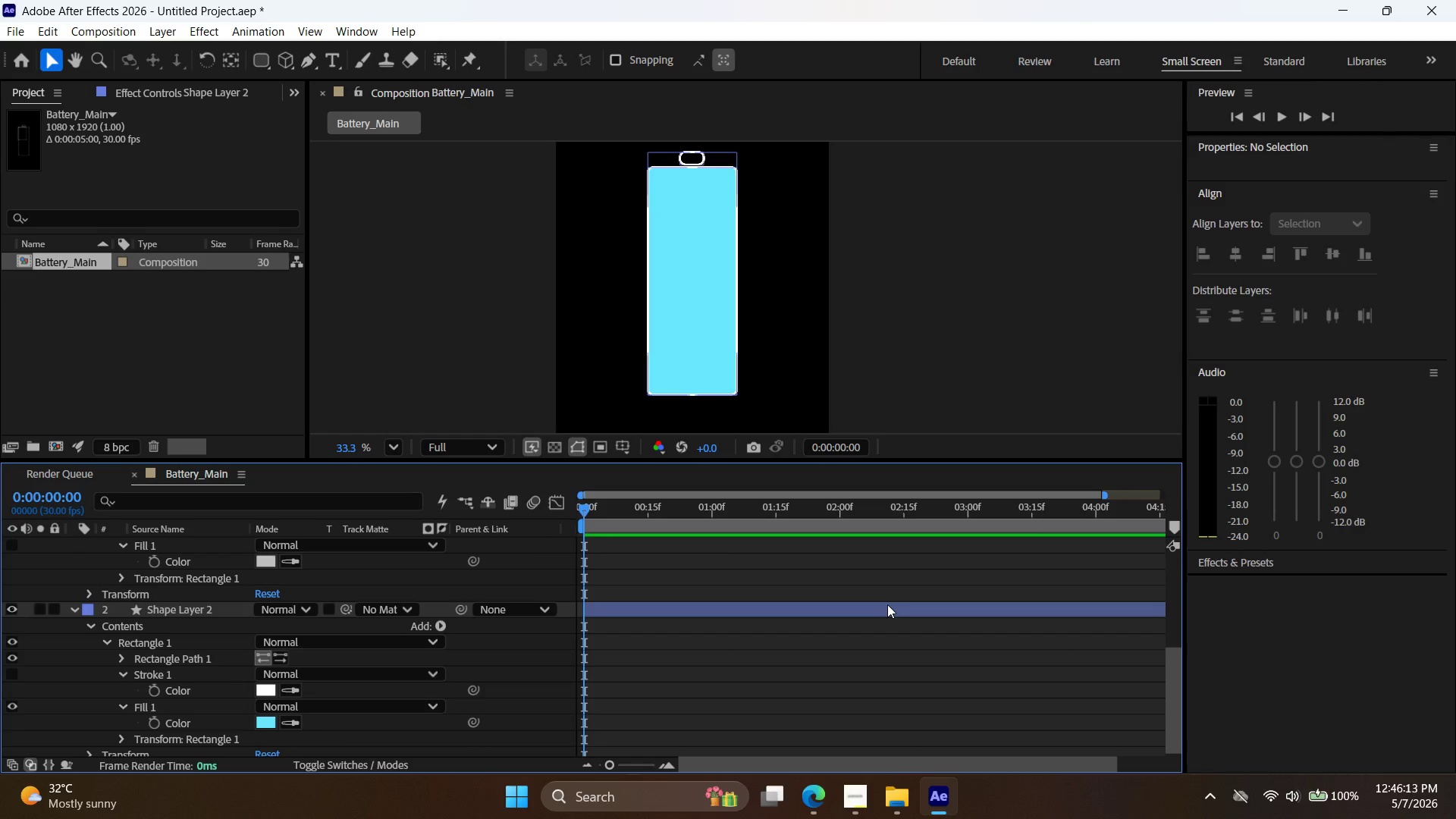 
left_click([887, 604])
 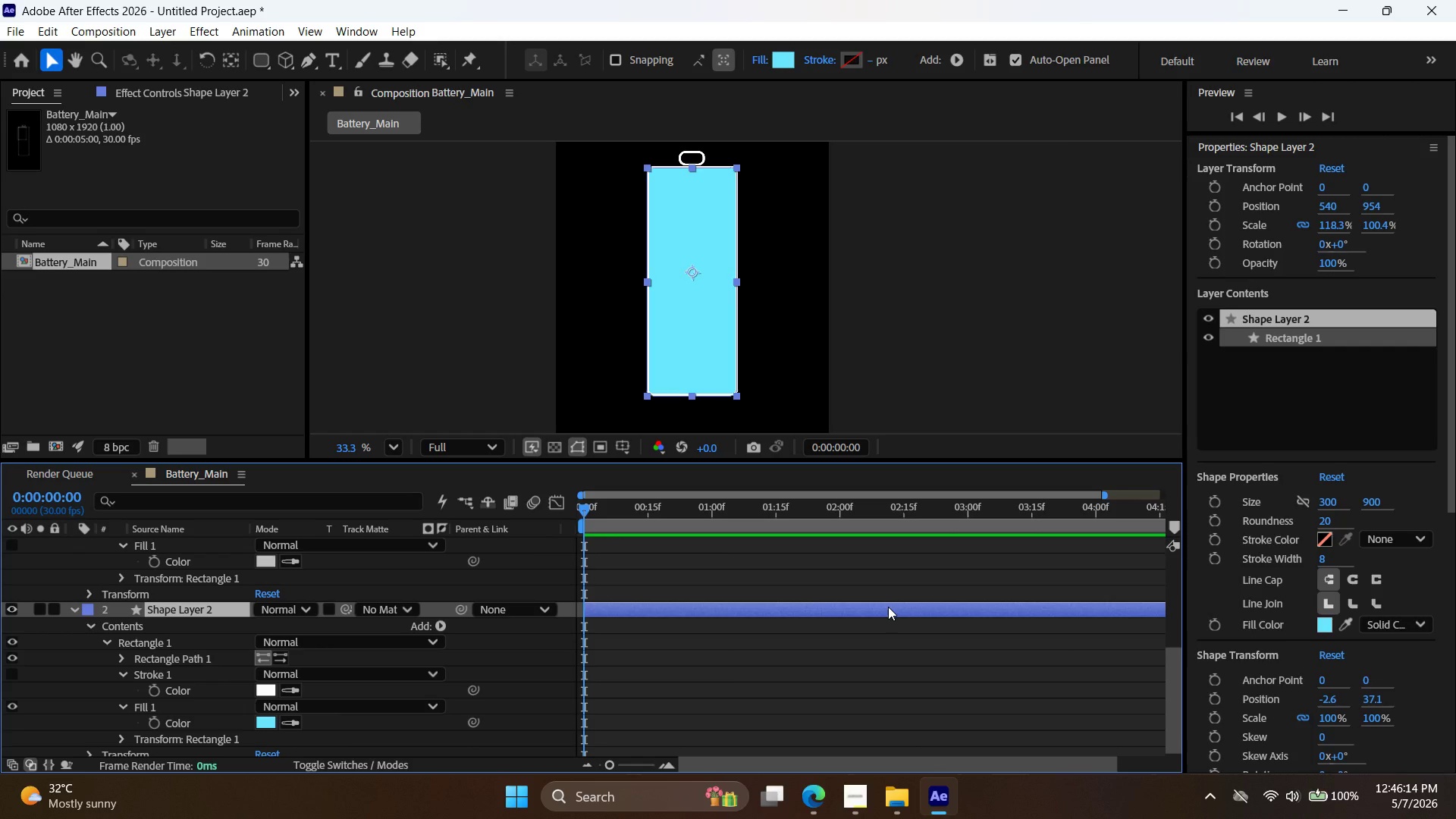 
key(Y)
 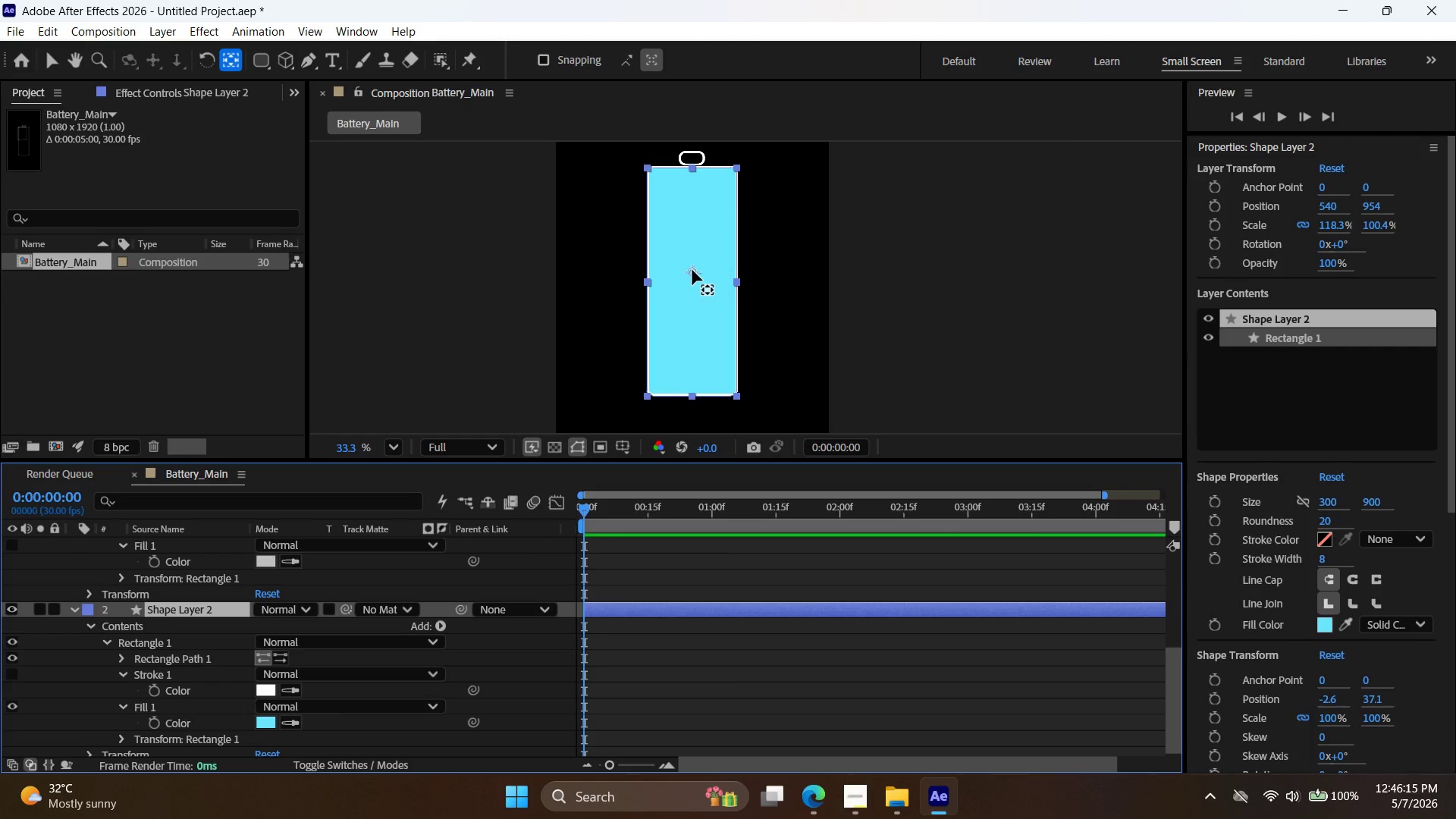 
left_click_drag(start_coordinate=[692, 271], to_coordinate=[692, 281])
 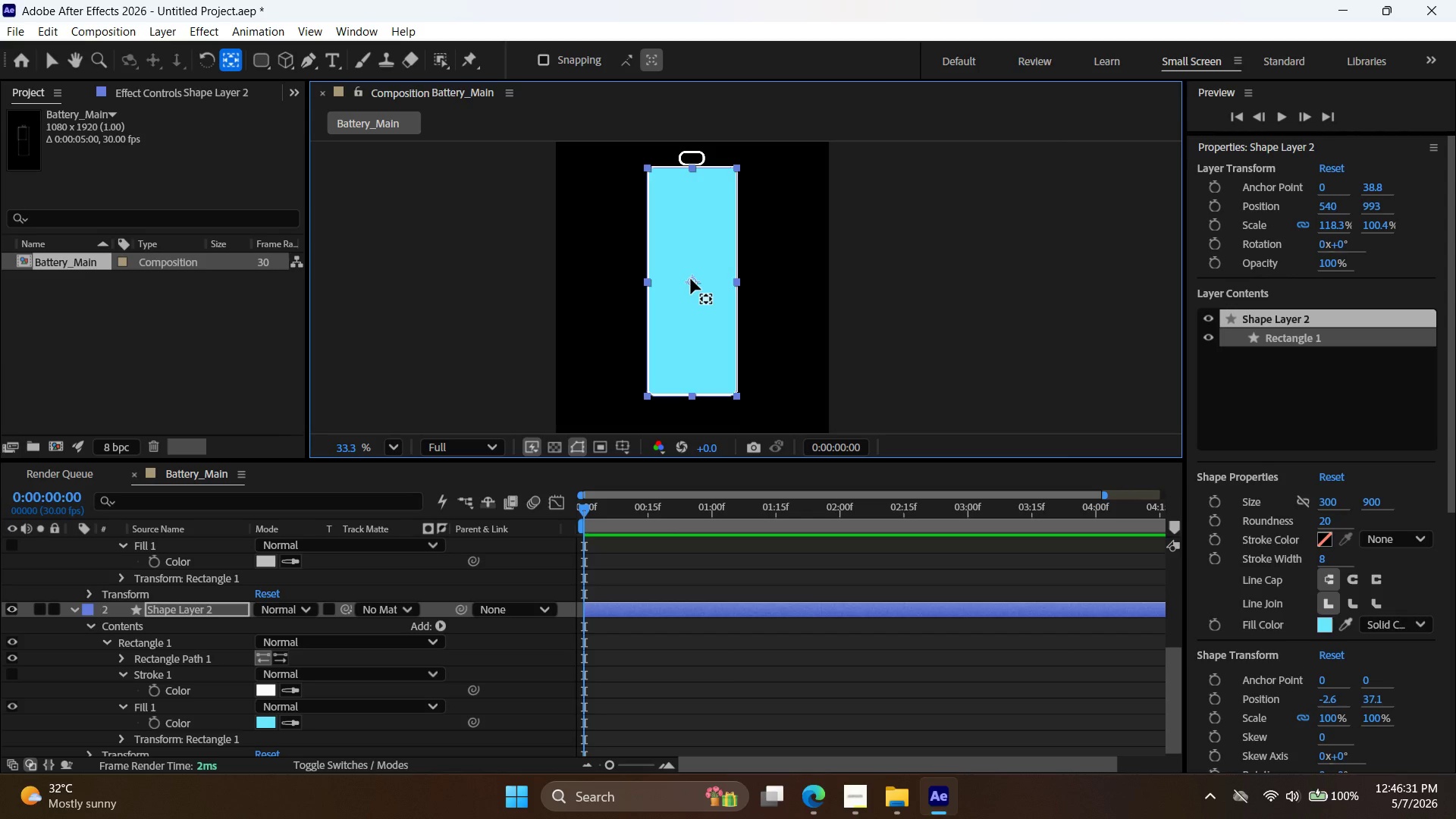 
wait(13.73)
 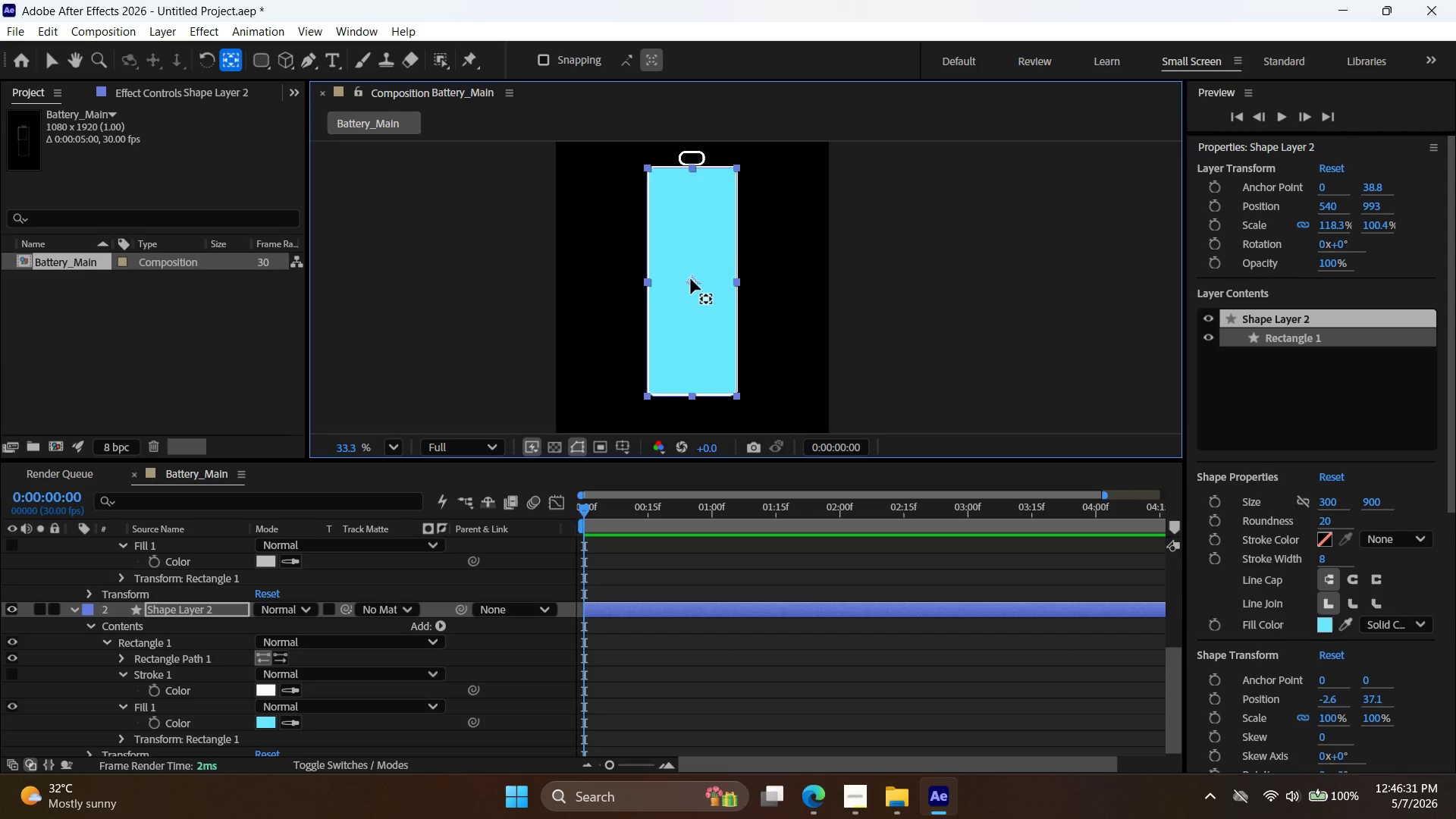 
left_click([821, 808])
 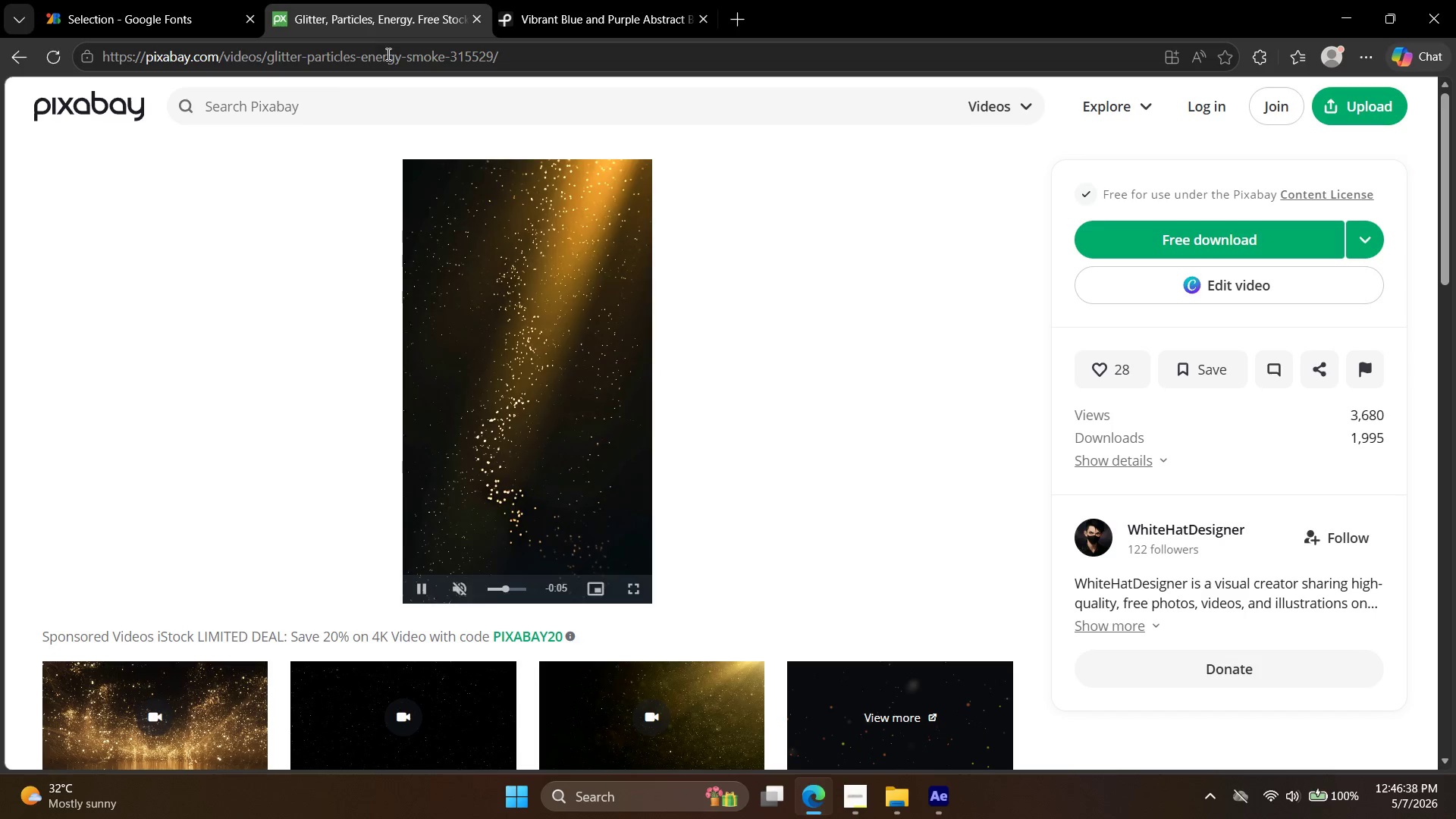 
scroll: coordinate [384, 413], scroll_direction: down, amount: 5.0
 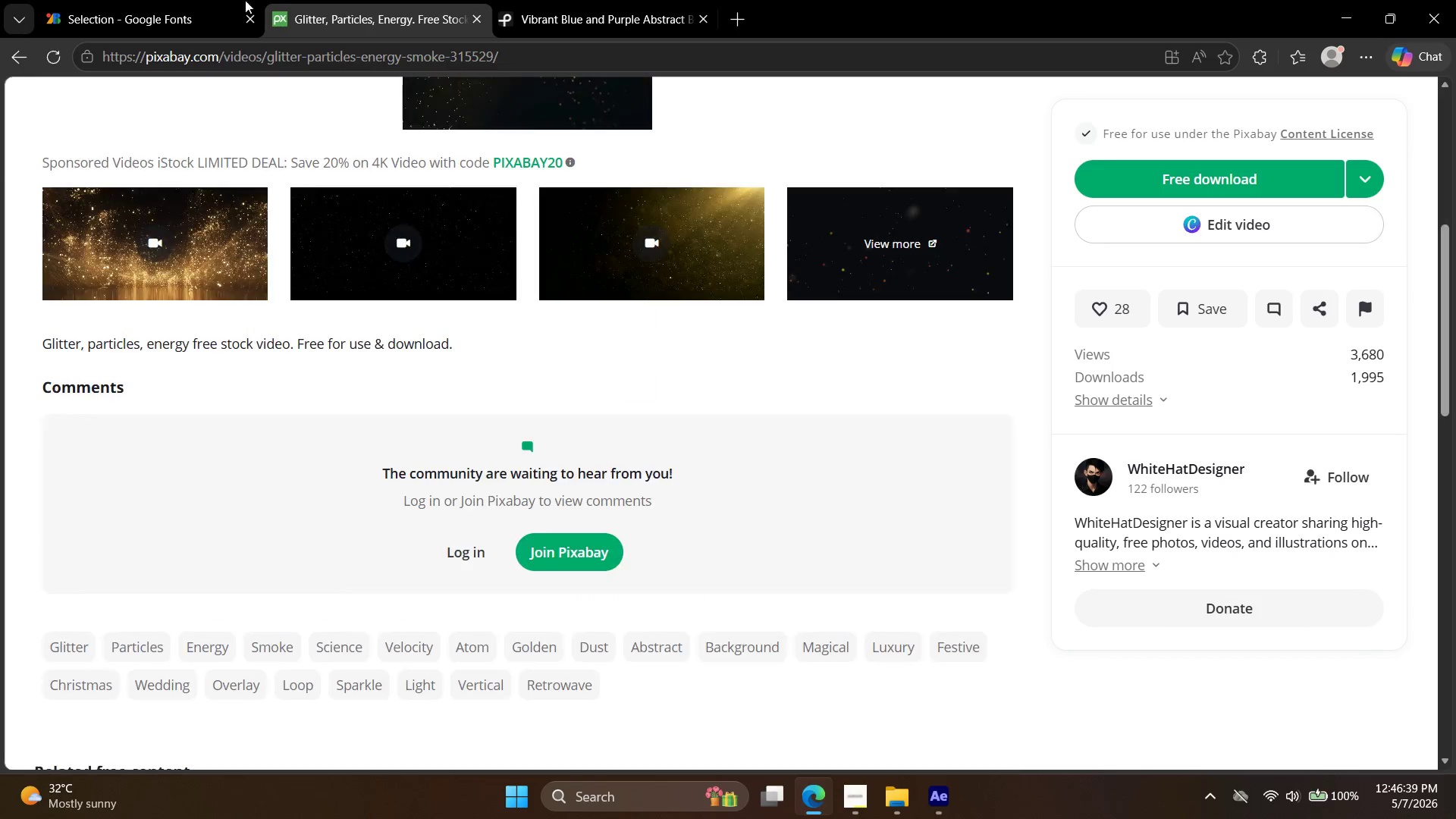 
left_click([150, 0])
 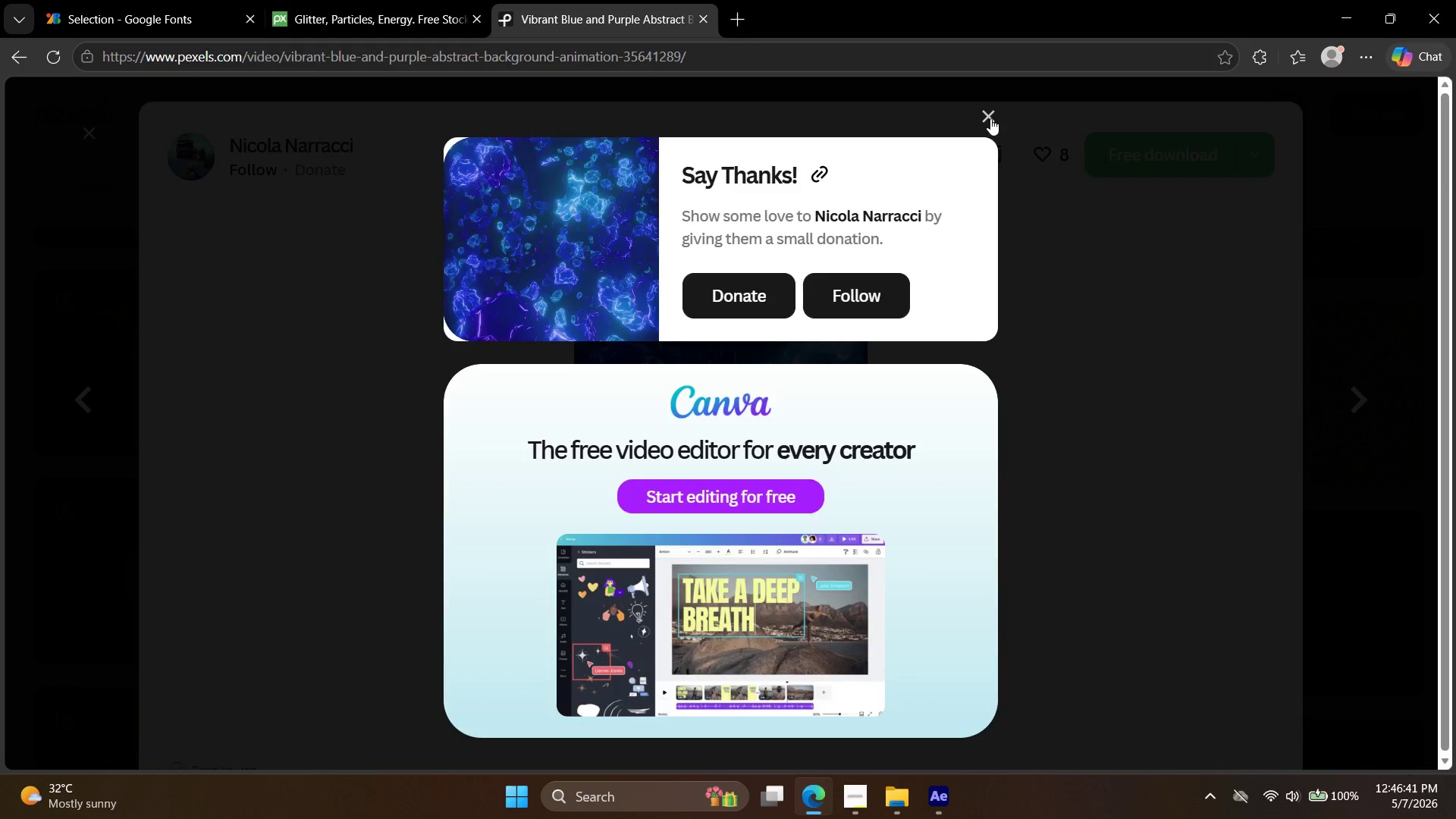 
left_click([377, 0])
 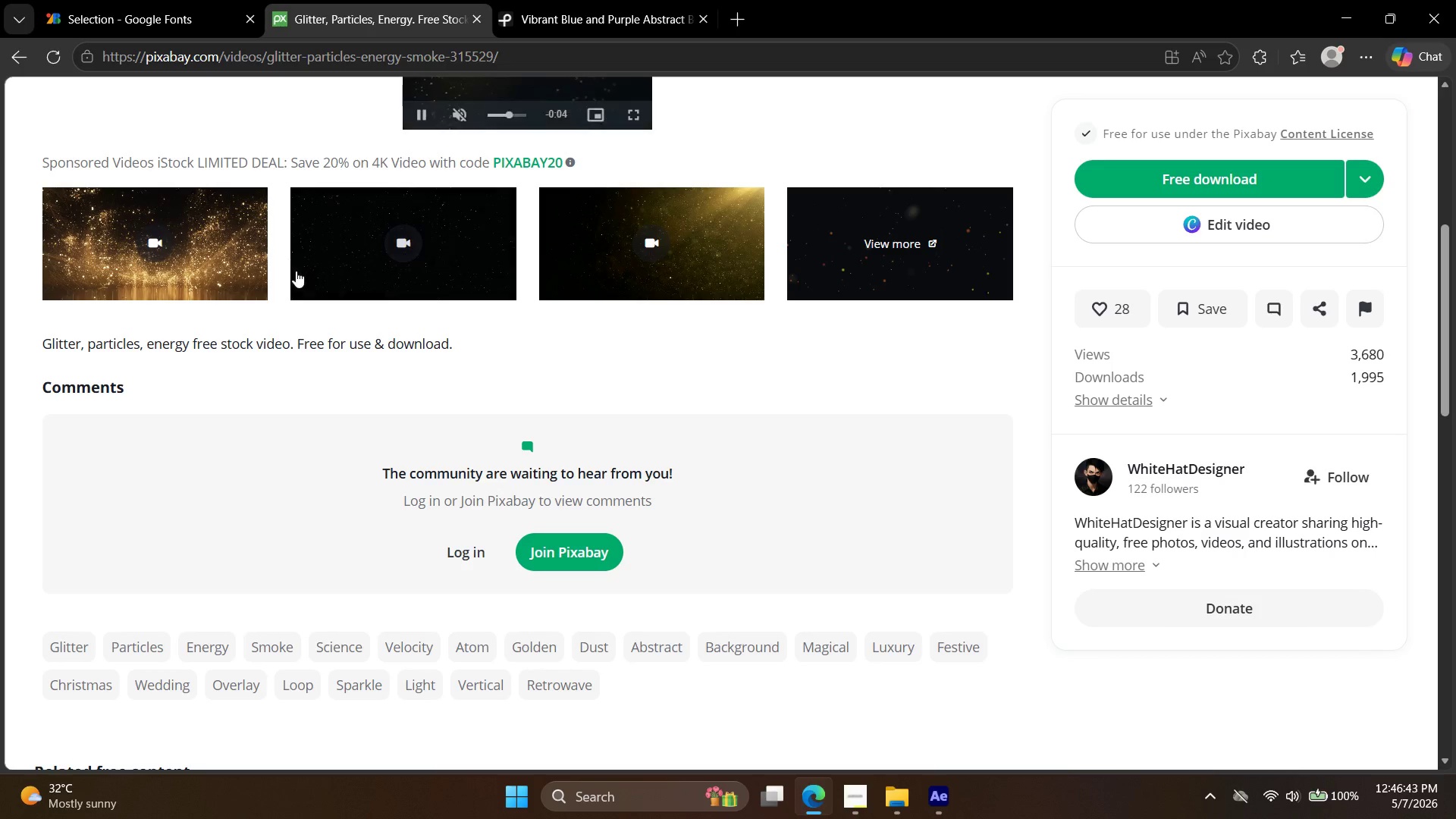 
scroll: coordinate [262, 385], scroll_direction: up, amount: 9.0
 